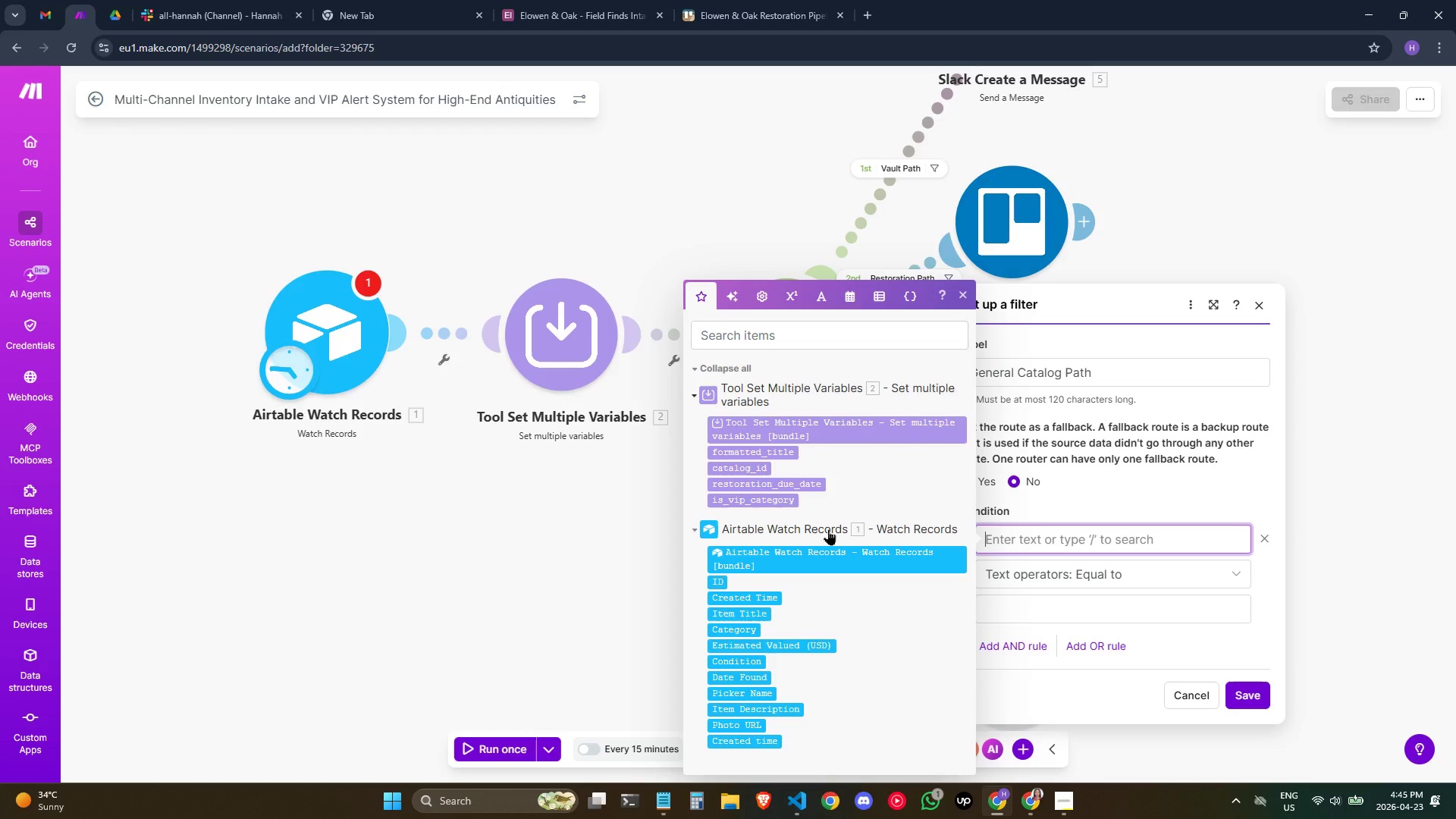 
key(Backspace)
 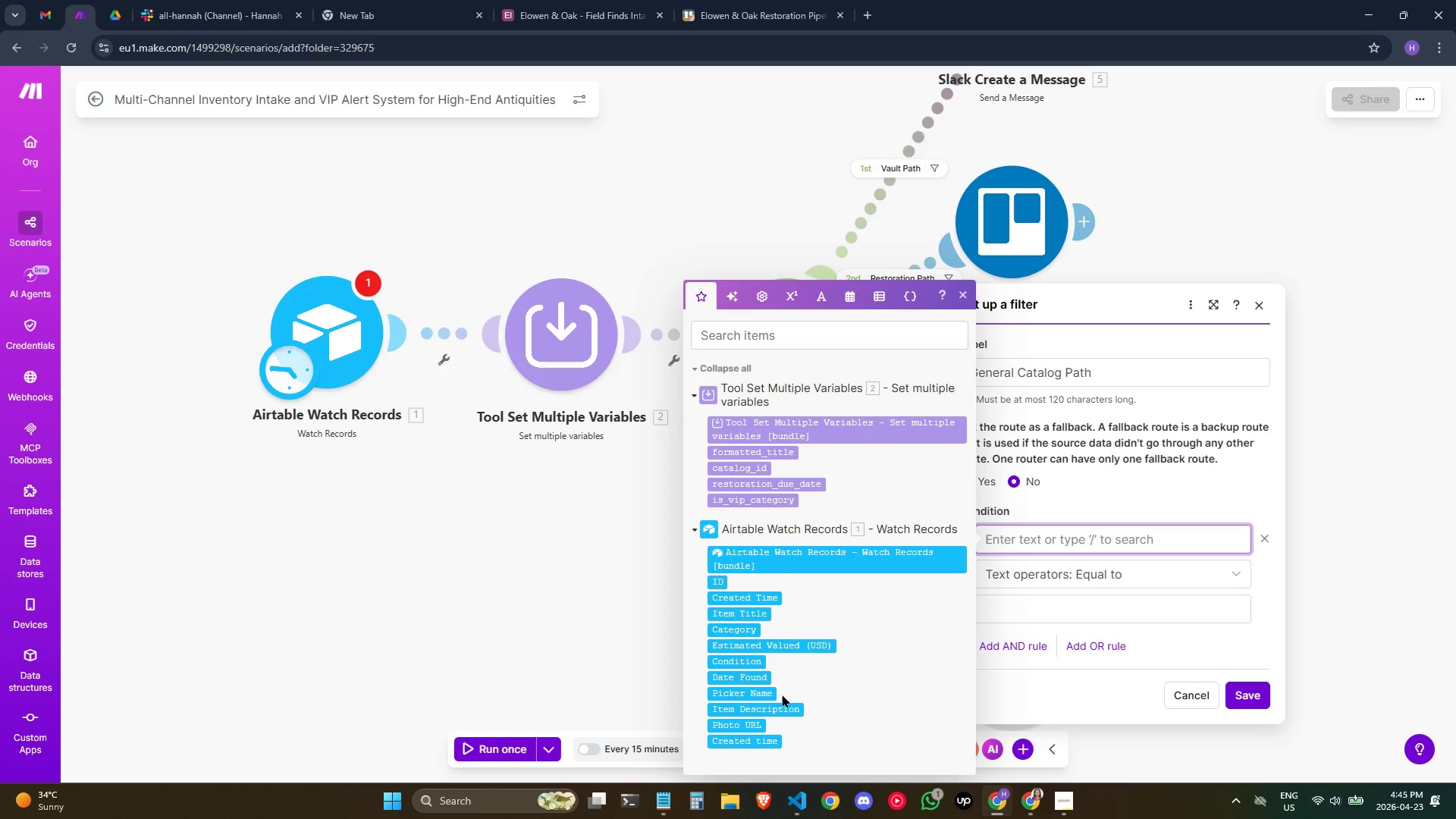 
left_click([818, 643])
 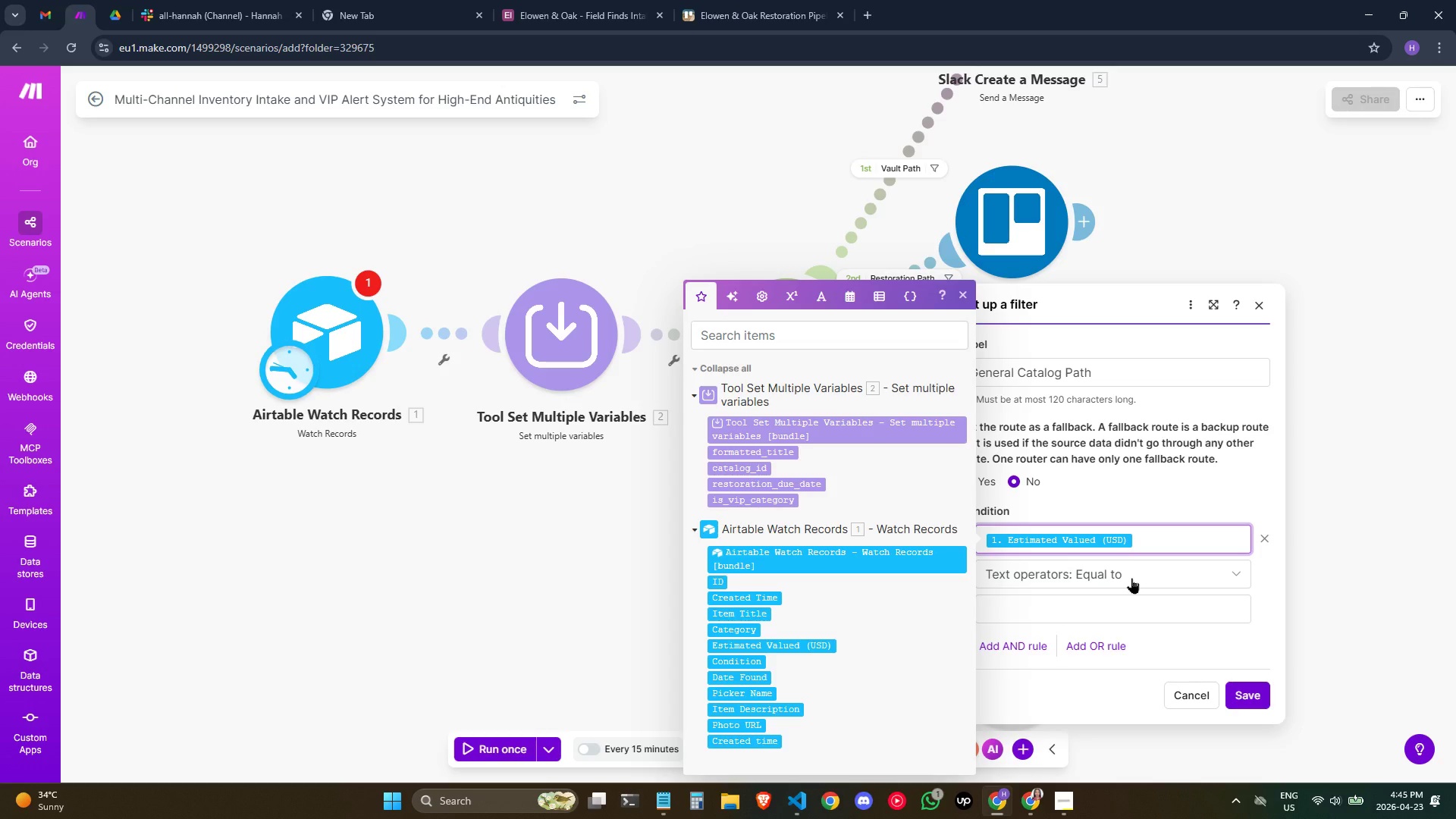 
left_click([1140, 570])
 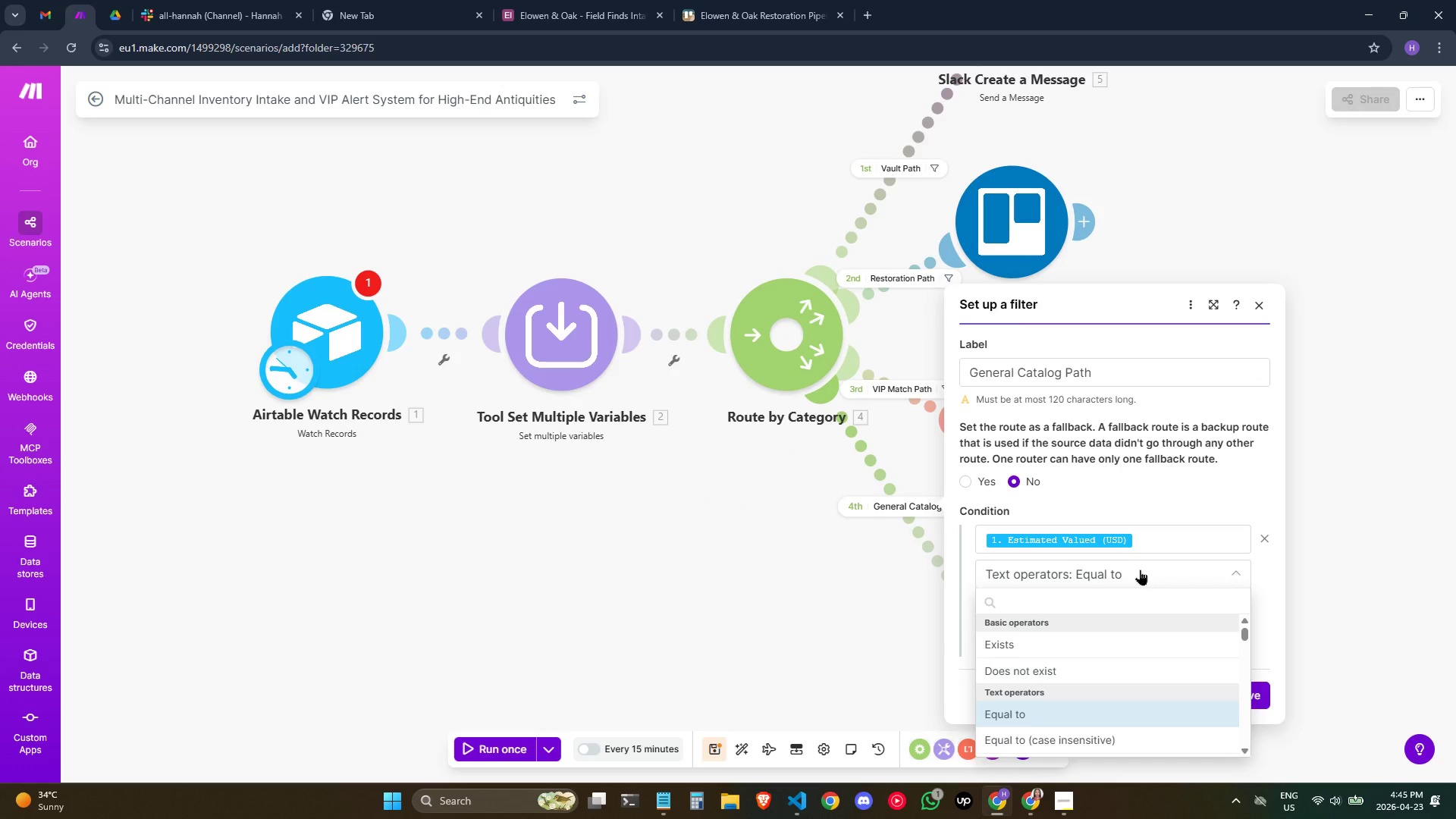 
type(le)
 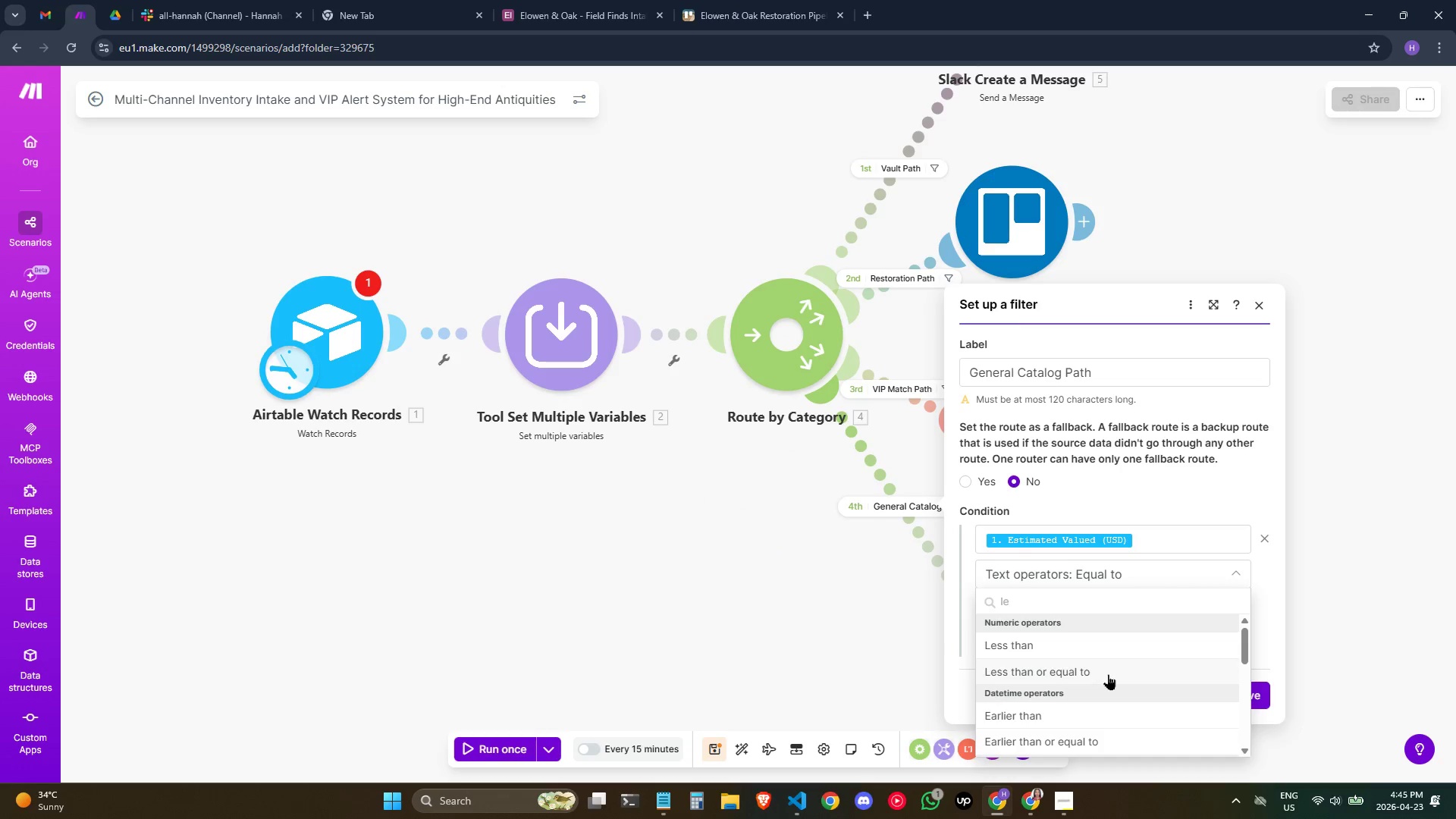 
left_click([1108, 674])
 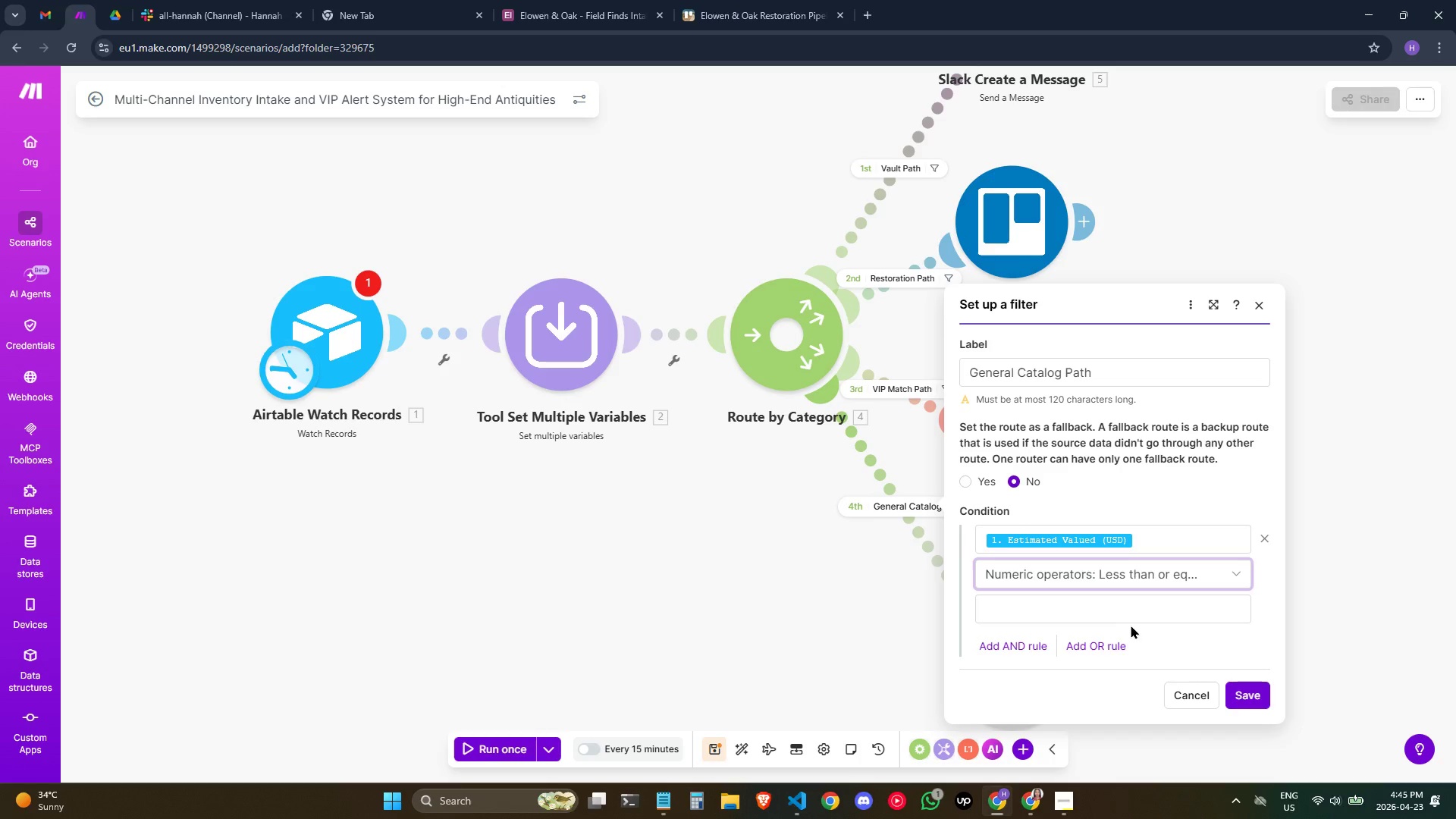 
double_click([1144, 604])
 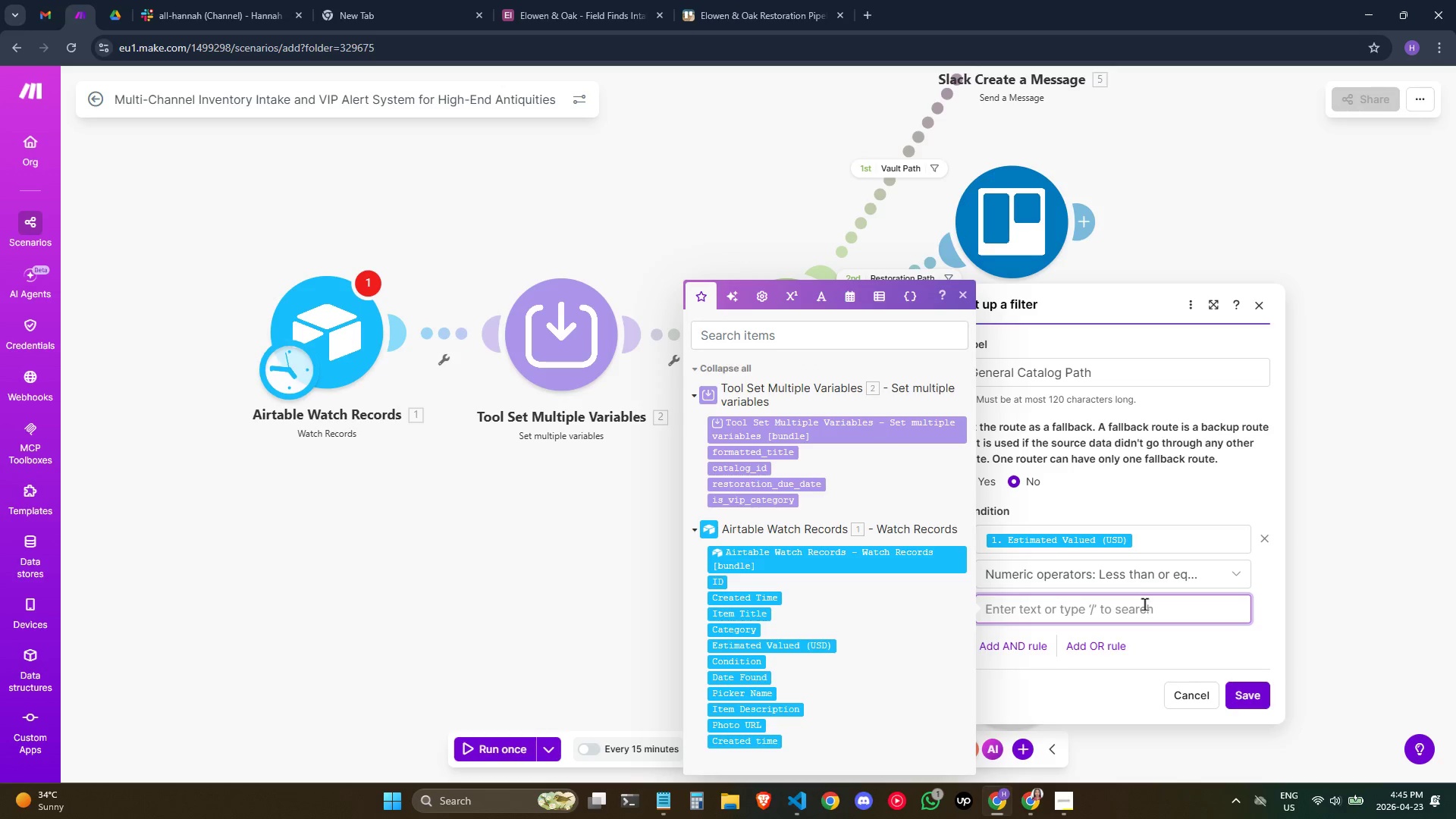 
key(2)
 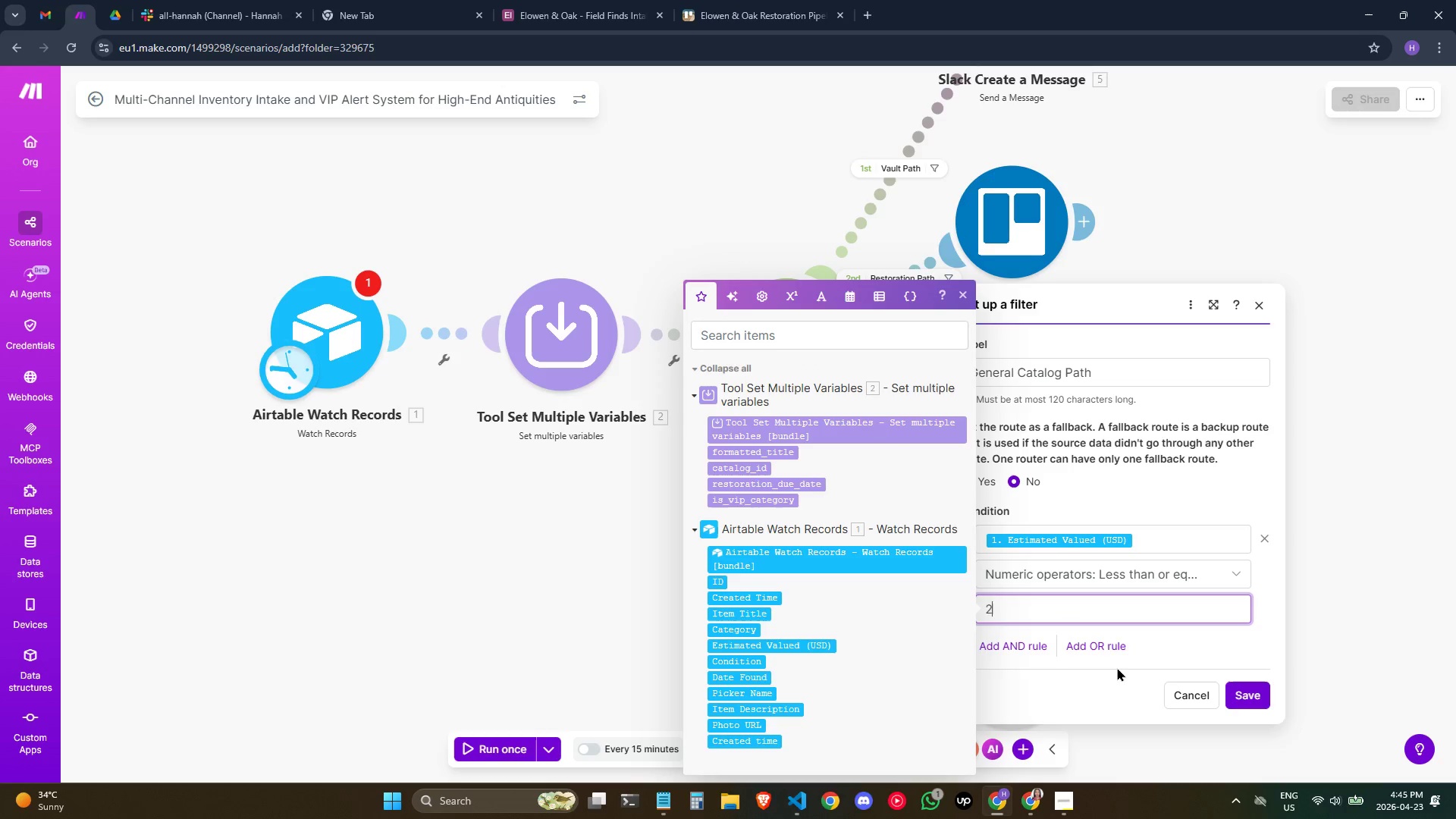 
type(000)
 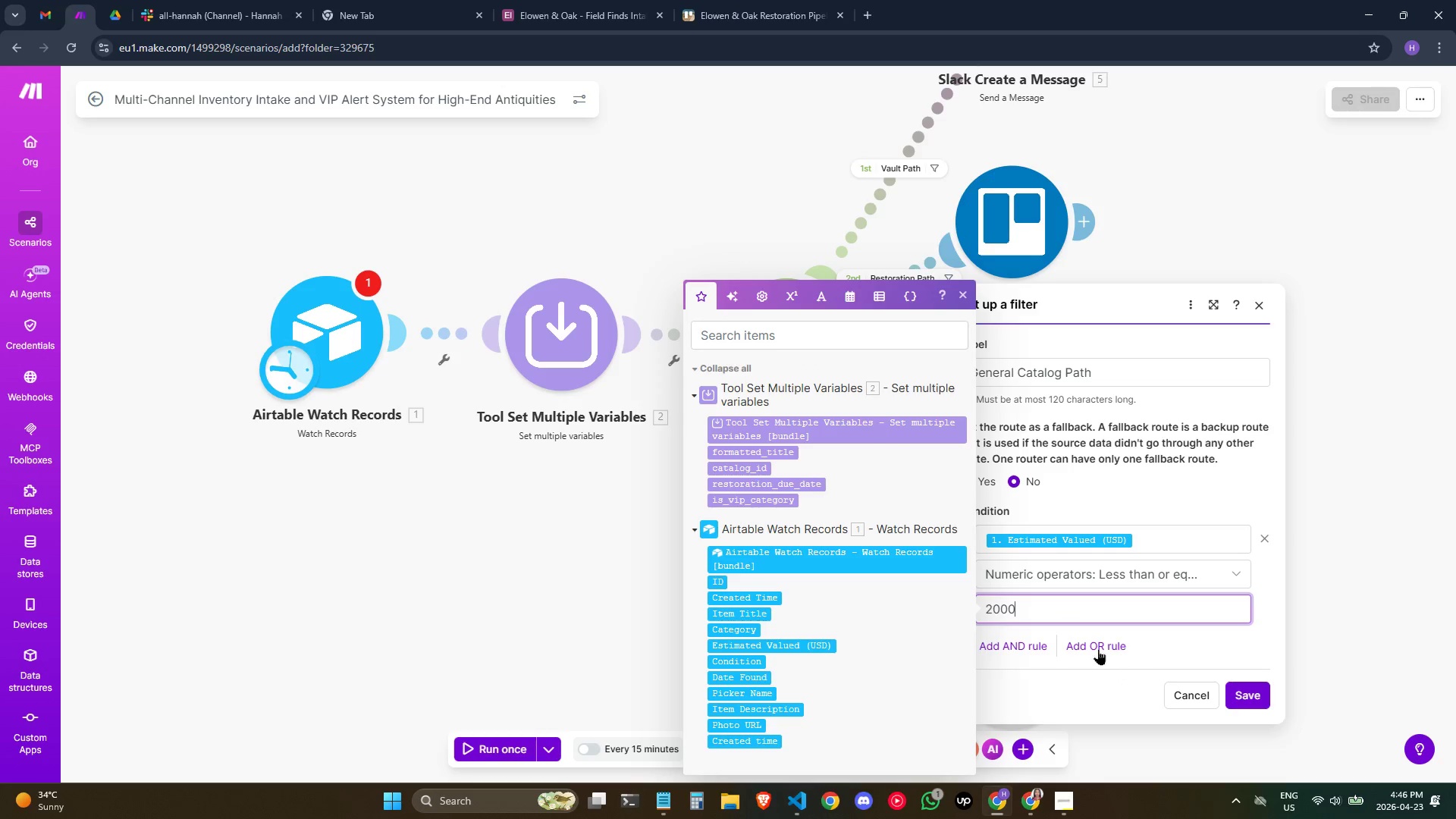 
left_click([1020, 651])
 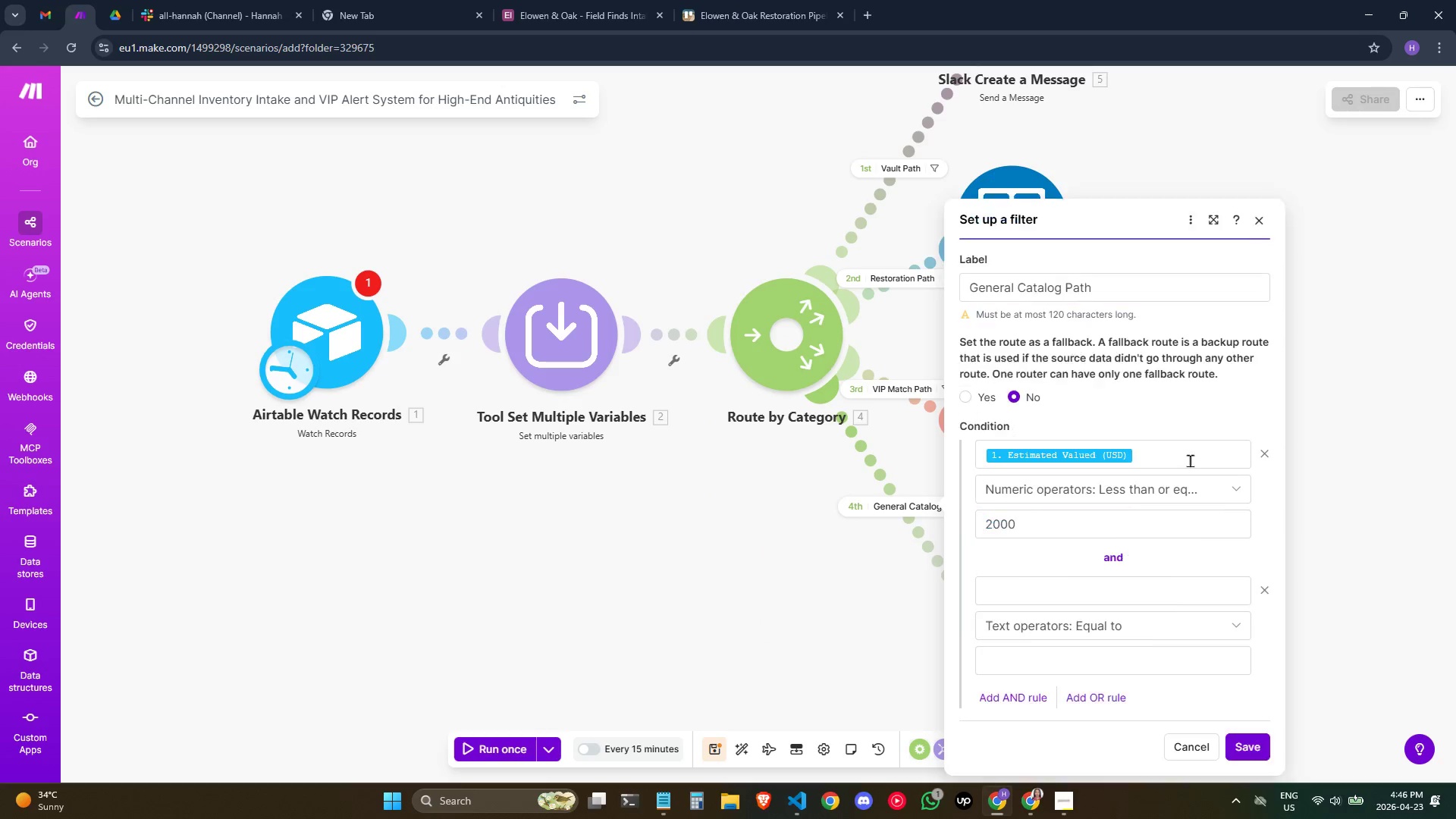 
scroll: coordinate [1190, 472], scroll_direction: down, amount: 2.0
 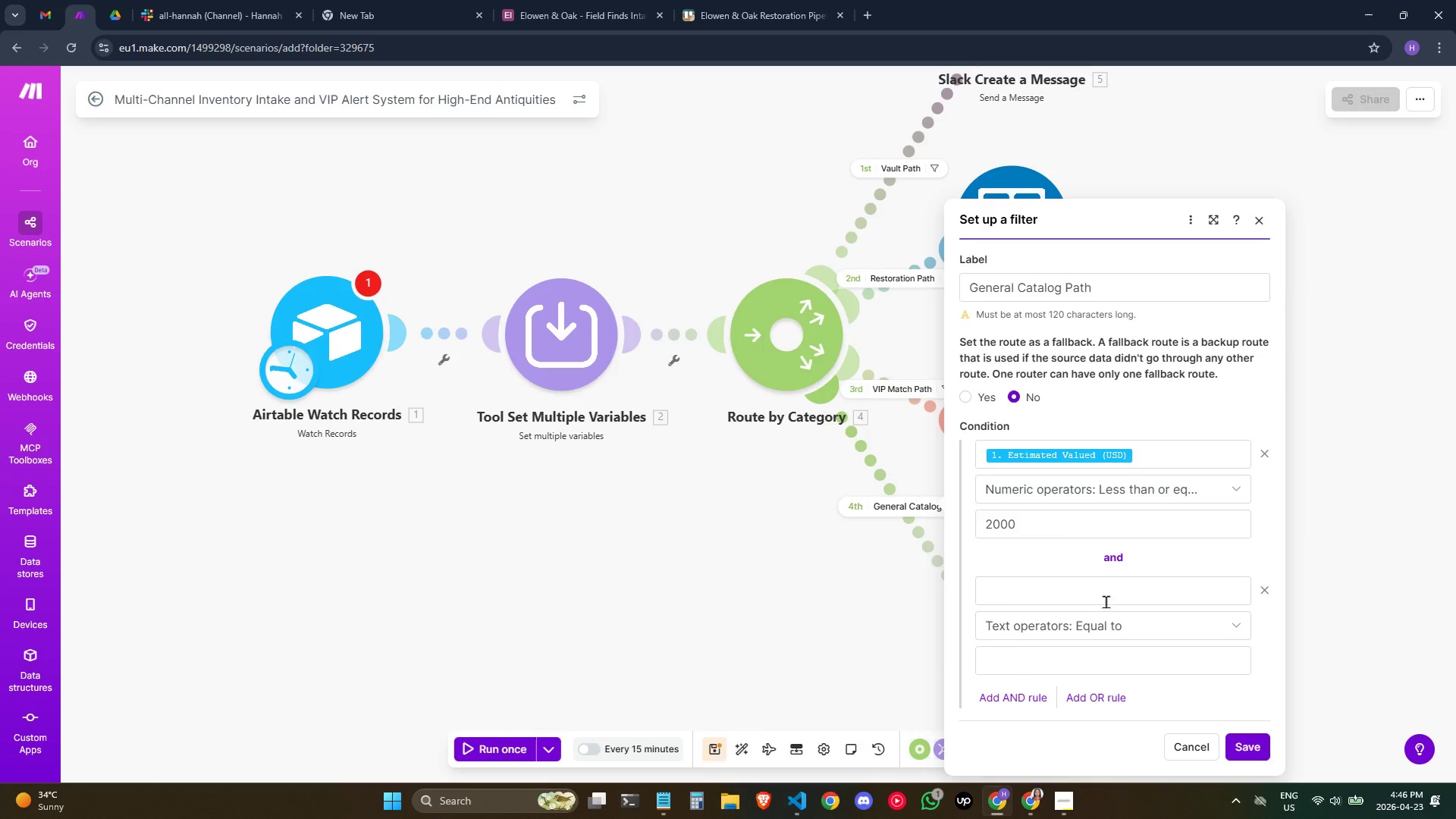 
left_click([1108, 600])
 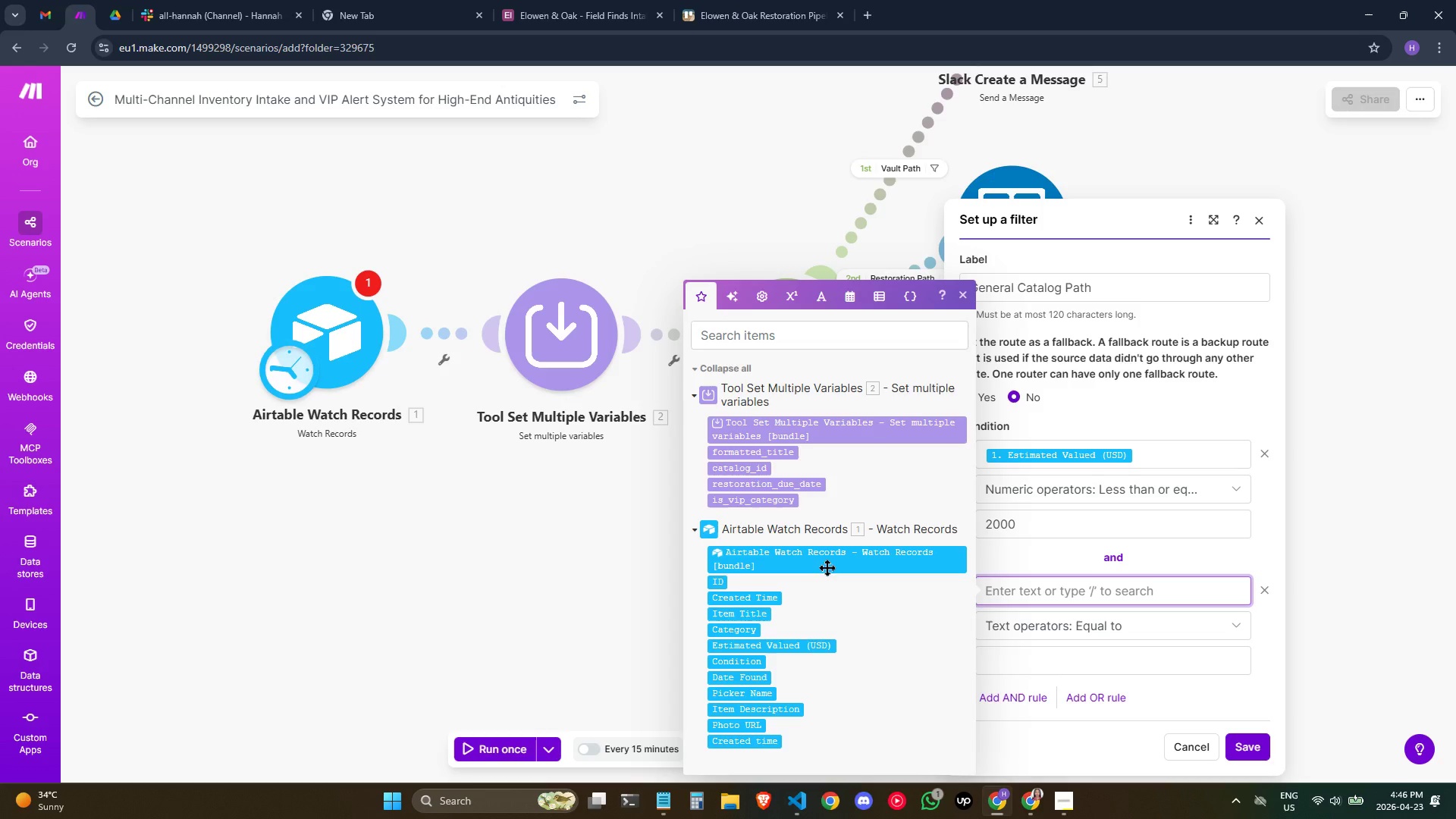 
wait(5.3)
 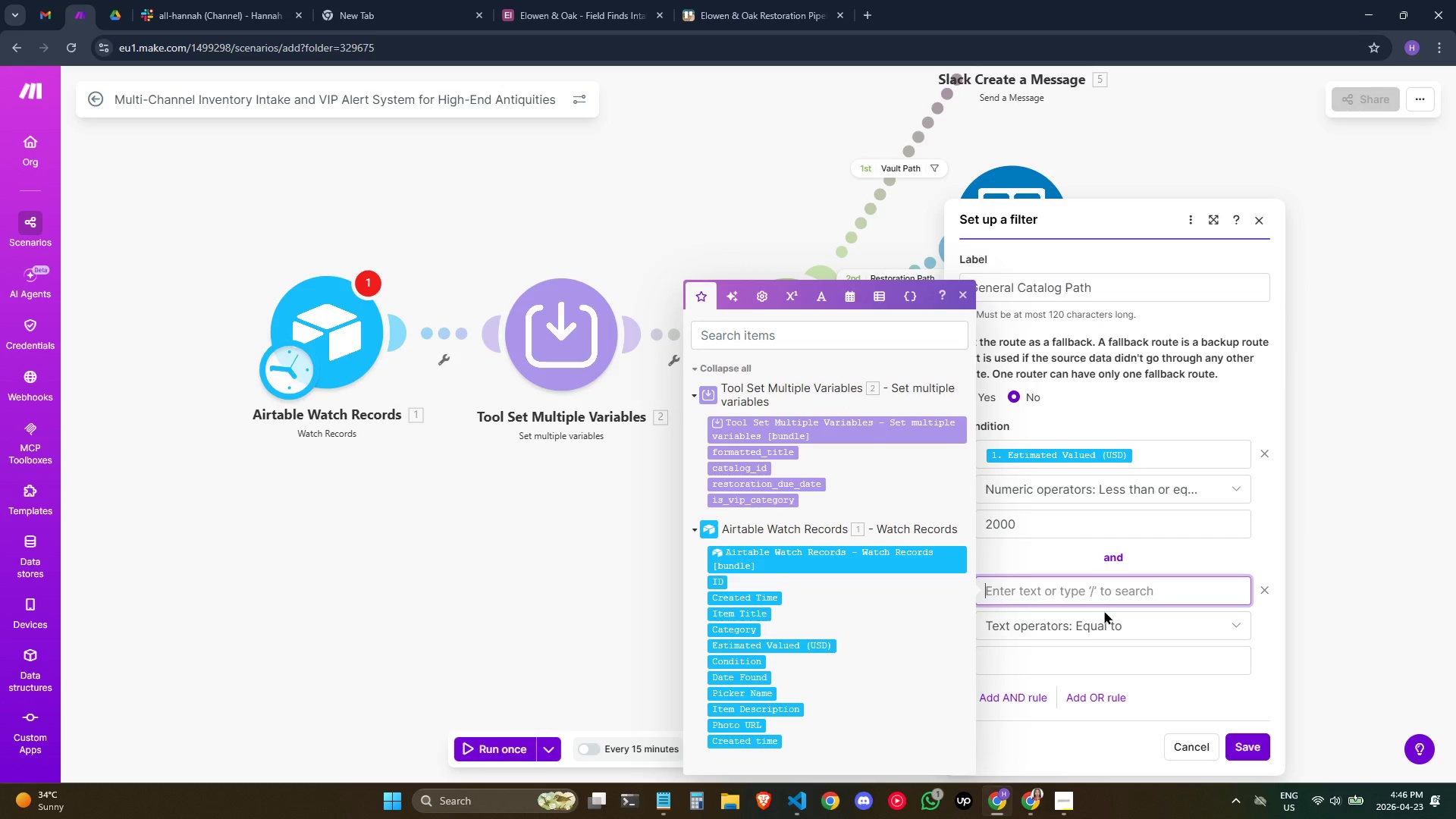 
left_click([757, 664])
 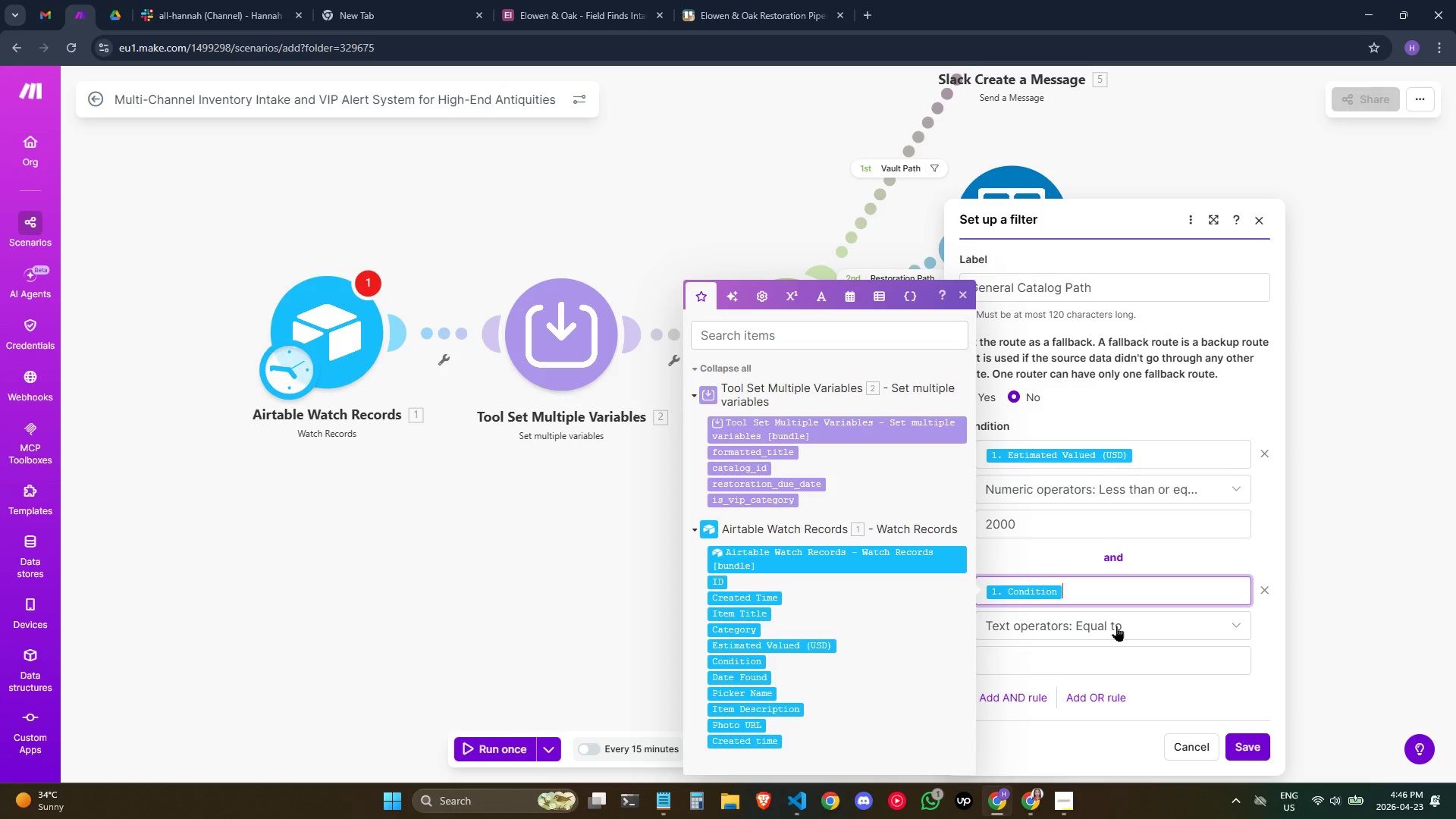 
left_click([1116, 626])
 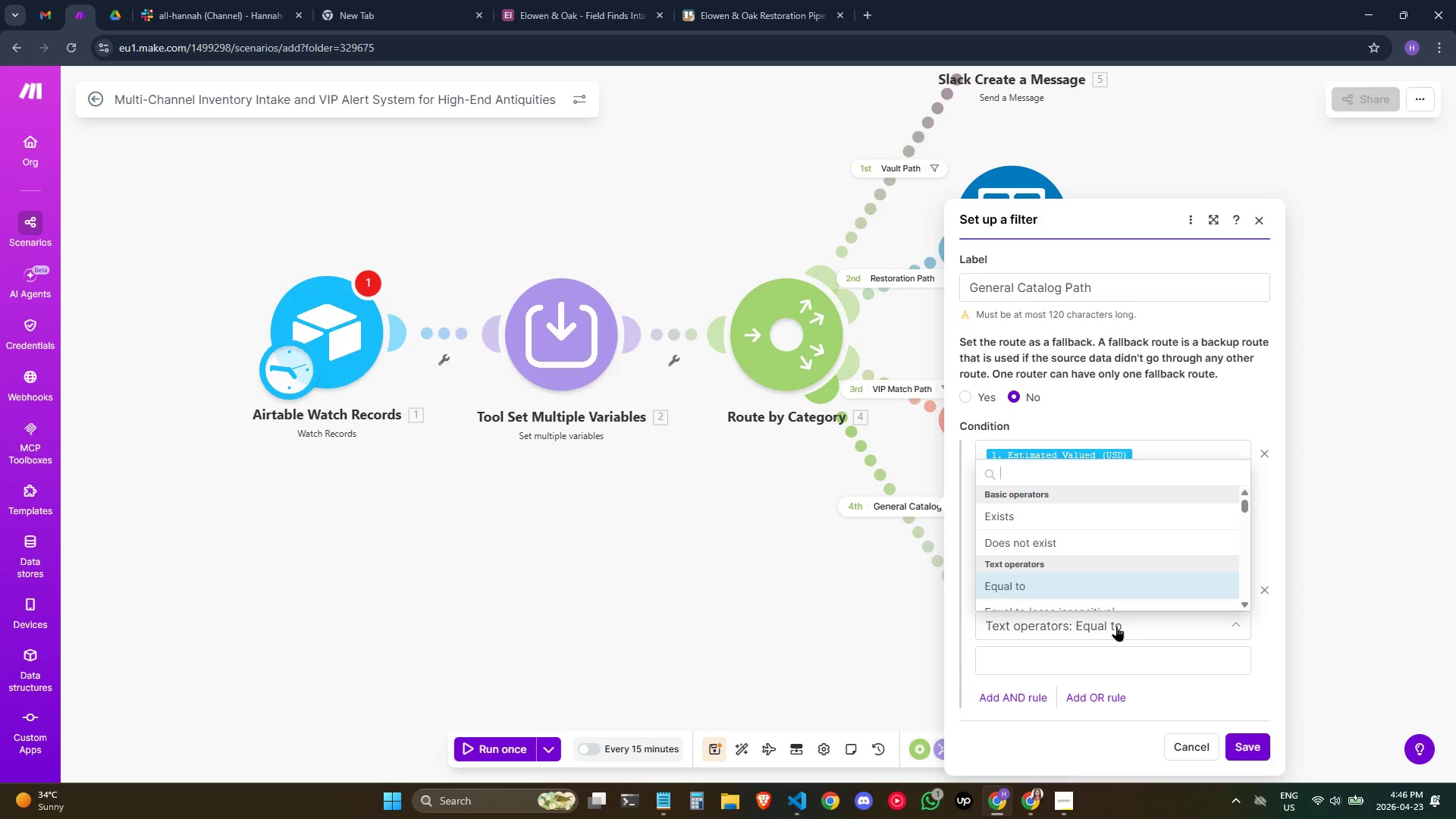 
type(no)
 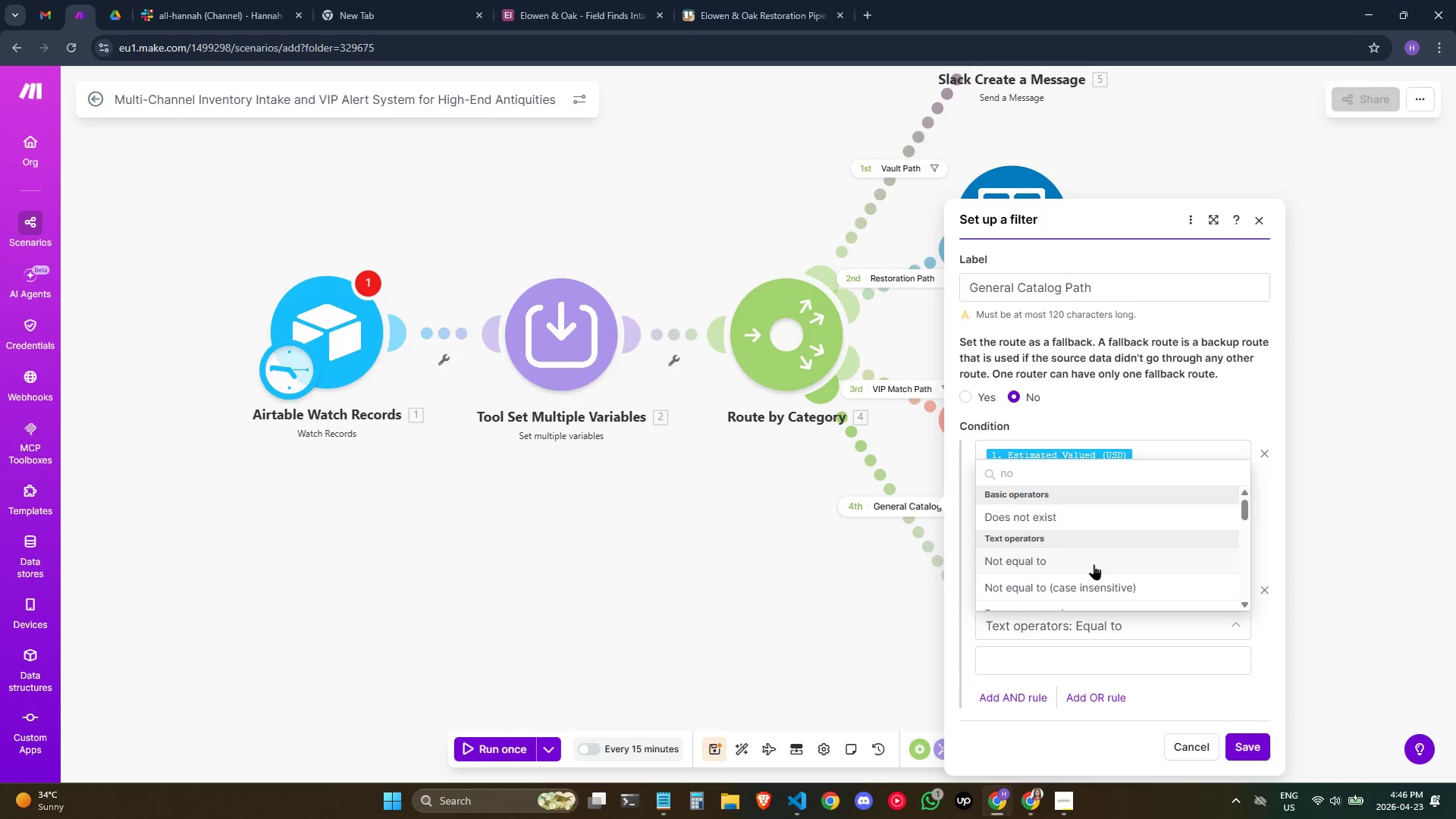 
left_click([1094, 564])
 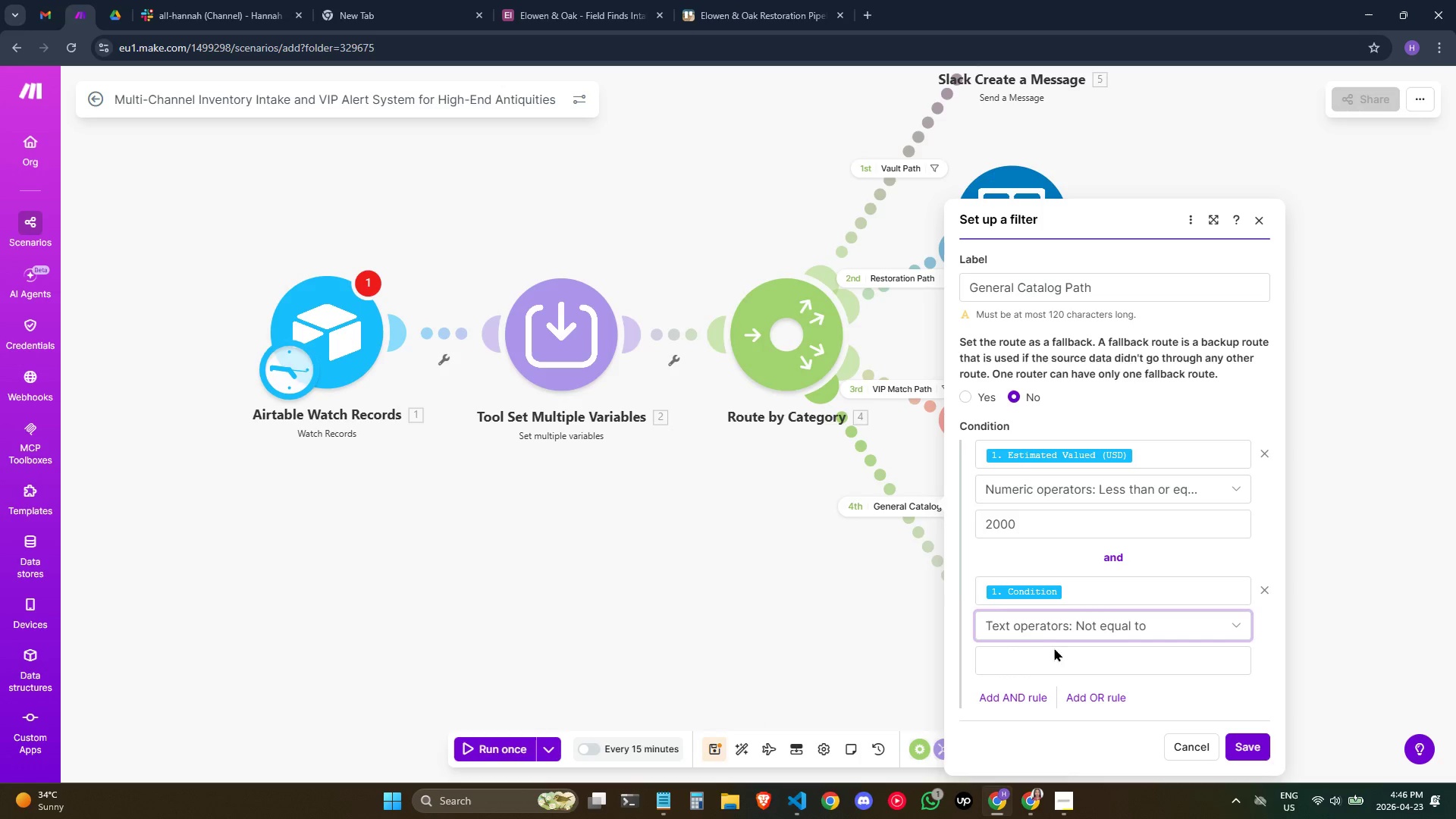 
left_click([1048, 657])
 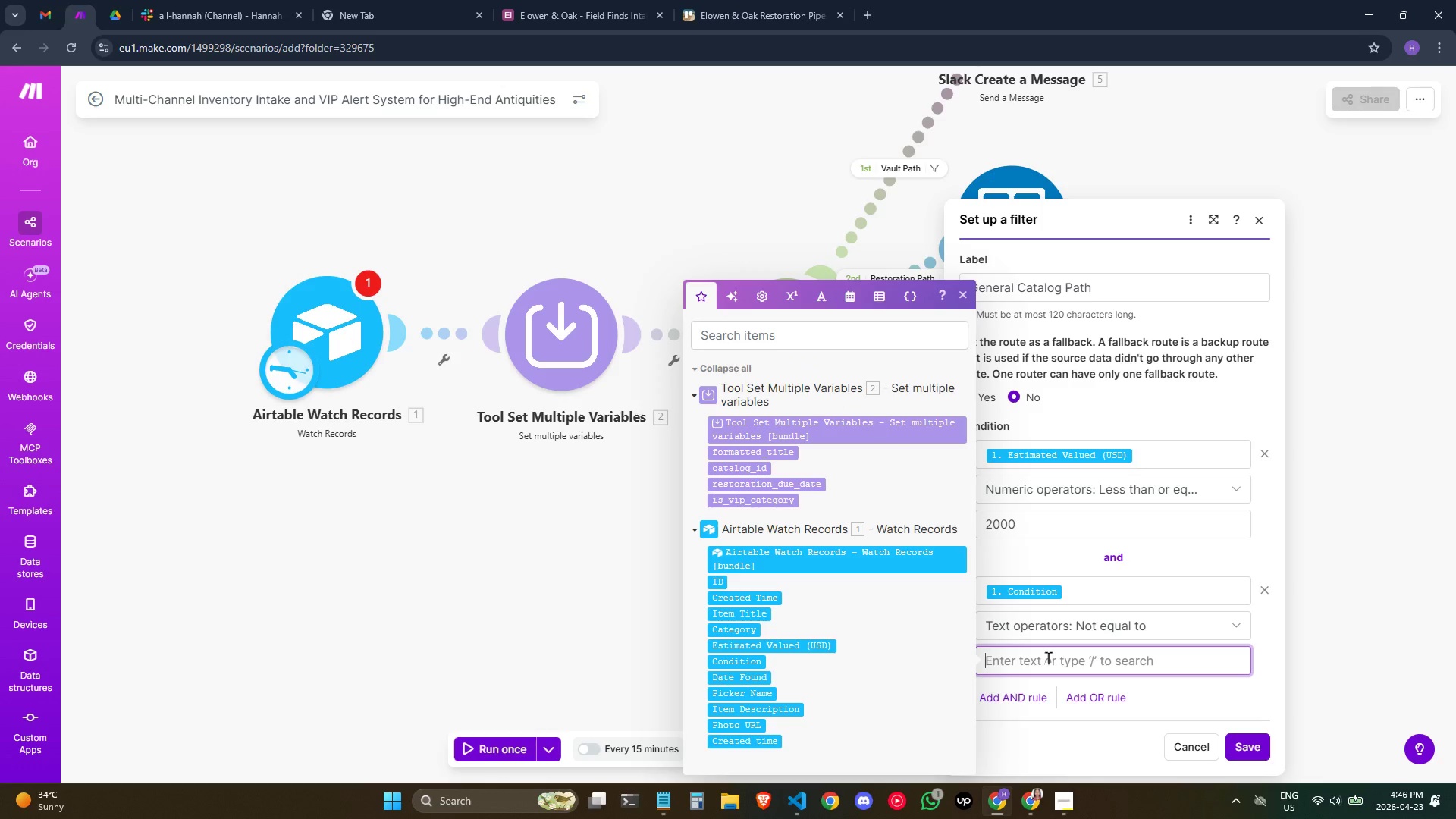 
type(Poor)
 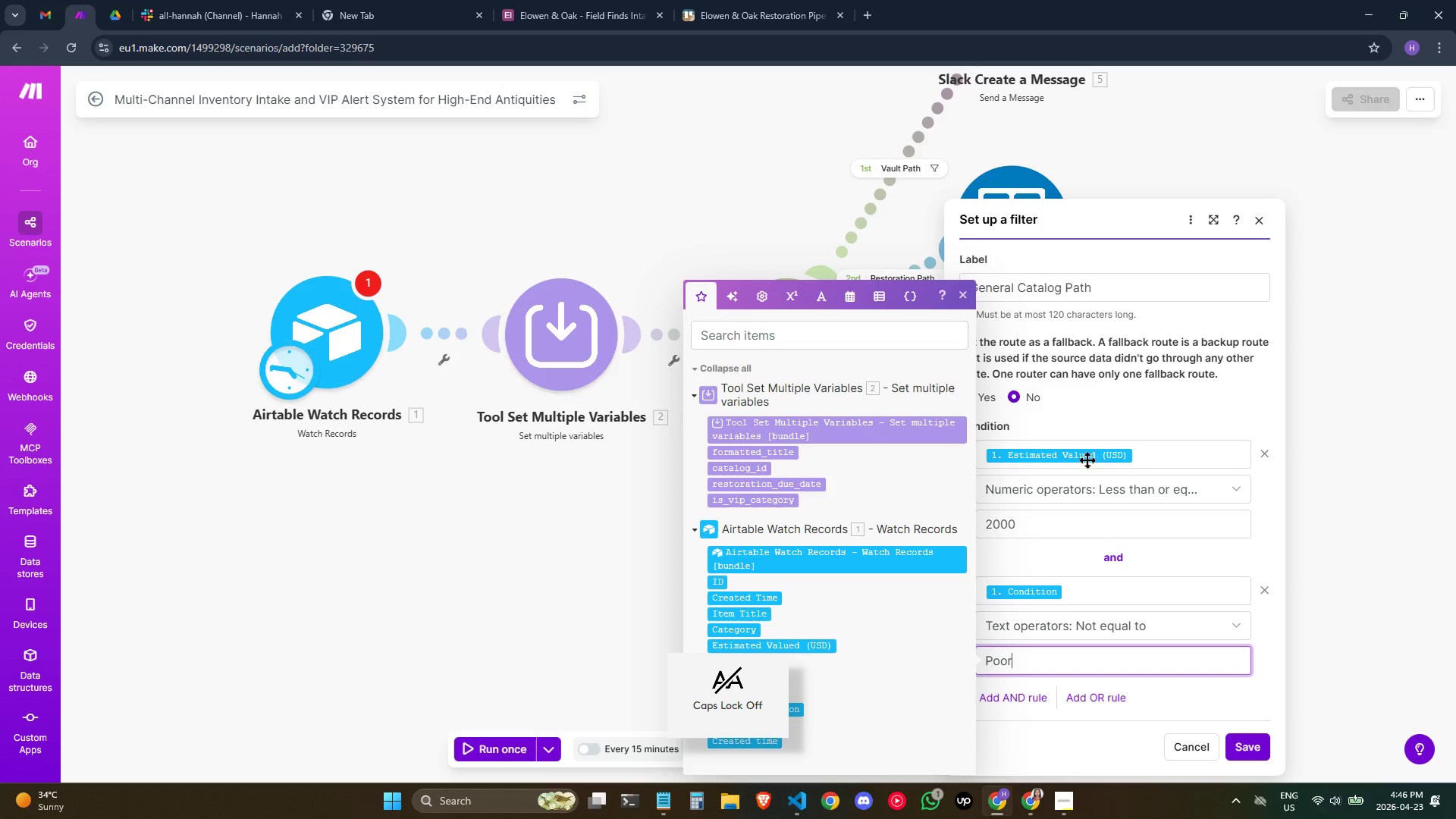 
scroll: coordinate [1156, 410], scroll_direction: down, amount: 1.0
 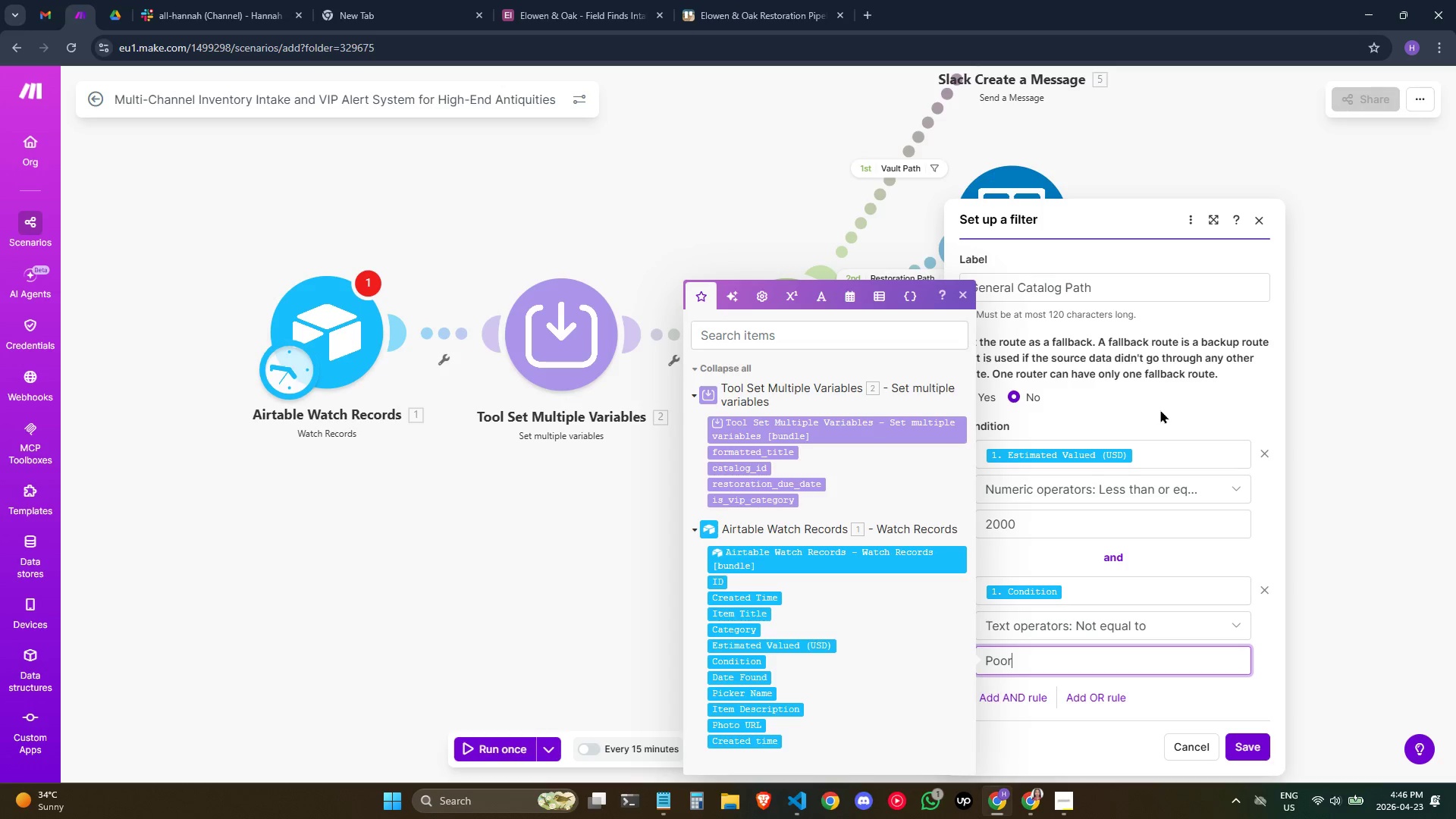 
wait(20.97)
 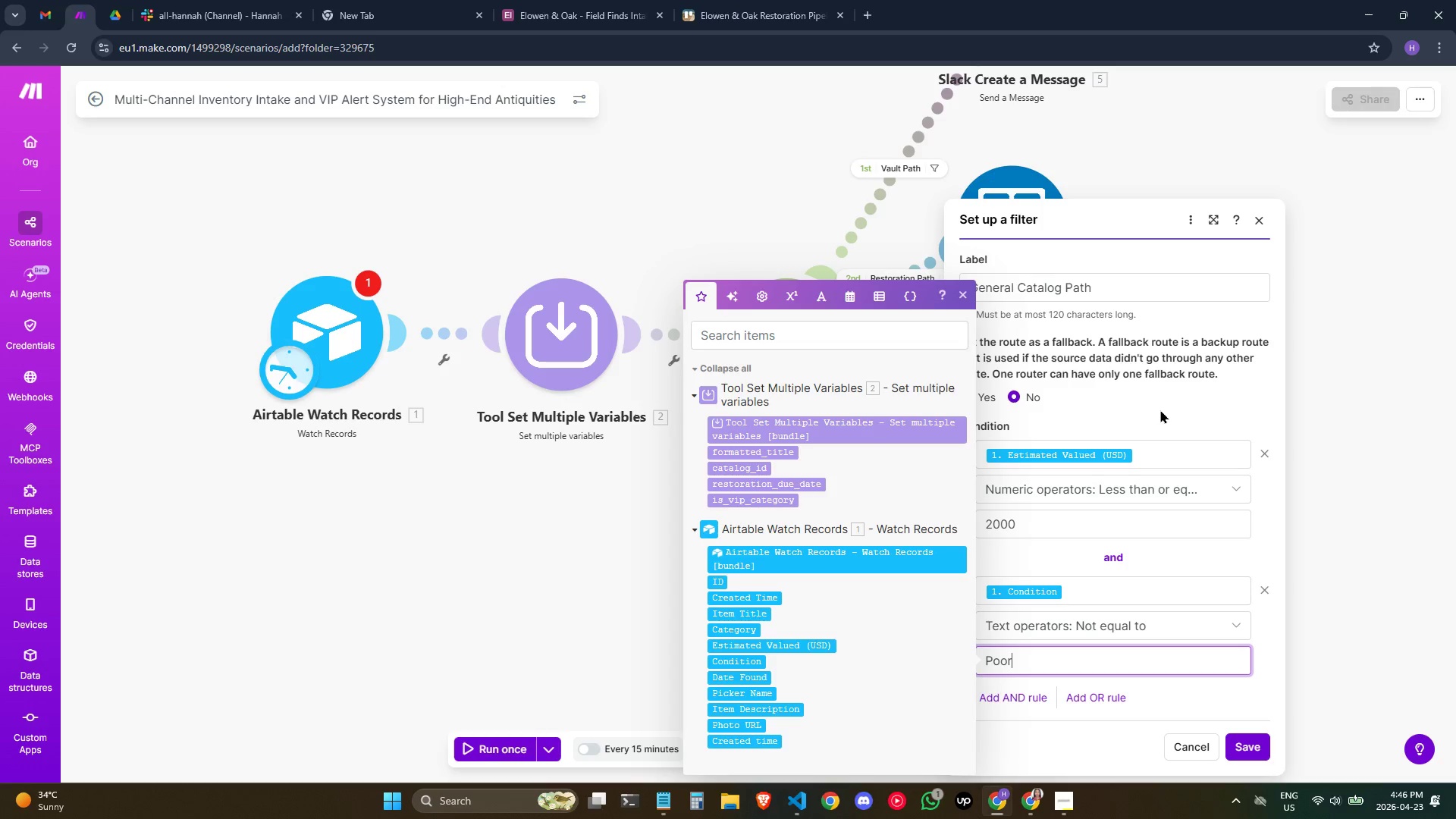 
scroll: coordinate [1123, 605], scroll_direction: down, amount: 1.0
 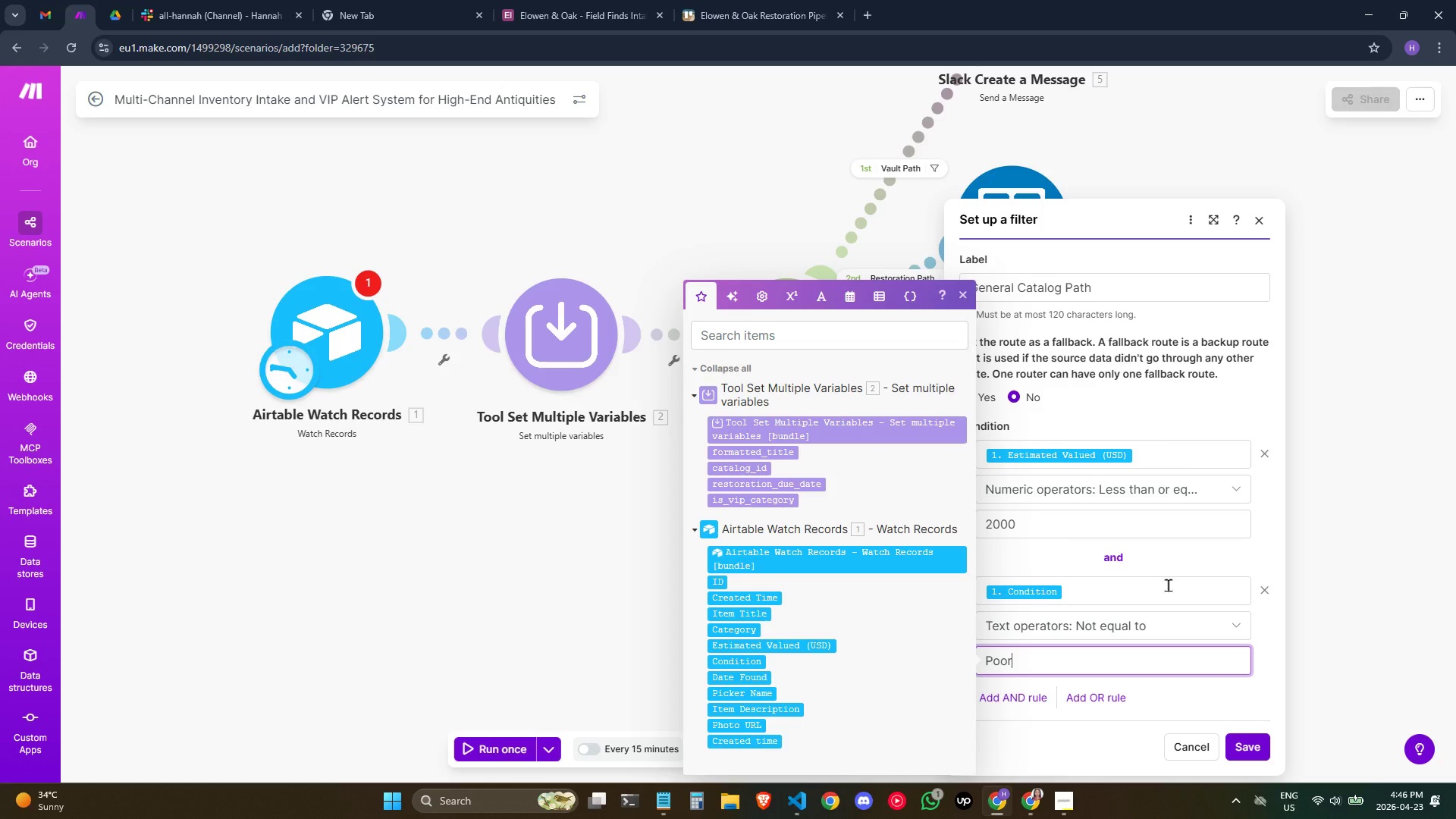 
wait(8.18)
 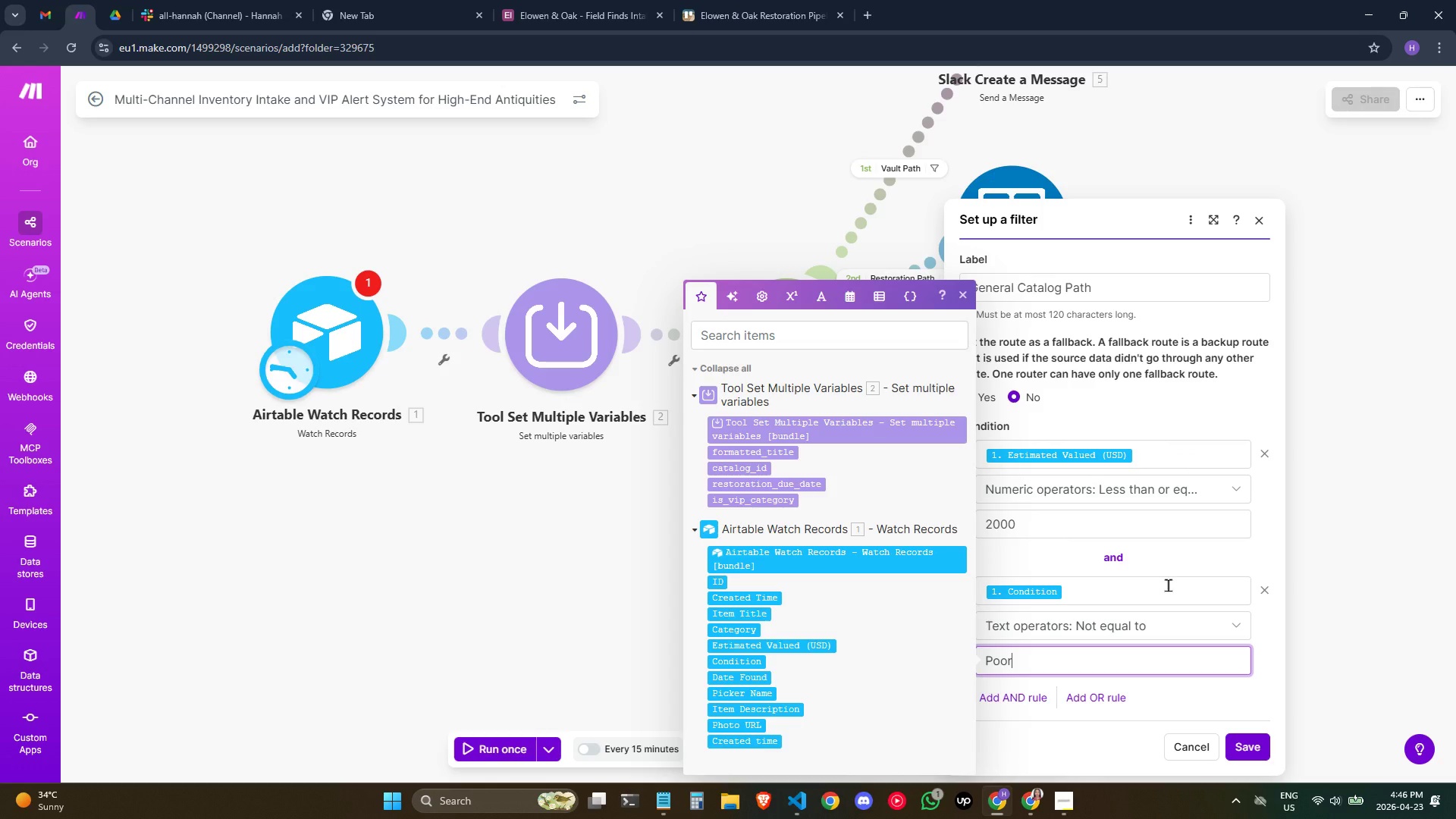 
left_click([1019, 692])
 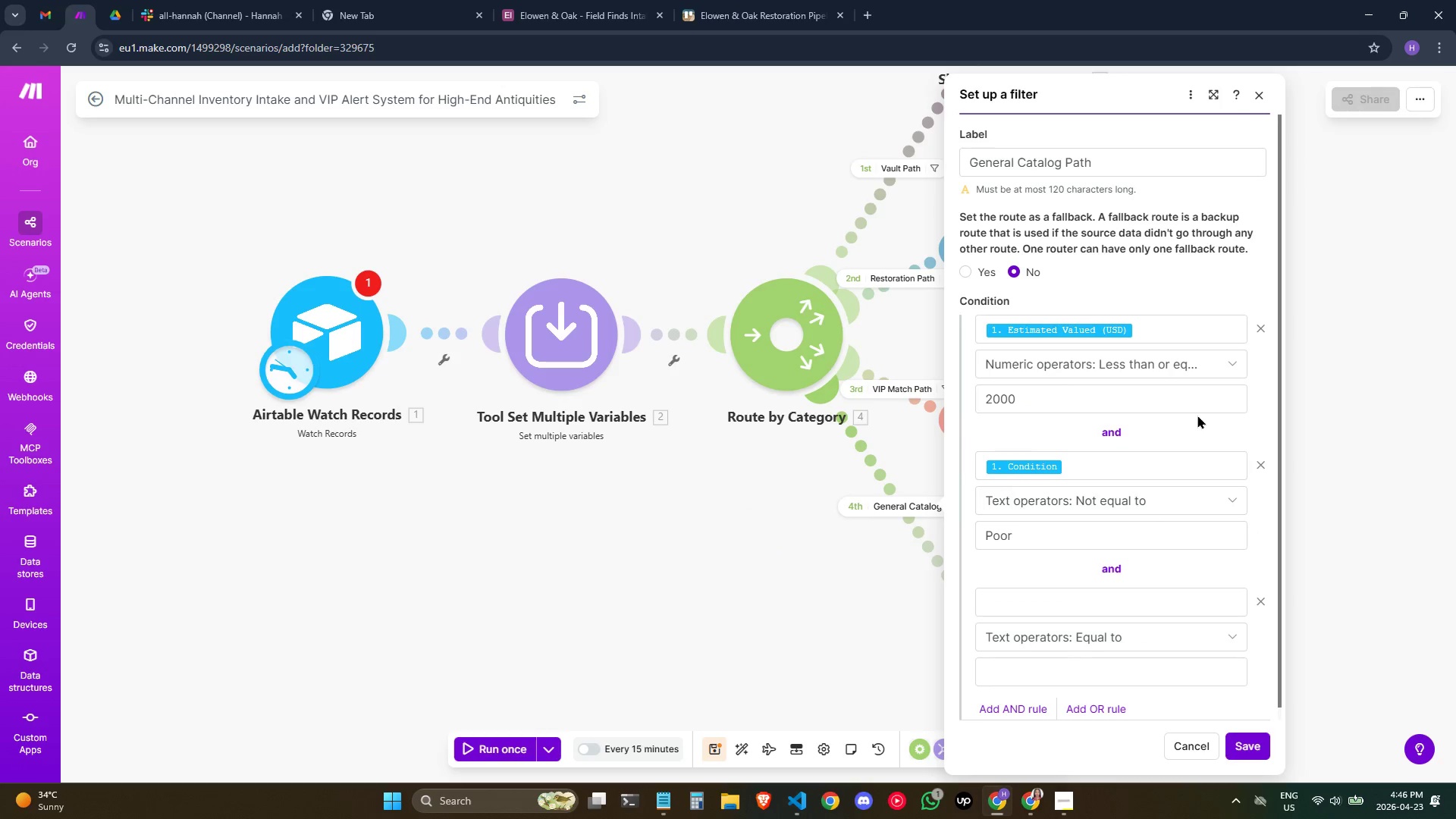 
scroll: coordinate [1197, 426], scroll_direction: down, amount: 3.0
 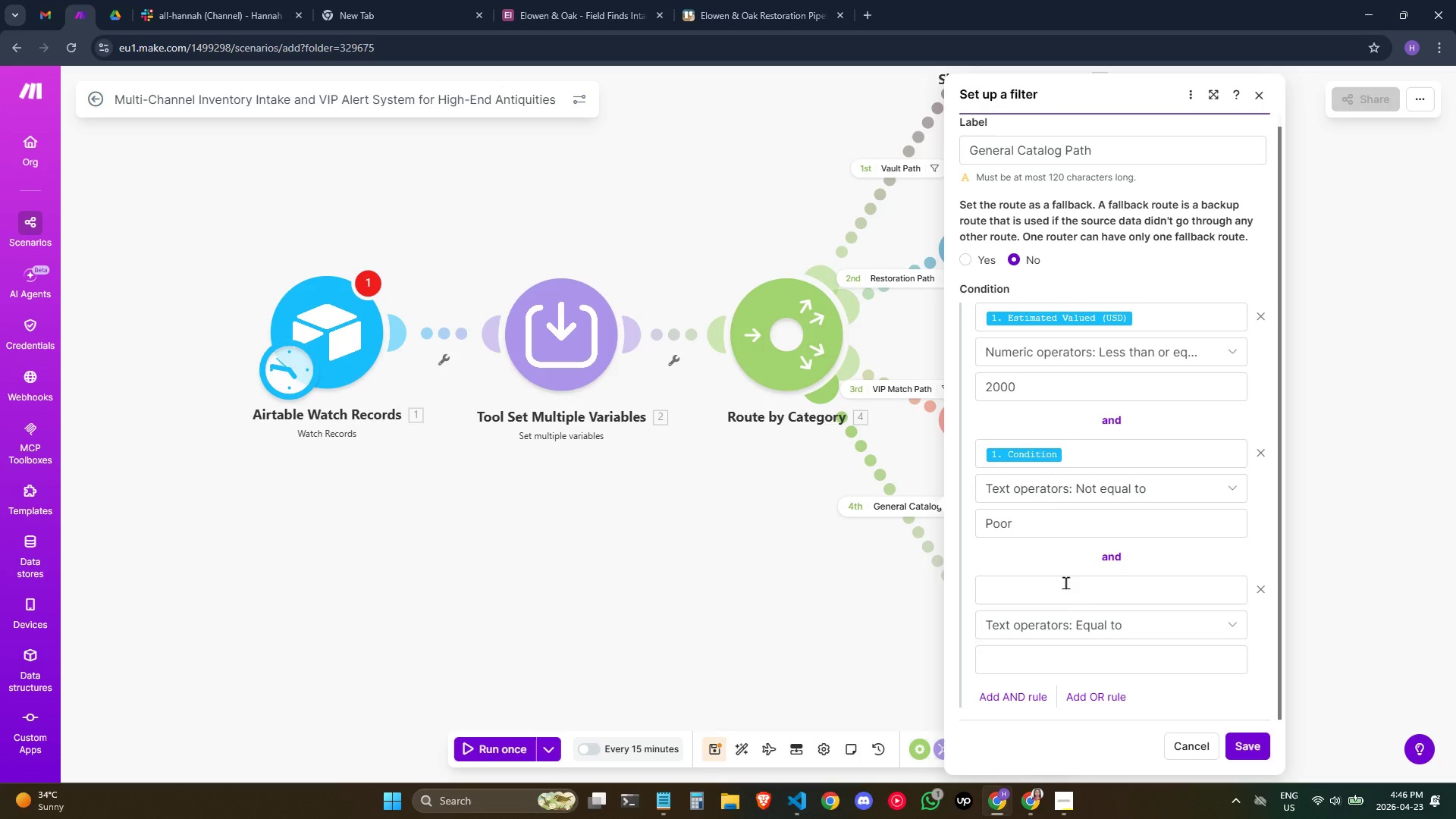 
left_click([1059, 587])
 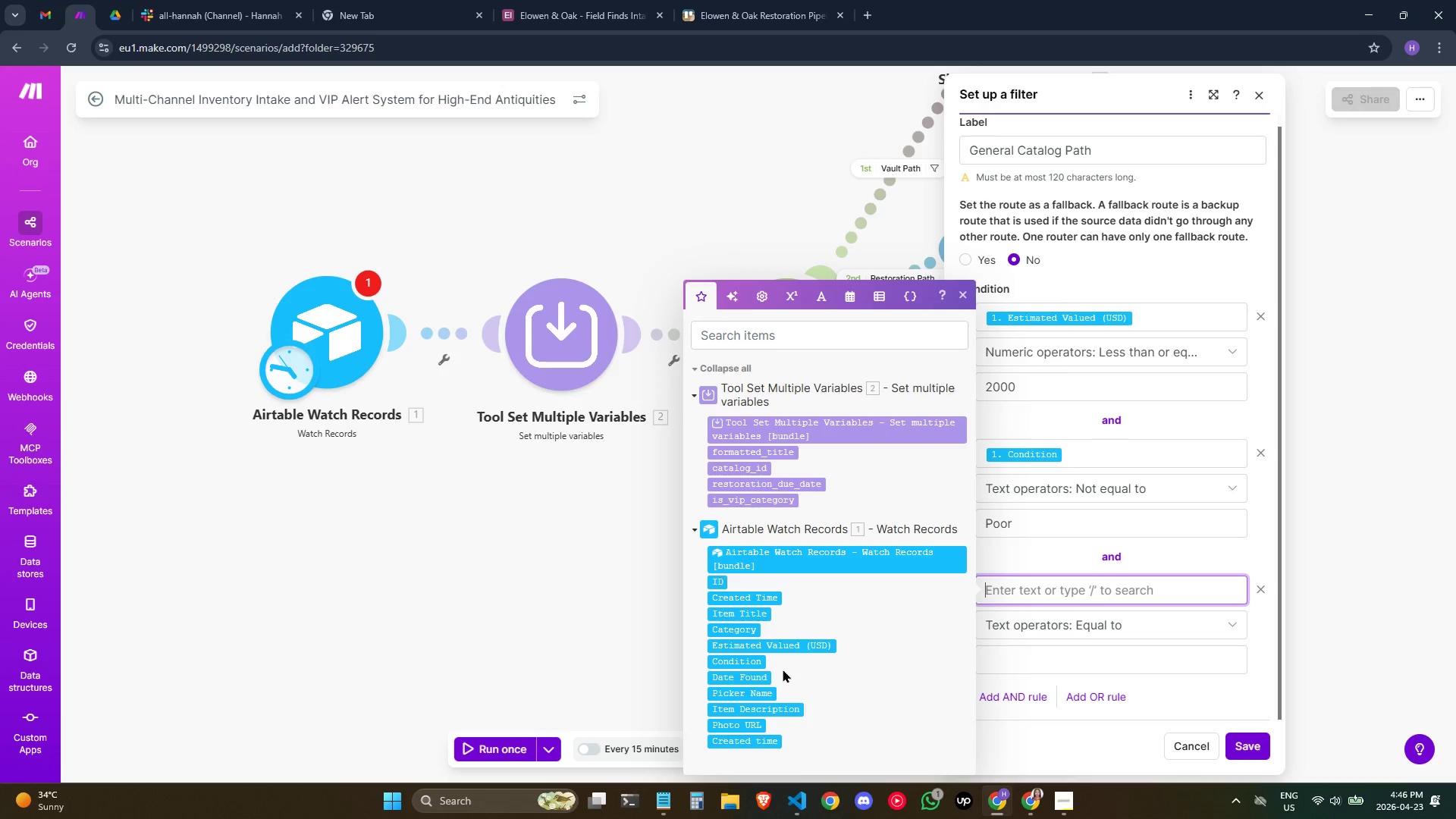 
mouse_move([758, 670])
 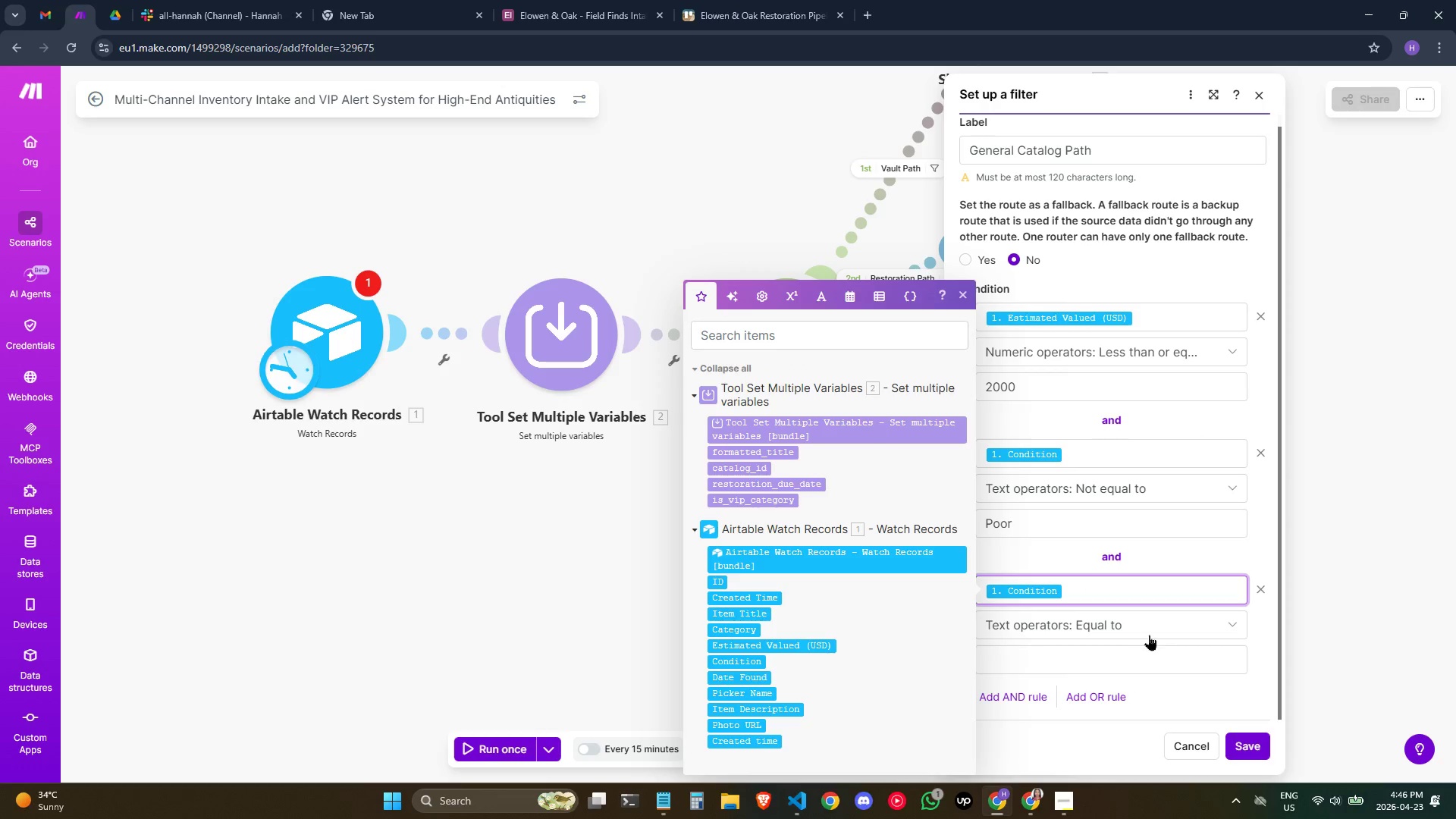 
left_click([1149, 634])
 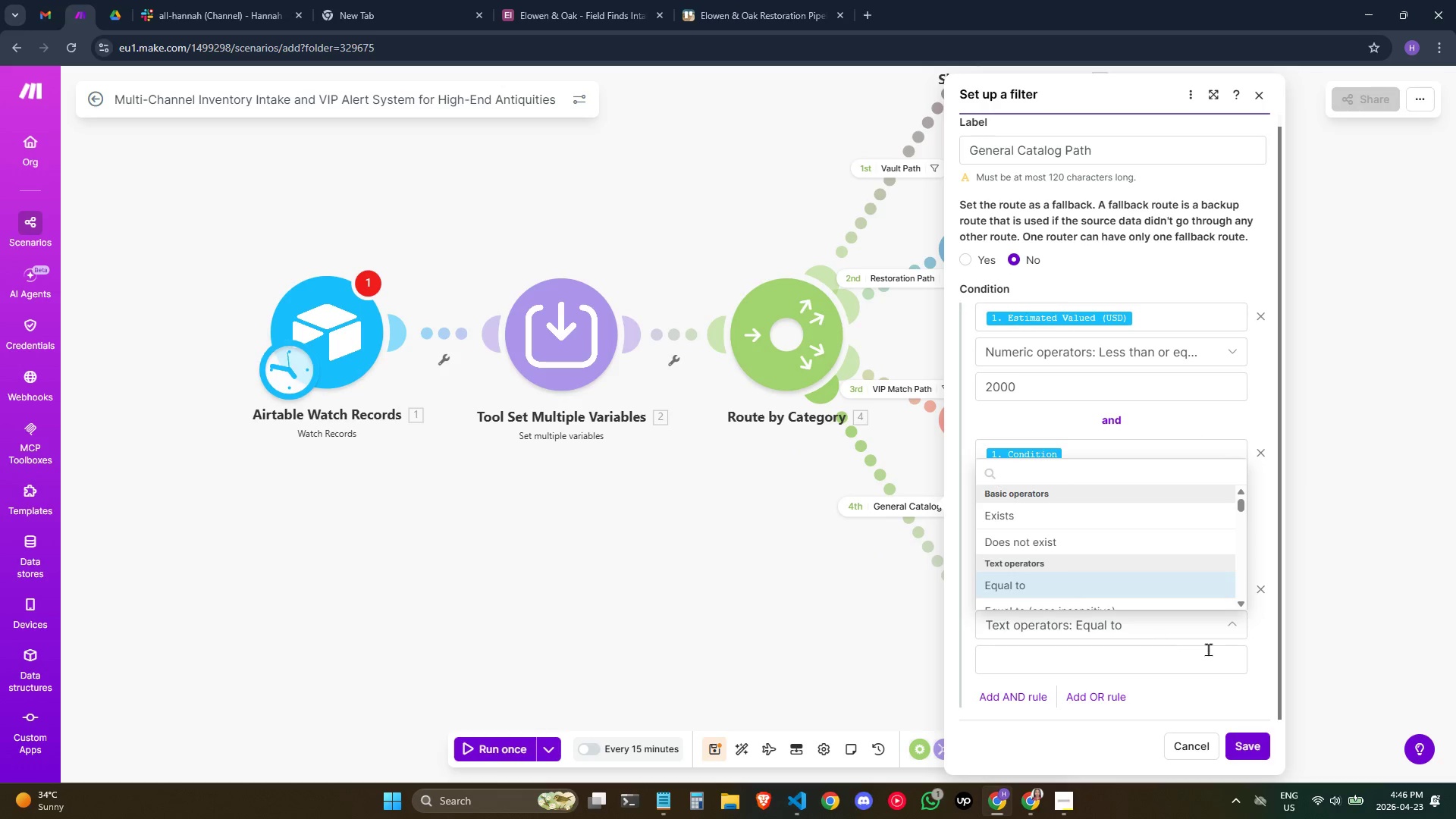 
type(no)
 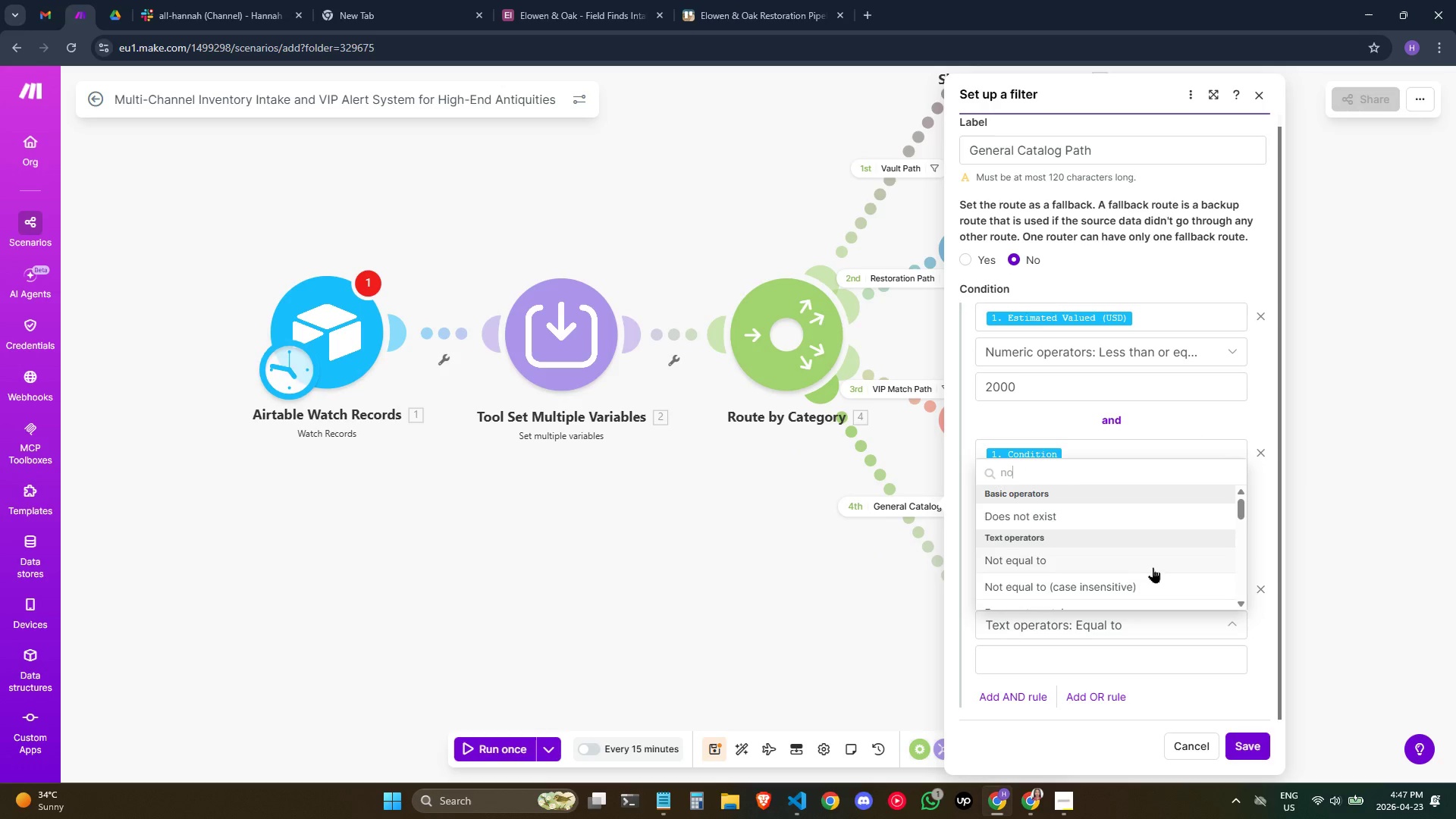 
left_click([1153, 567])
 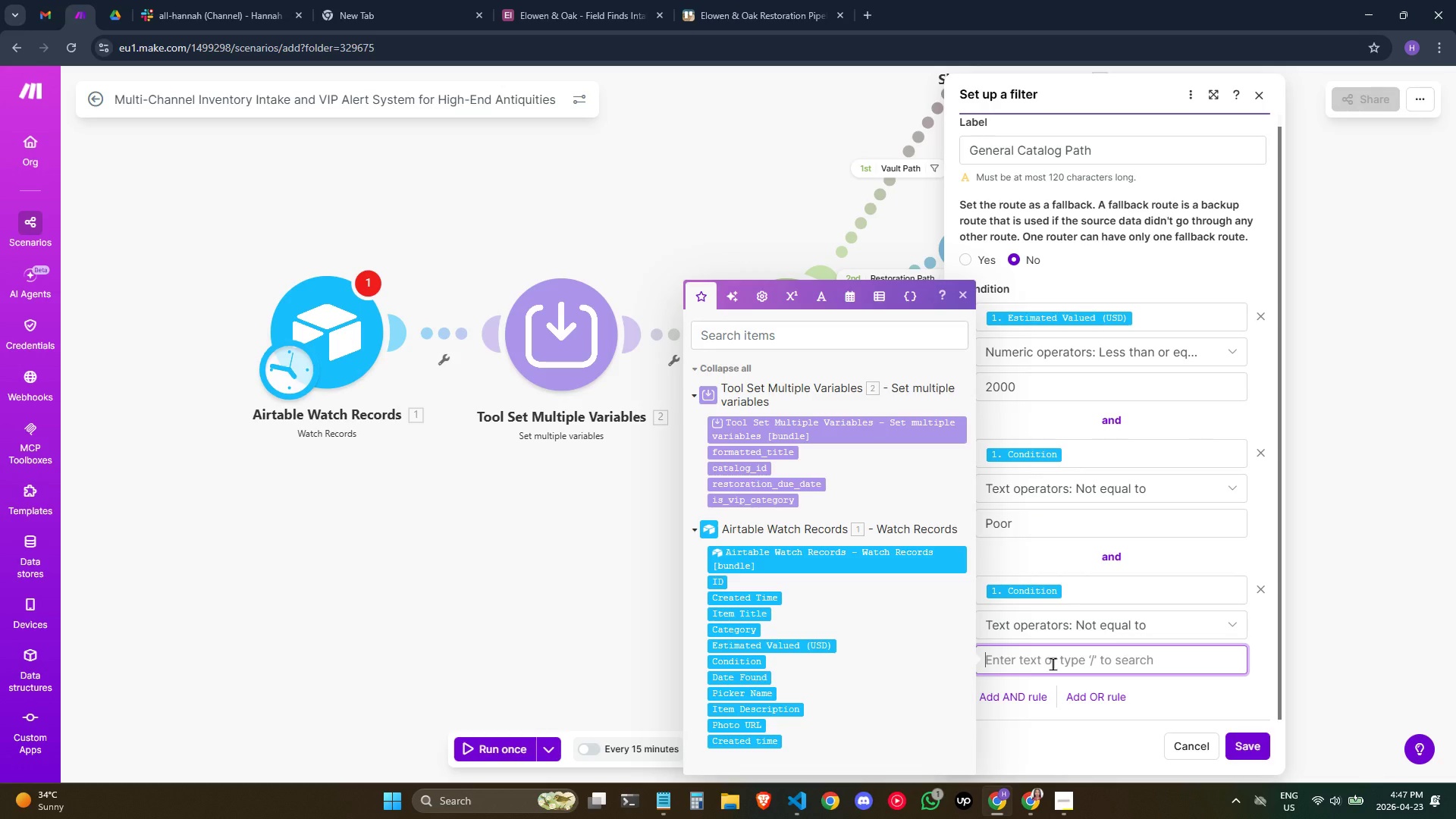 
type(Fair)
 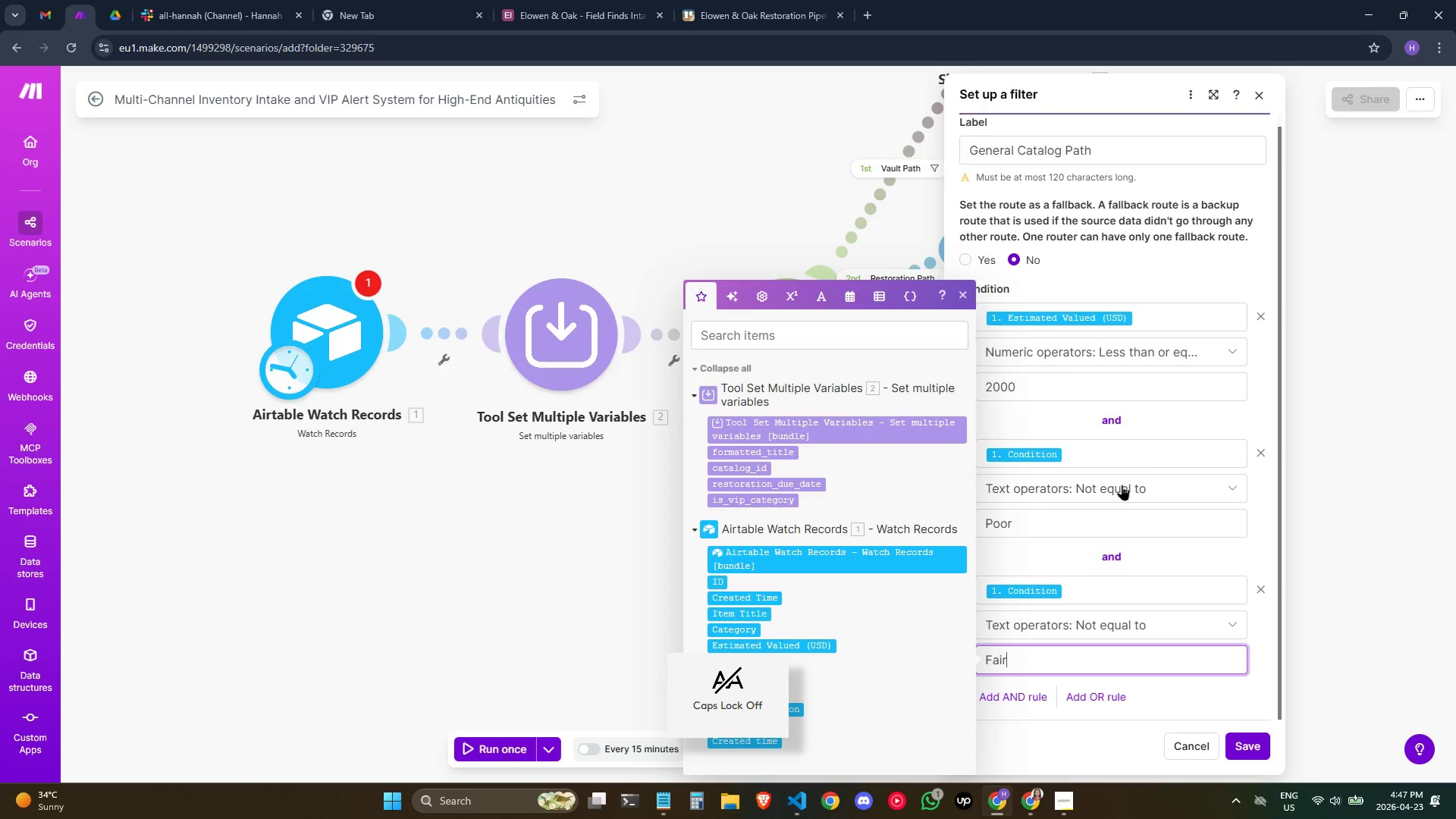 
scroll: coordinate [1166, 447], scroll_direction: down, amount: 1.0
 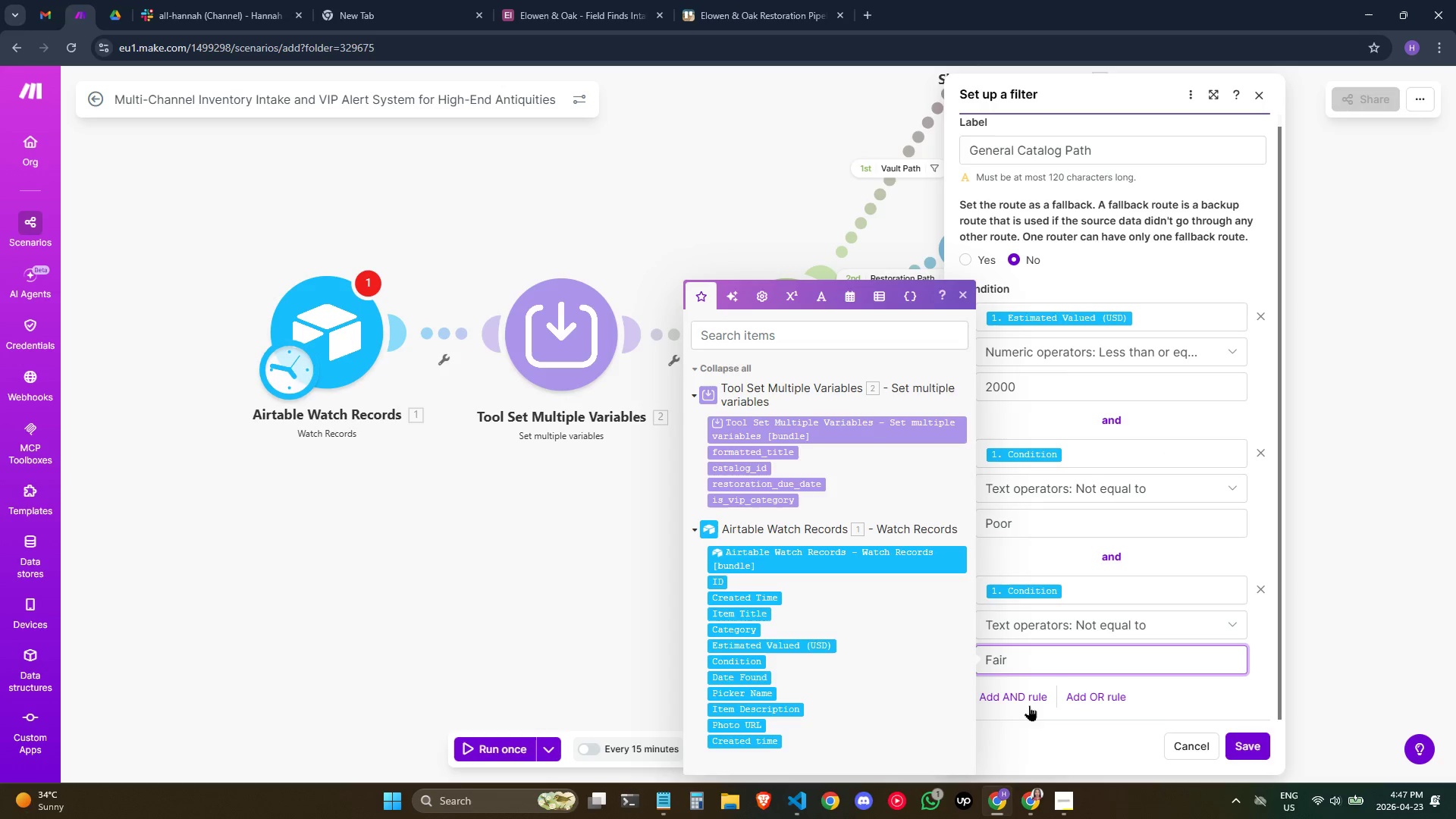 
left_click([1026, 698])
 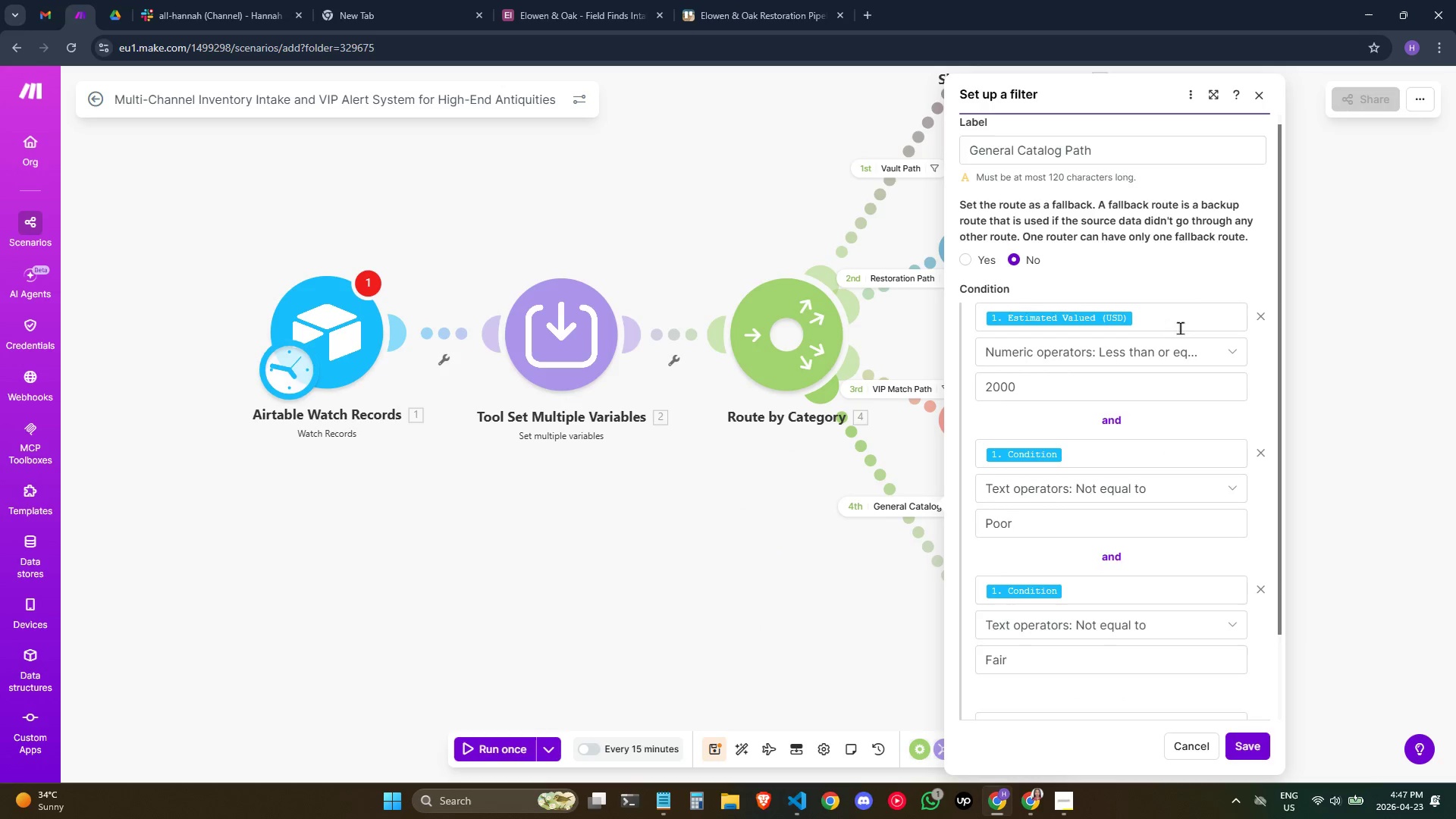 
scroll: coordinate [1203, 267], scroll_direction: down, amount: 3.0
 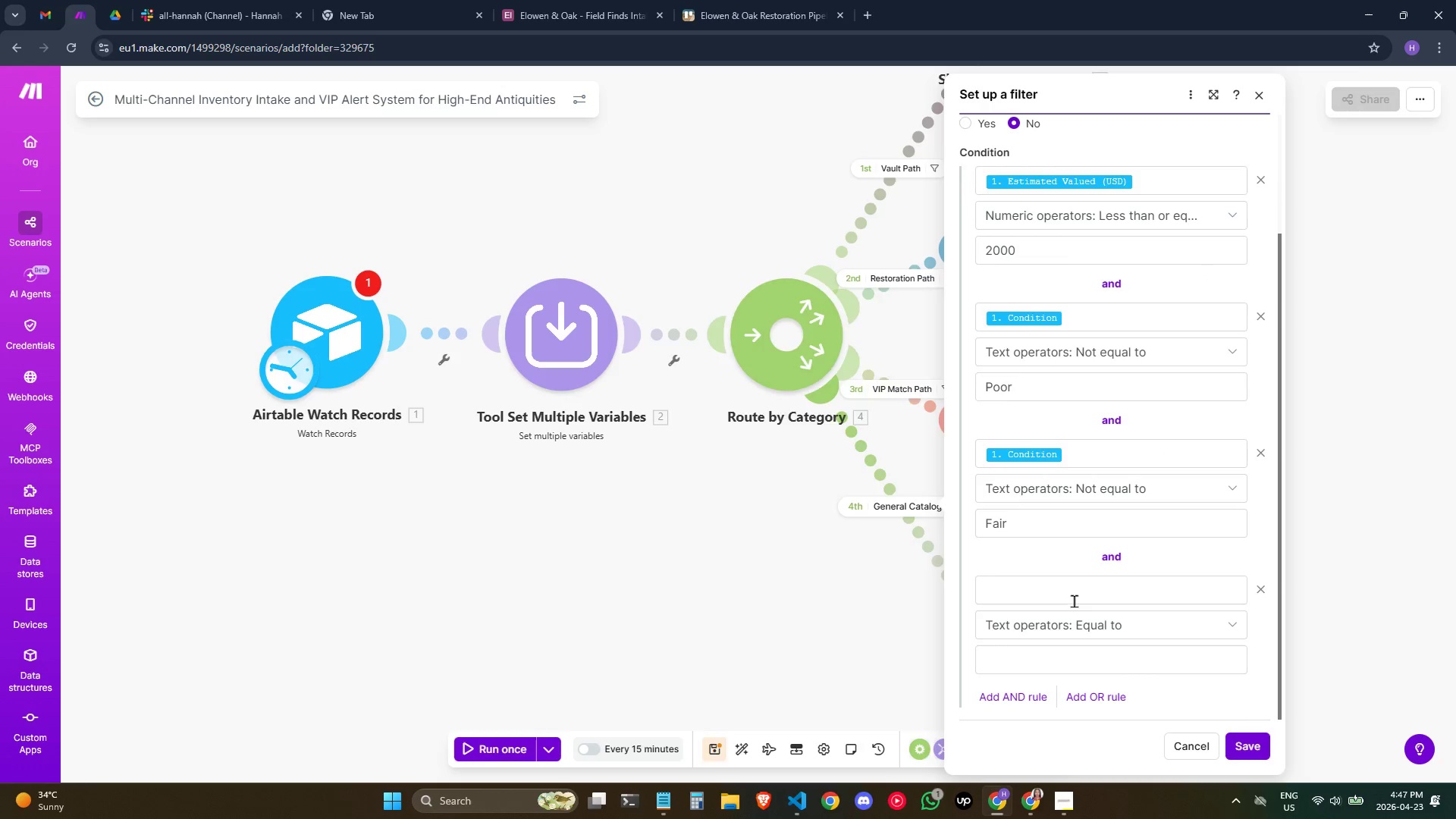 
left_click([1071, 603])
 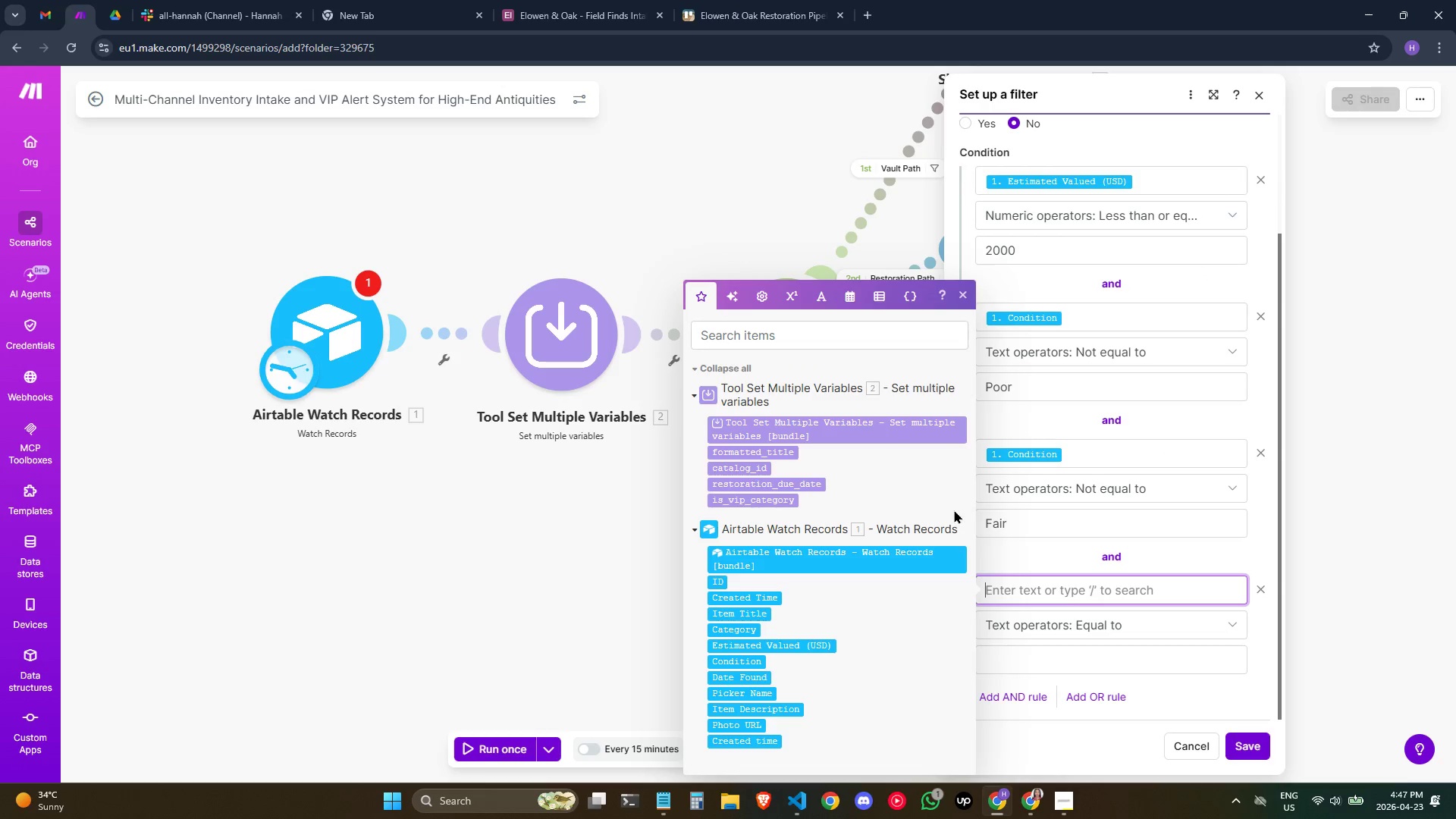 
left_click([726, 632])
 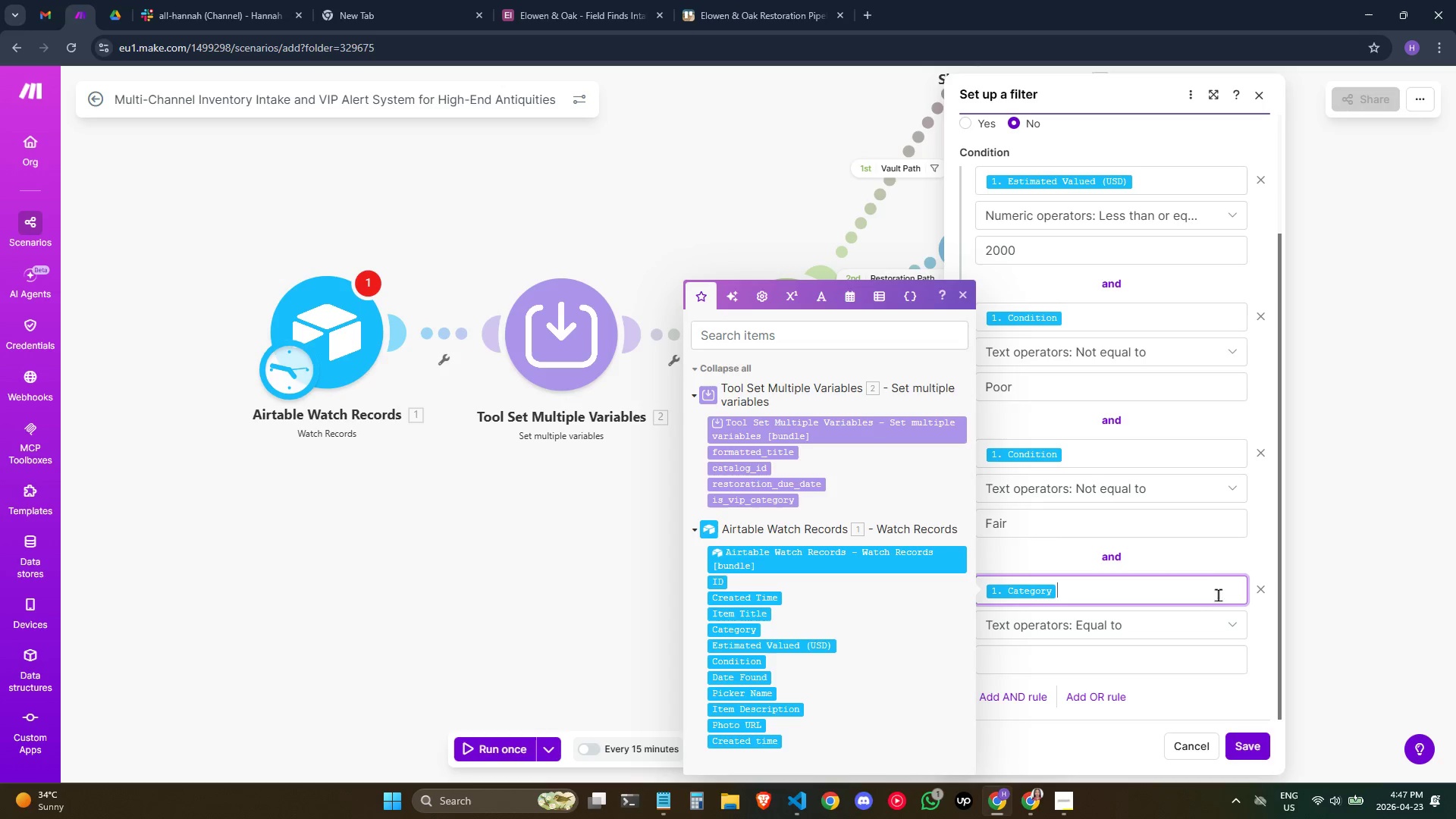 
left_click([1175, 629])
 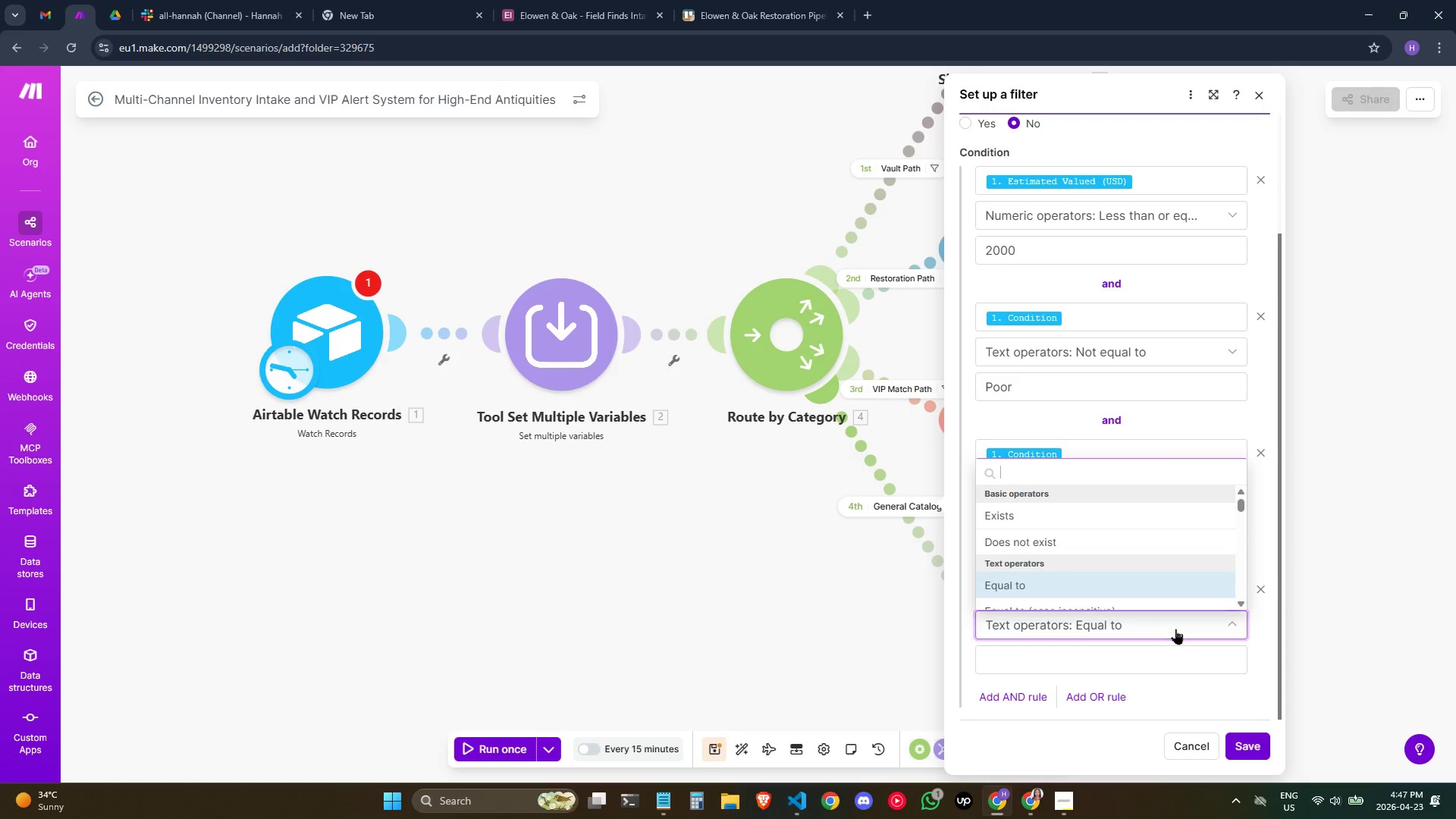 
type(no)
 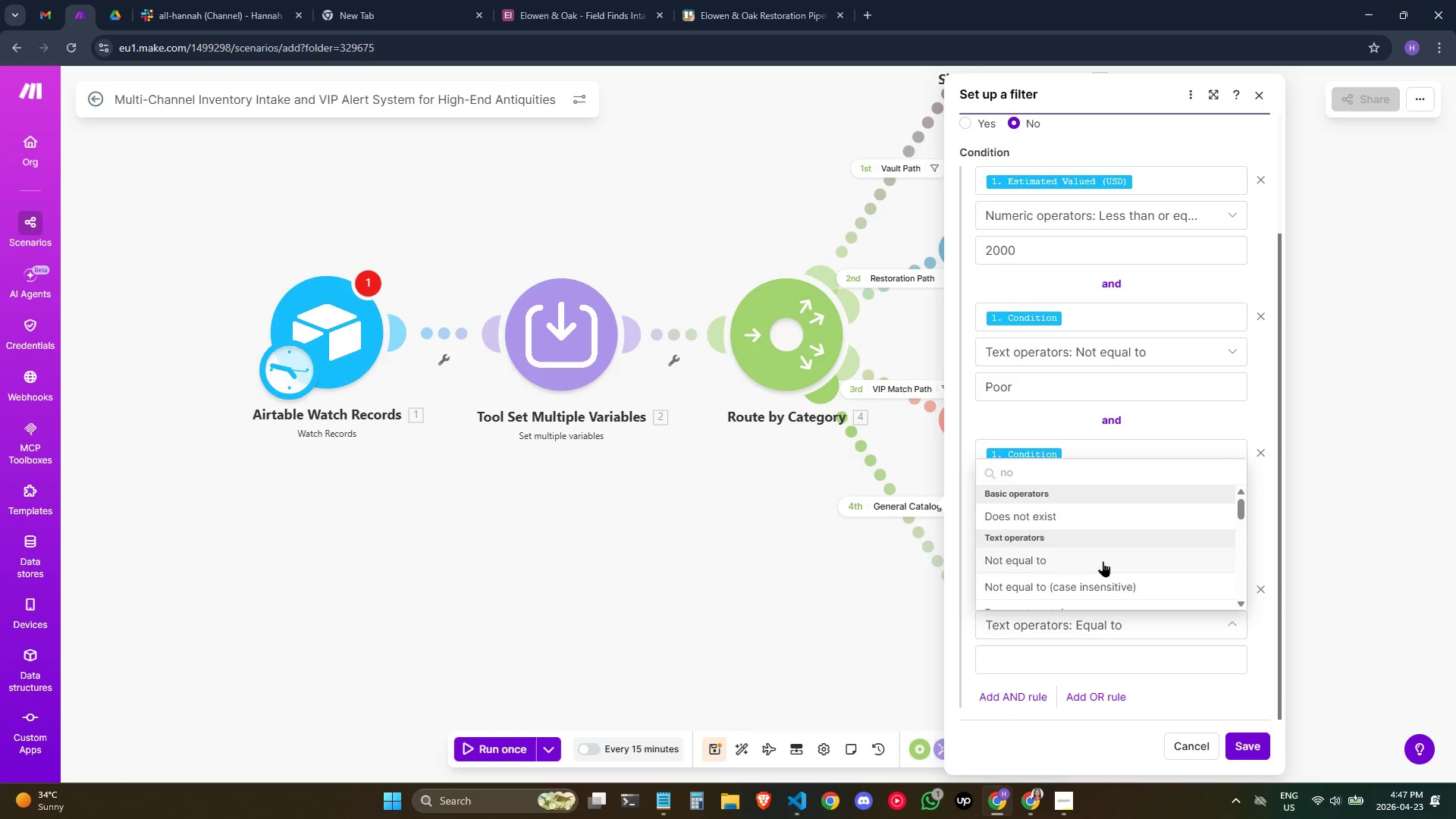 
left_click([1103, 561])
 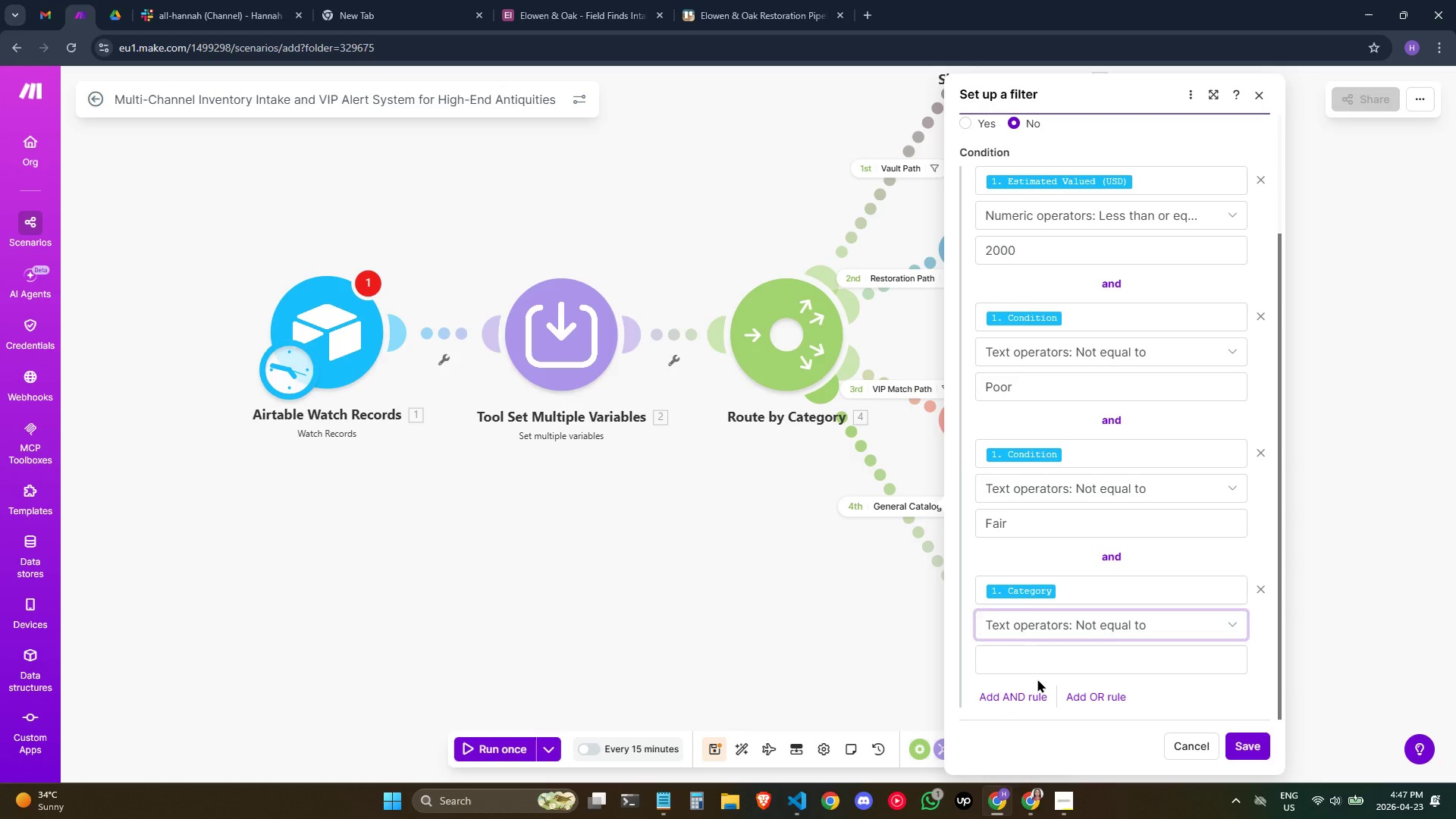 
double_click([1056, 664])
 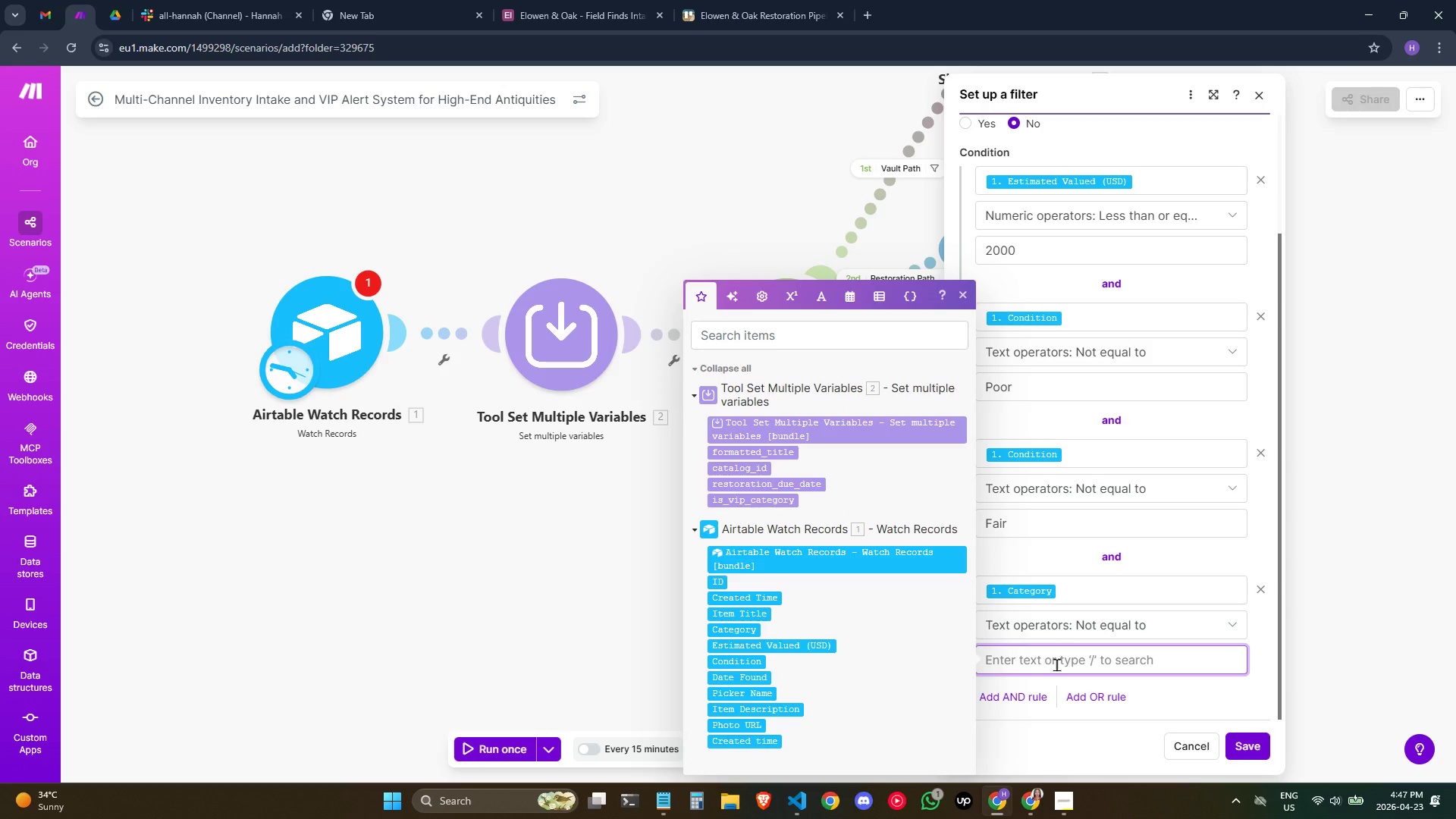 
type(Art Deco)
 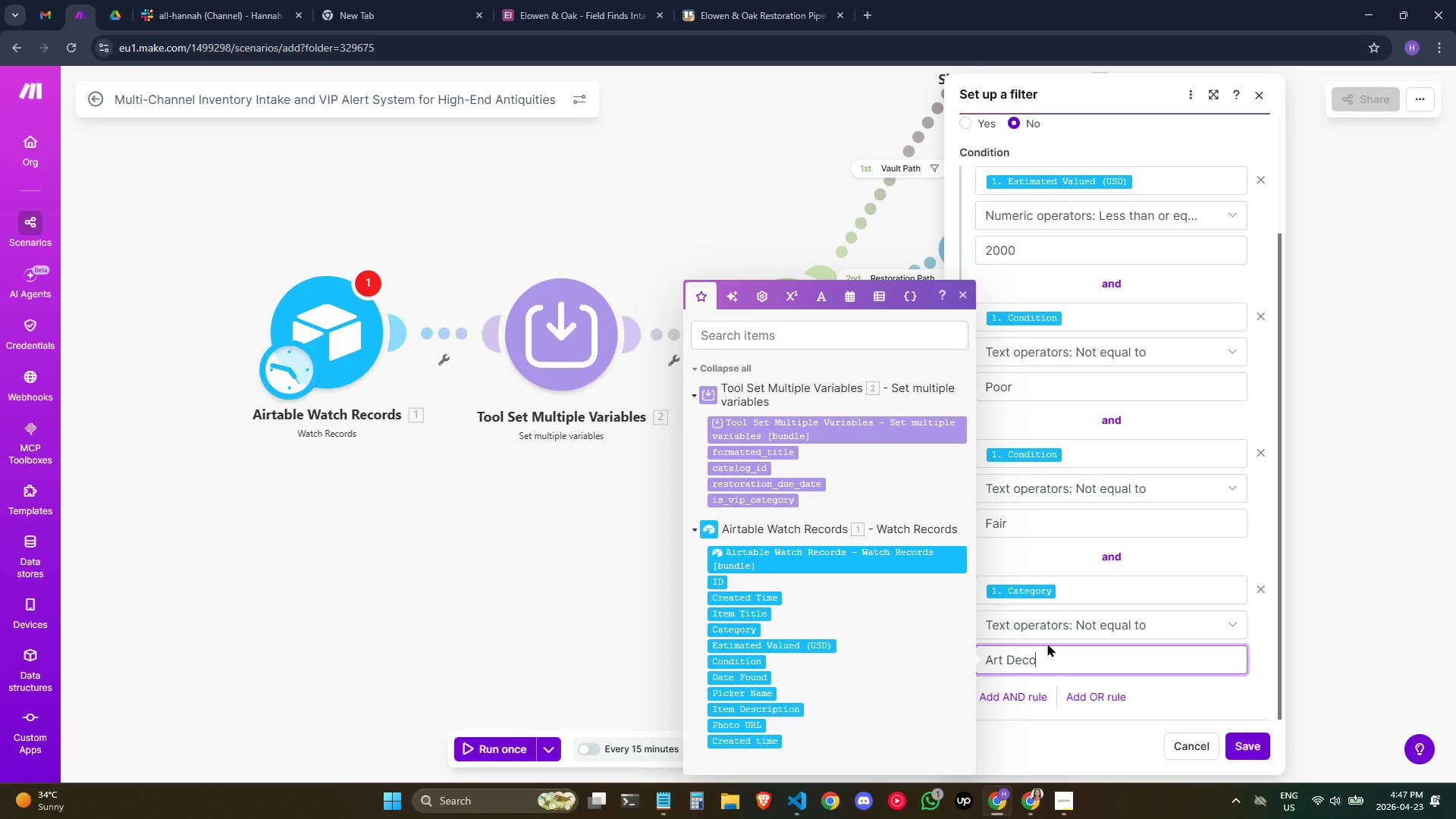 
left_click([1015, 693])
 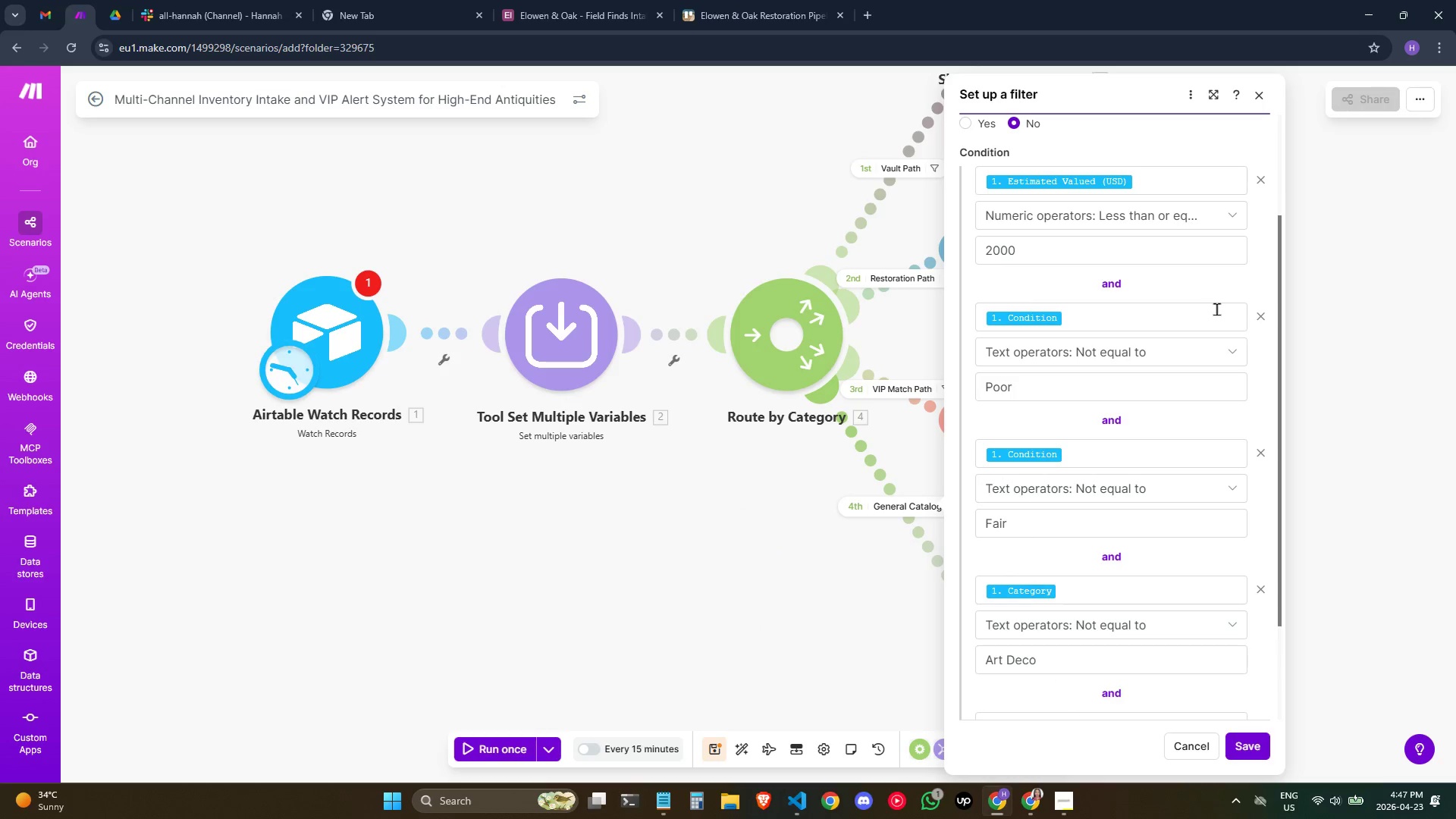 
scroll: coordinate [1217, 340], scroll_direction: down, amount: 3.0
 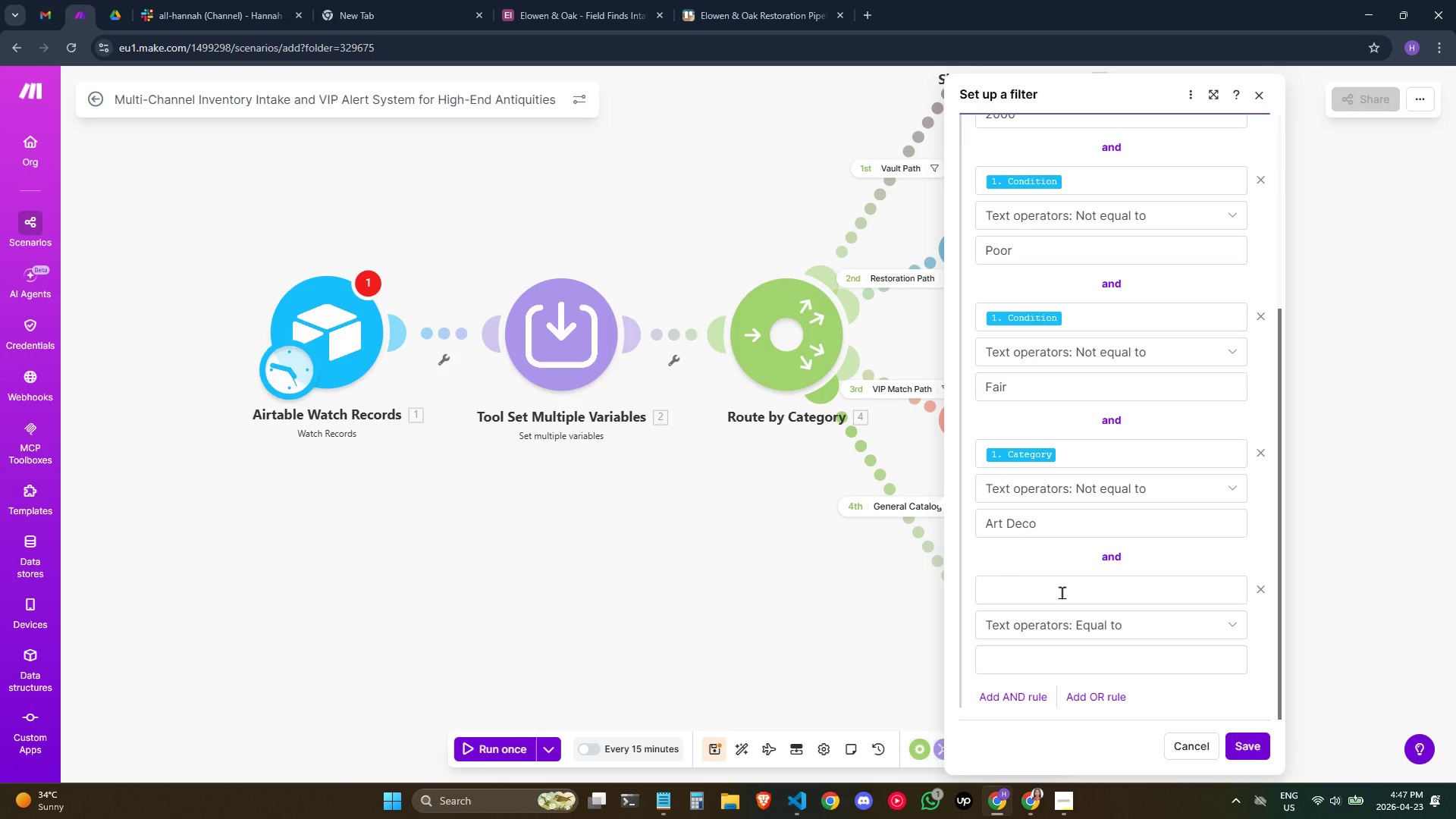 
left_click([1062, 592])
 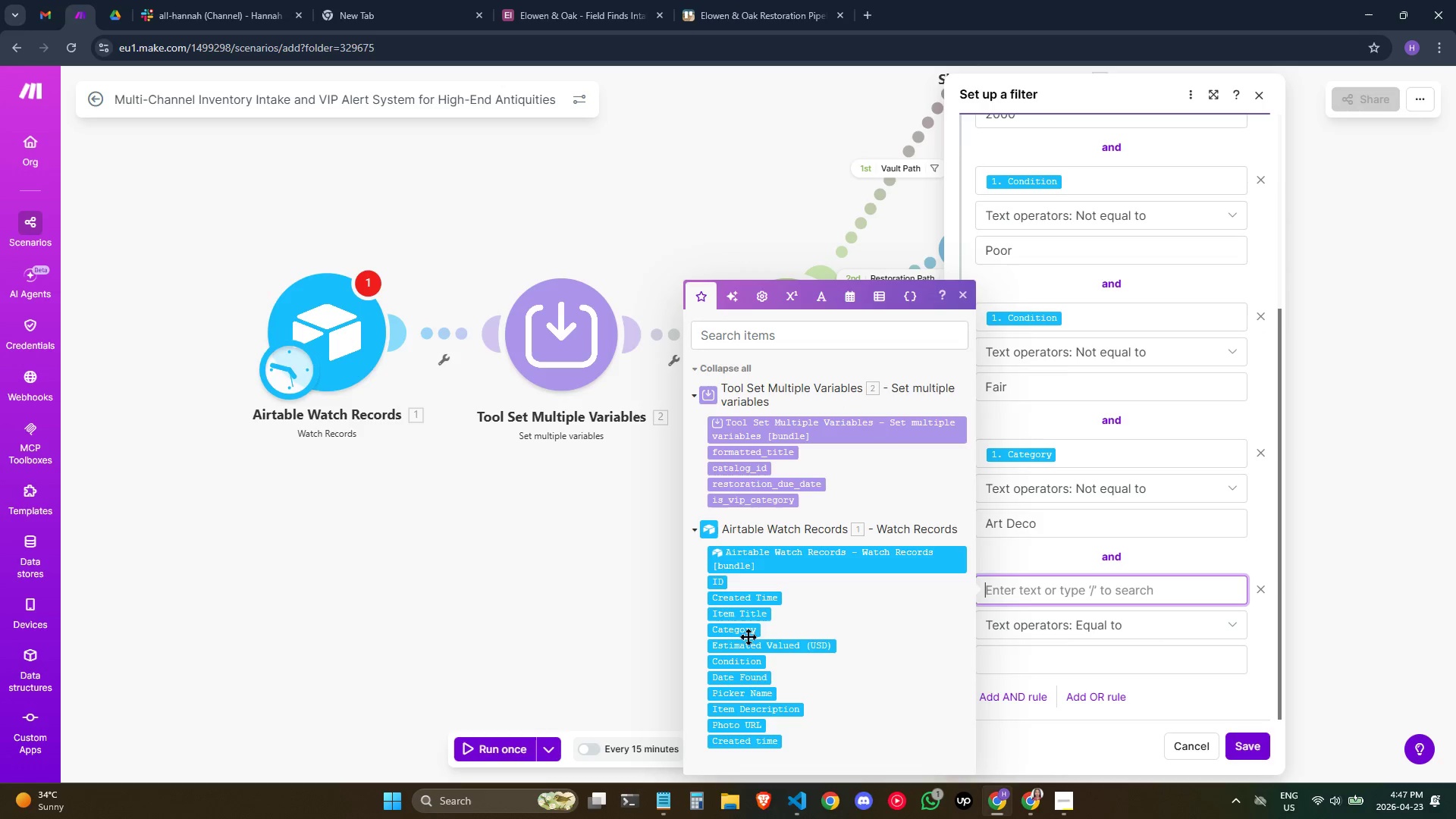 
left_click([749, 630])
 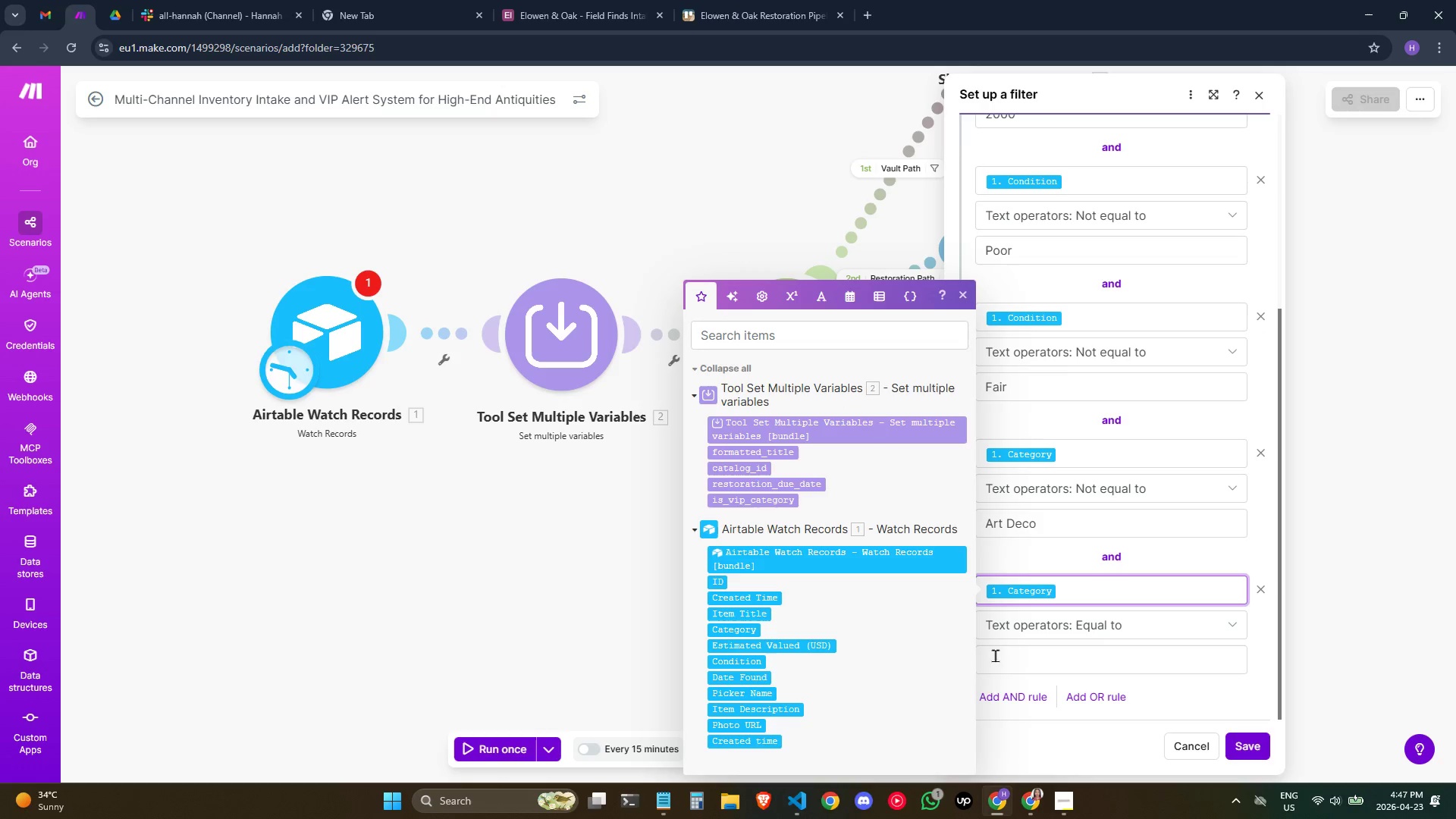 
left_click([1031, 628])
 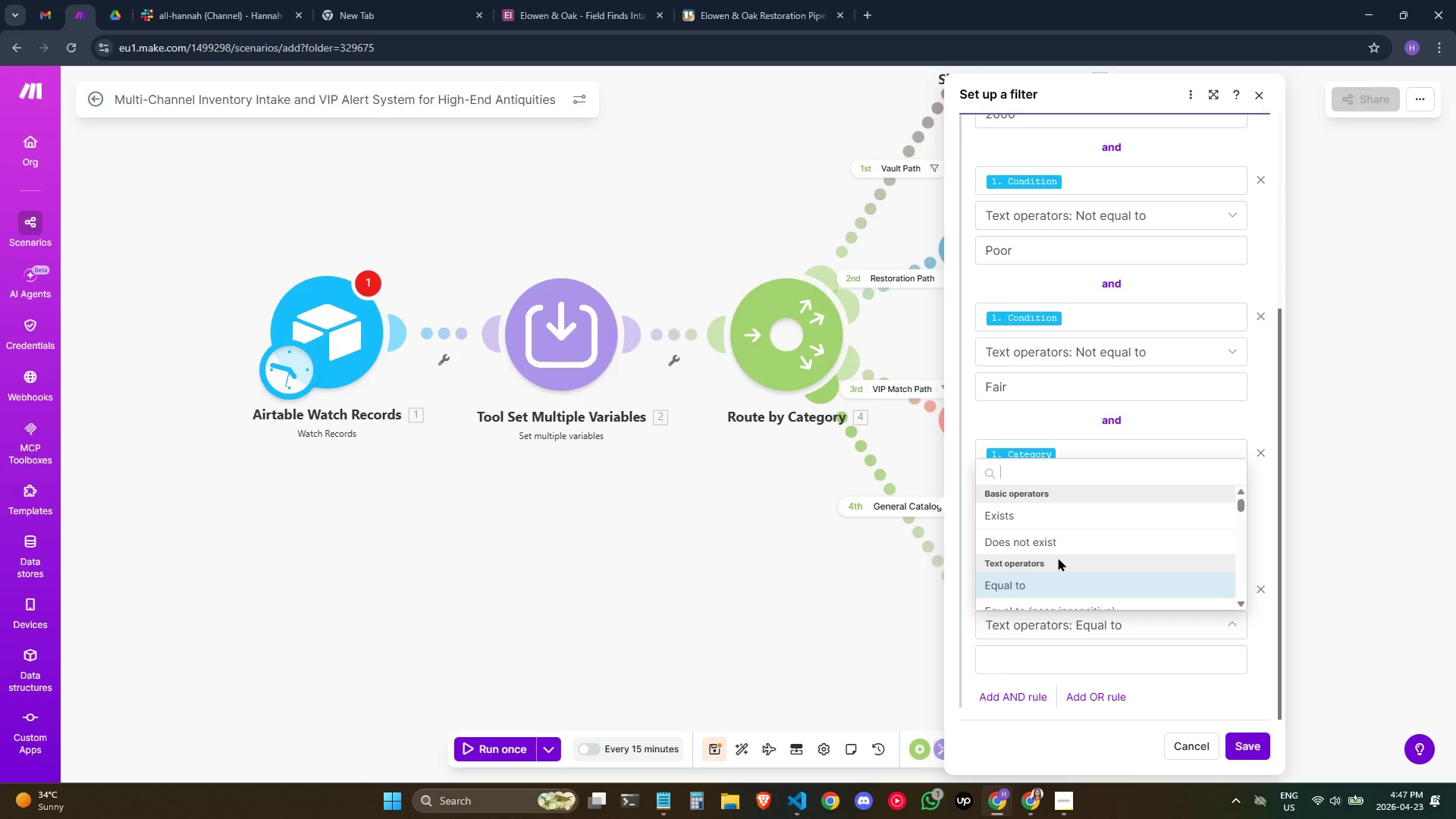 
type(no)
 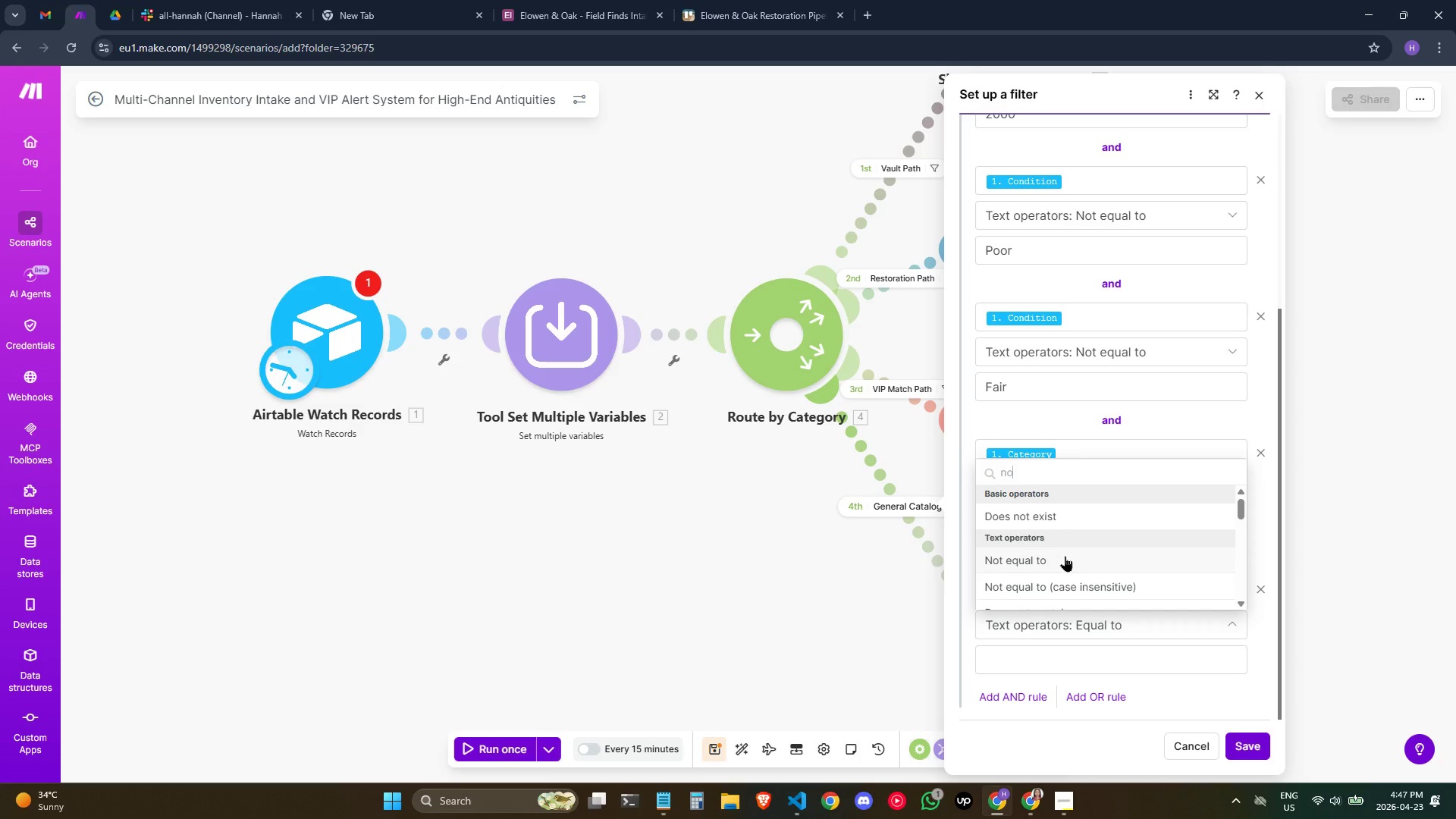 
left_click([1065, 556])
 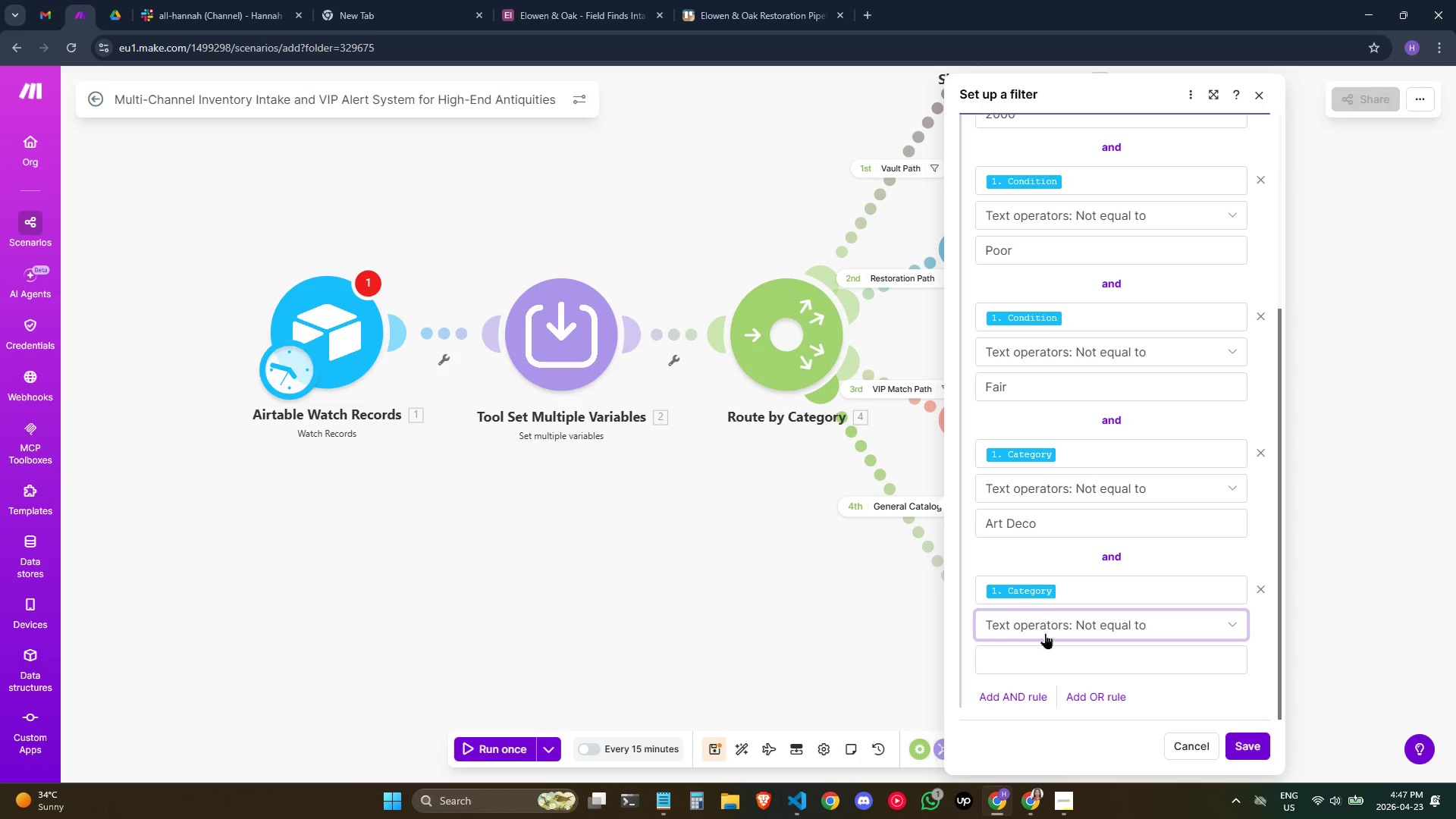 
left_click([1041, 652])
 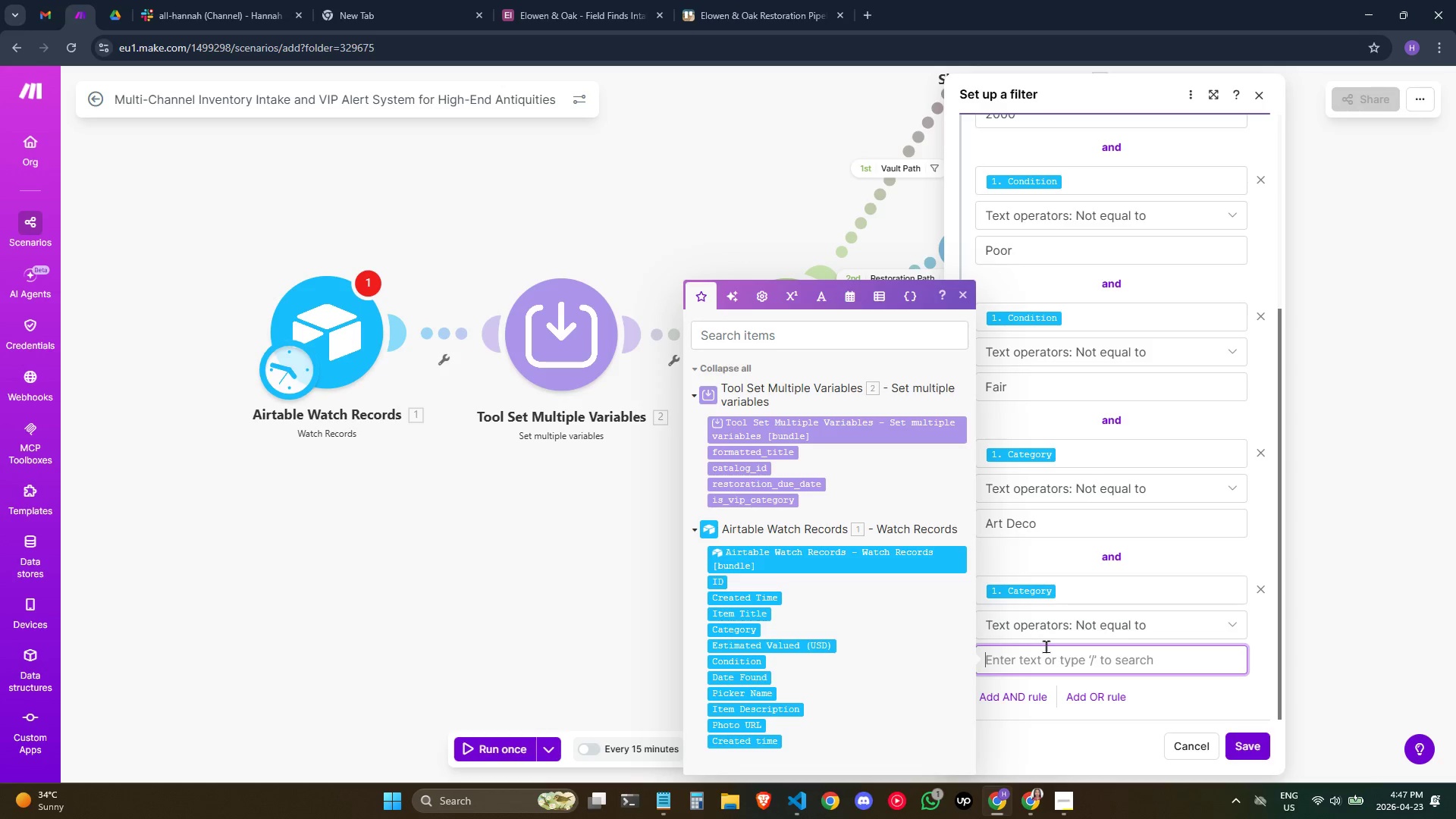 
type(Timepieces)
 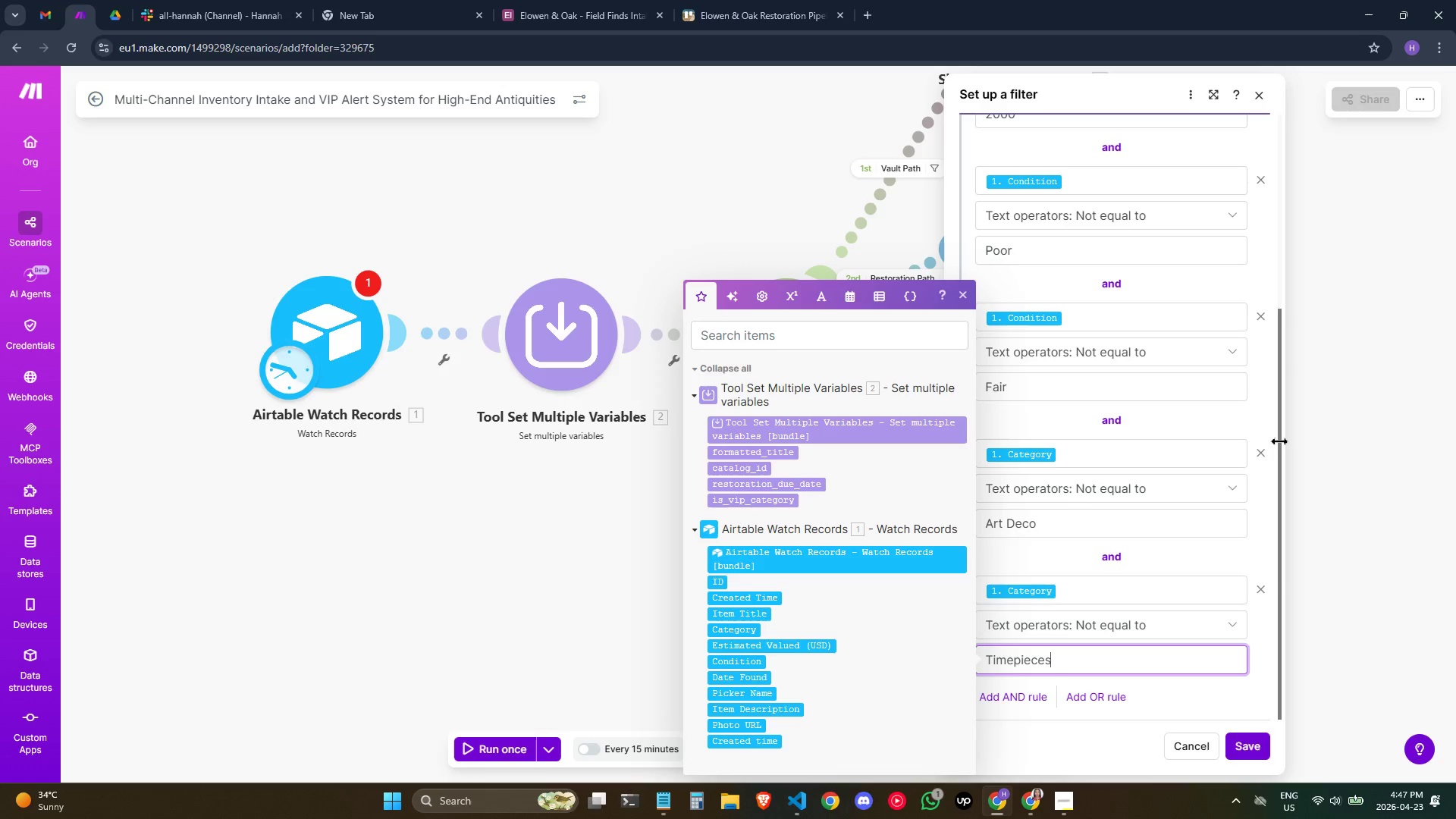 
scroll: coordinate [1222, 411], scroll_direction: up, amount: 2.0
 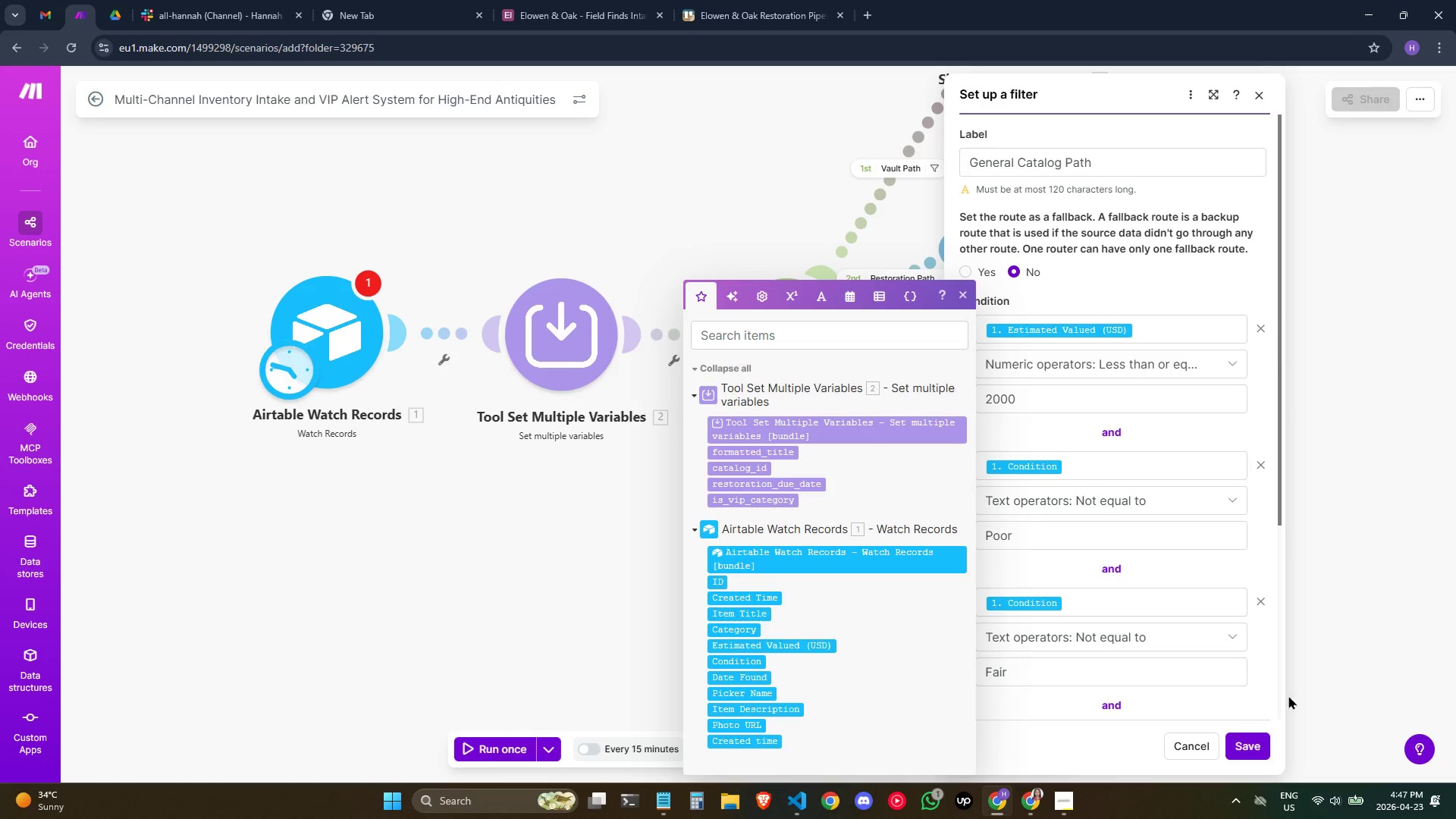 
scroll: coordinate [1264, 664], scroll_direction: down, amount: 1.0
 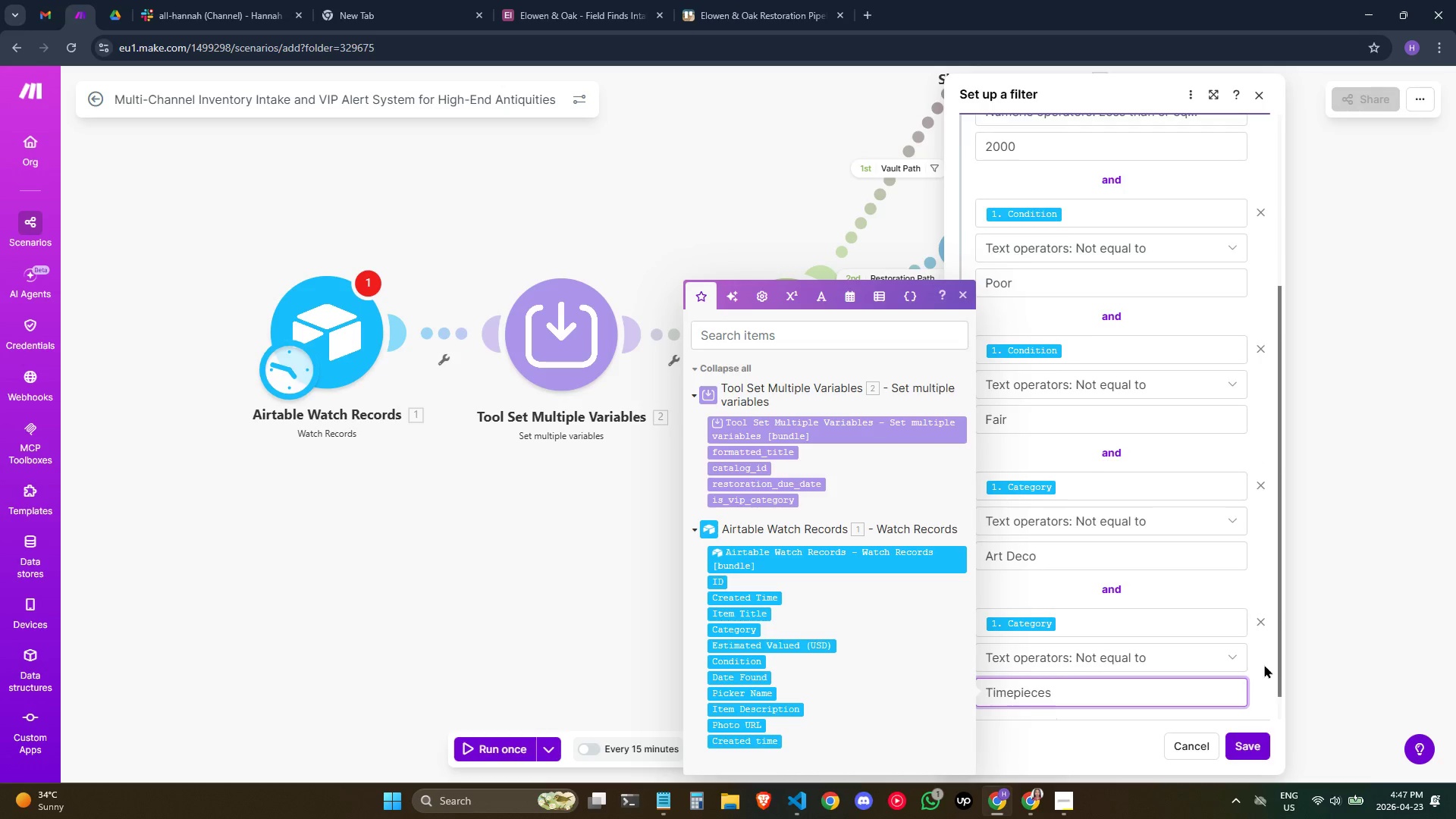 
scroll: coordinate [1264, 664], scroll_direction: up, amount: 1.0
 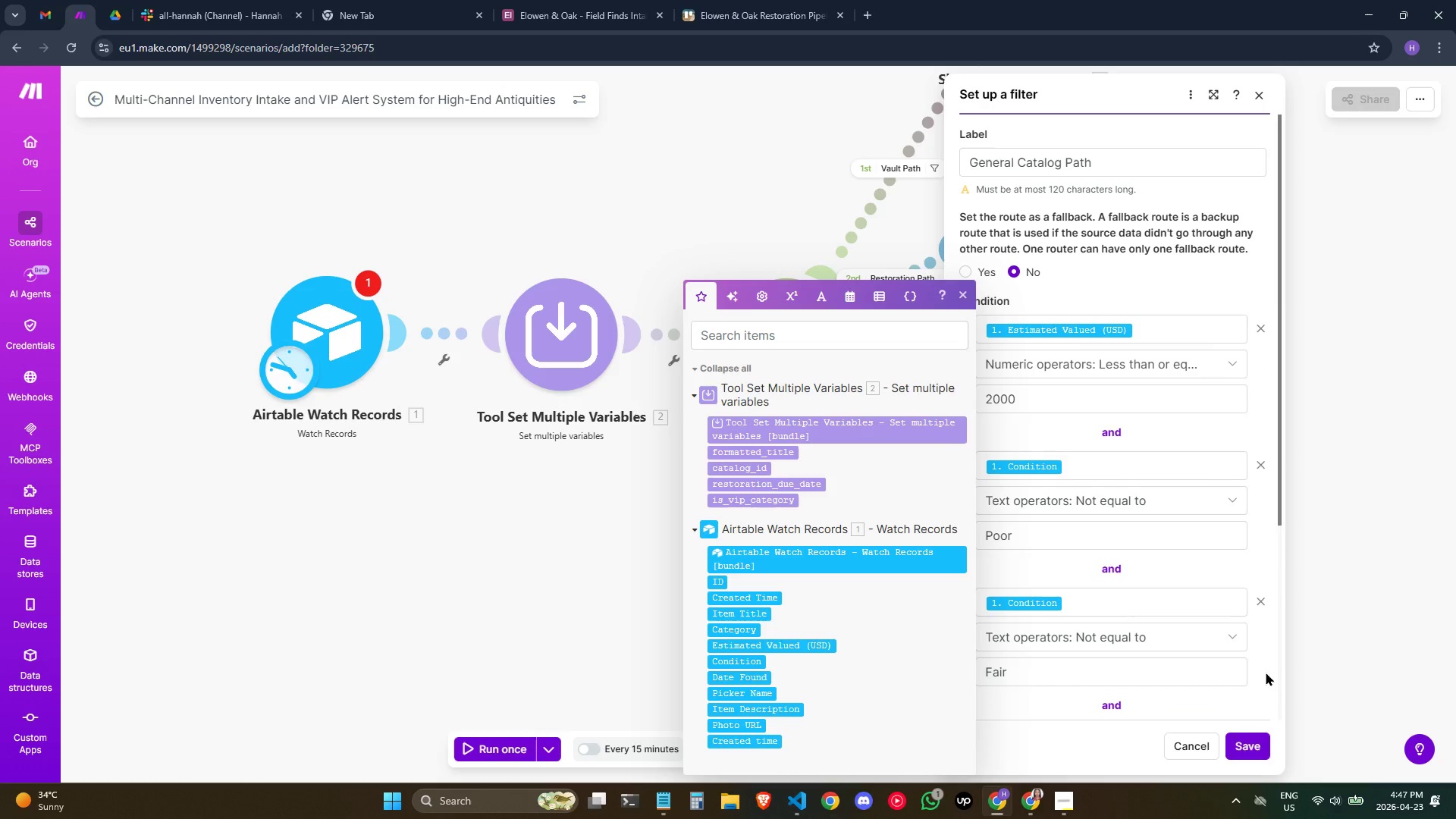 
wait(6.7)
 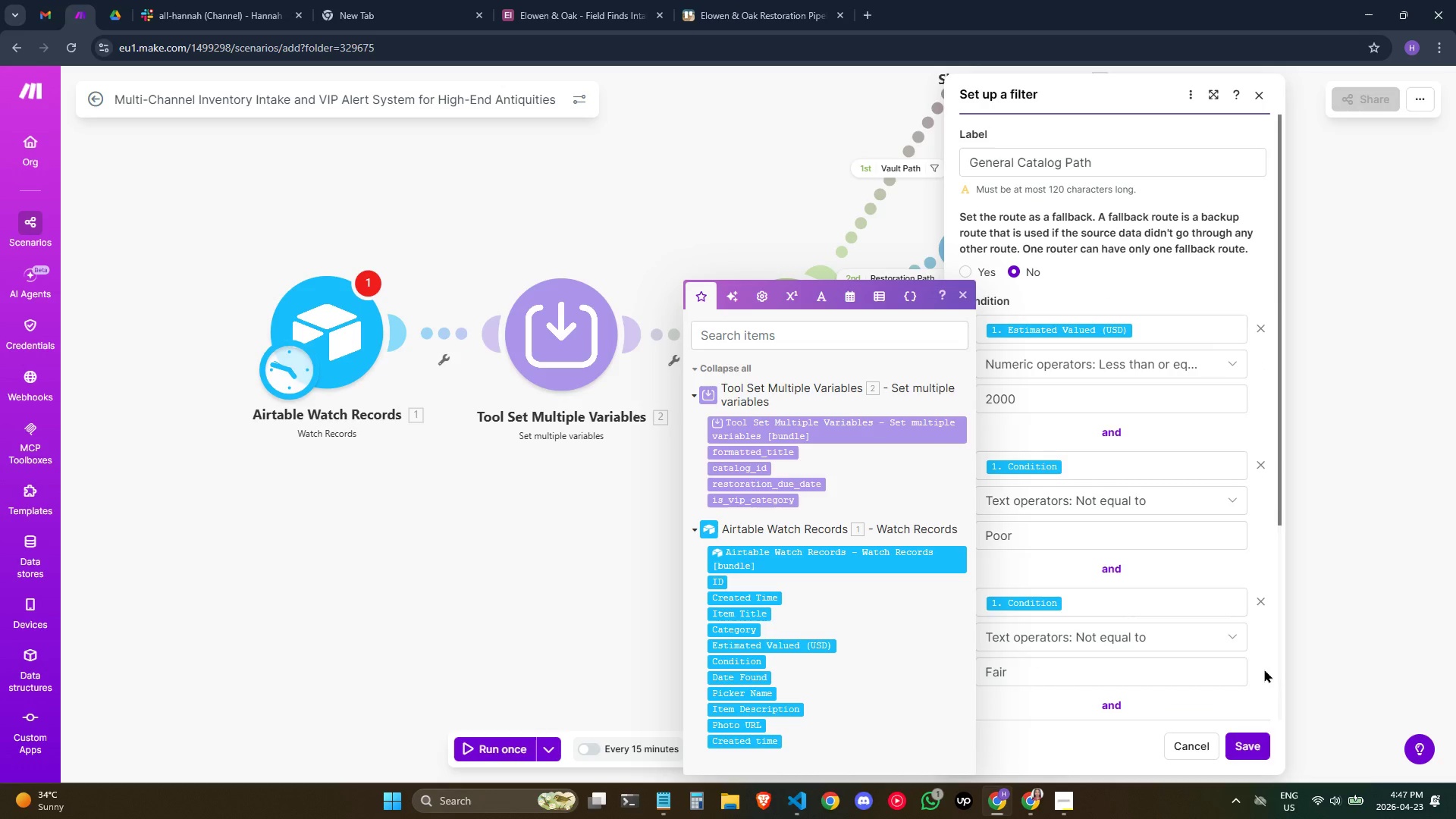 
left_click([959, 296])
 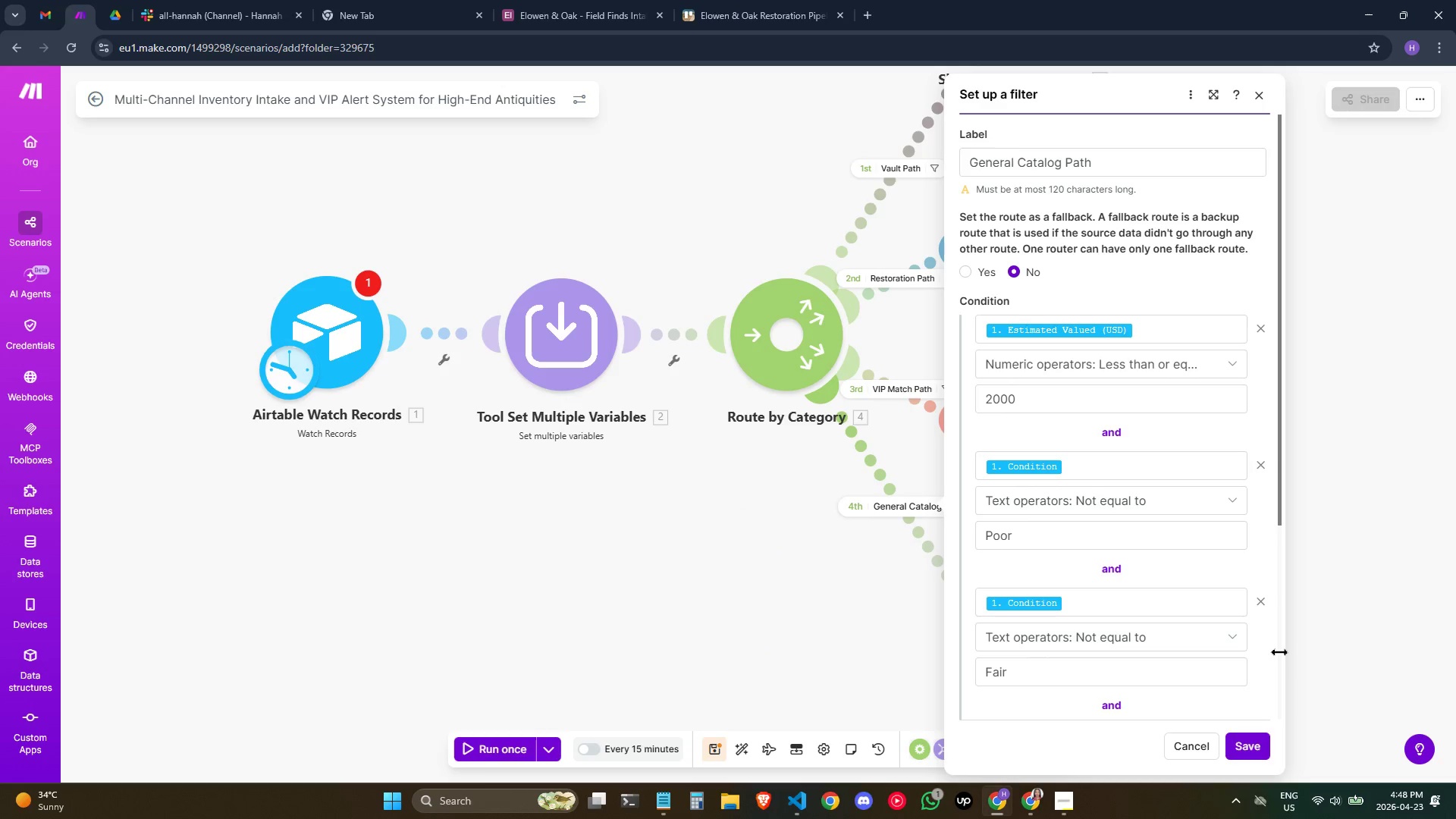 
wait(10.19)
 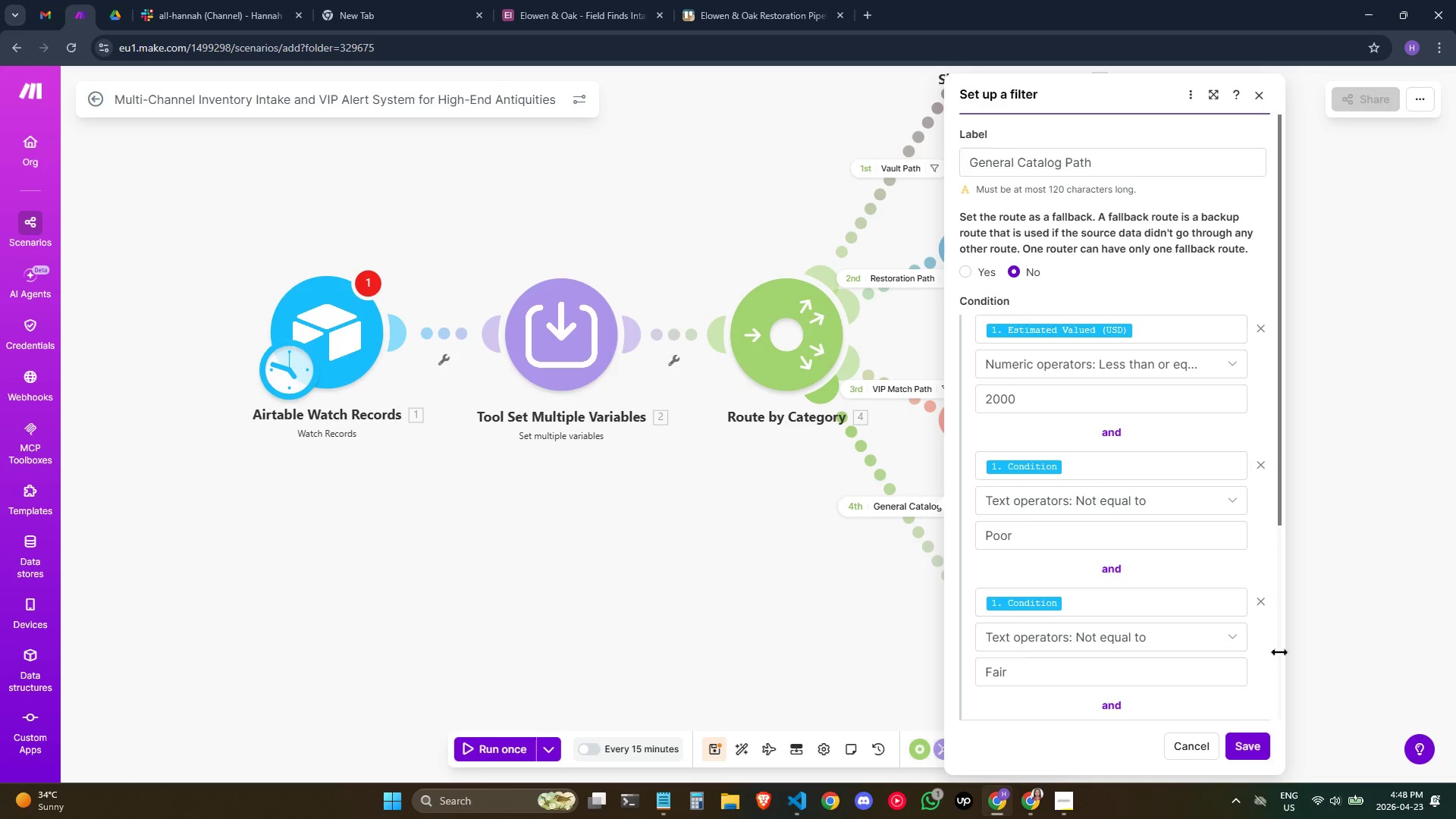 
scroll: coordinate [1263, 635], scroll_direction: down, amount: 1.0
 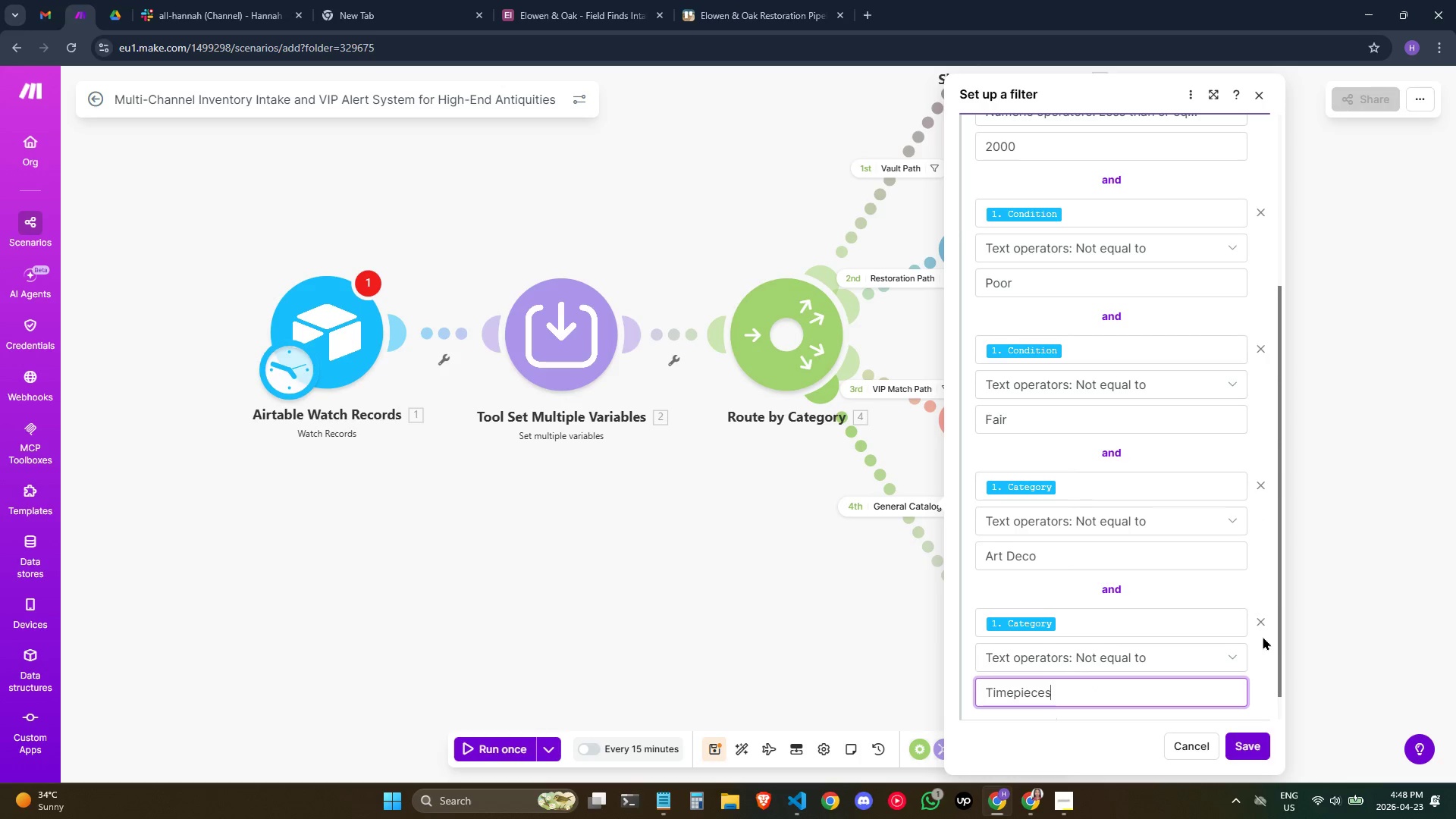 
wait(10.86)
 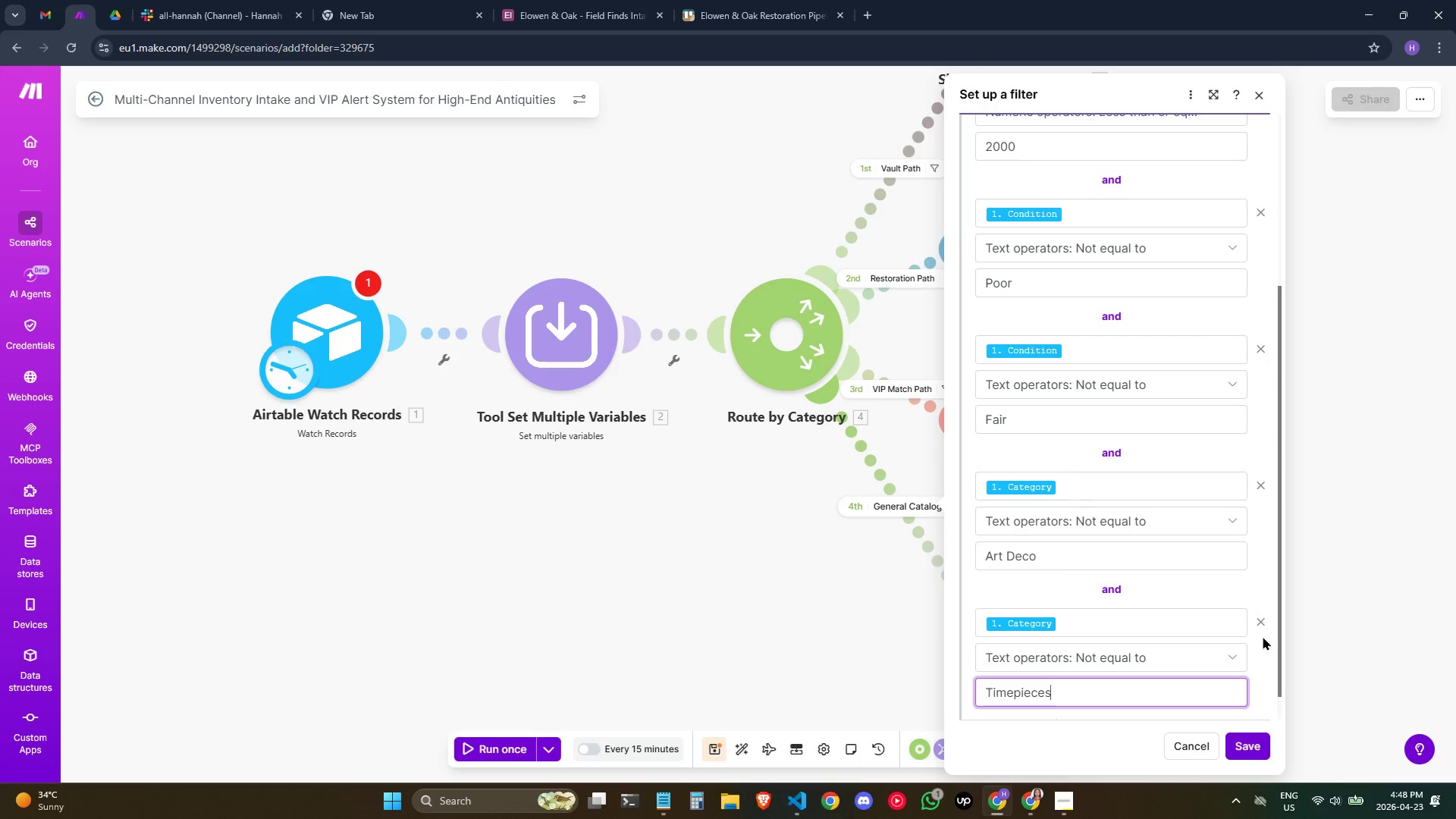 
left_click([1245, 734])
 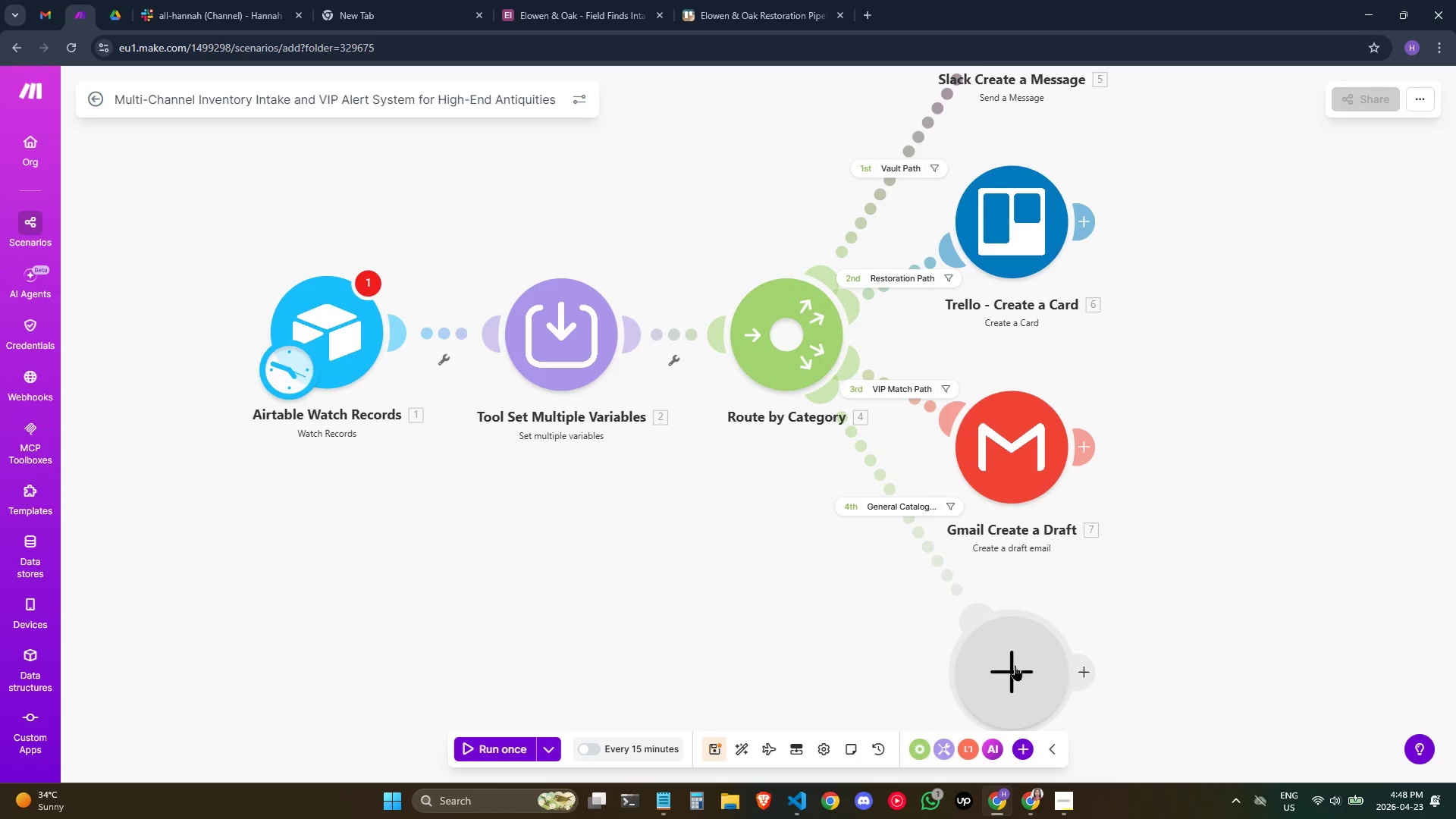 
left_click([1015, 665])
 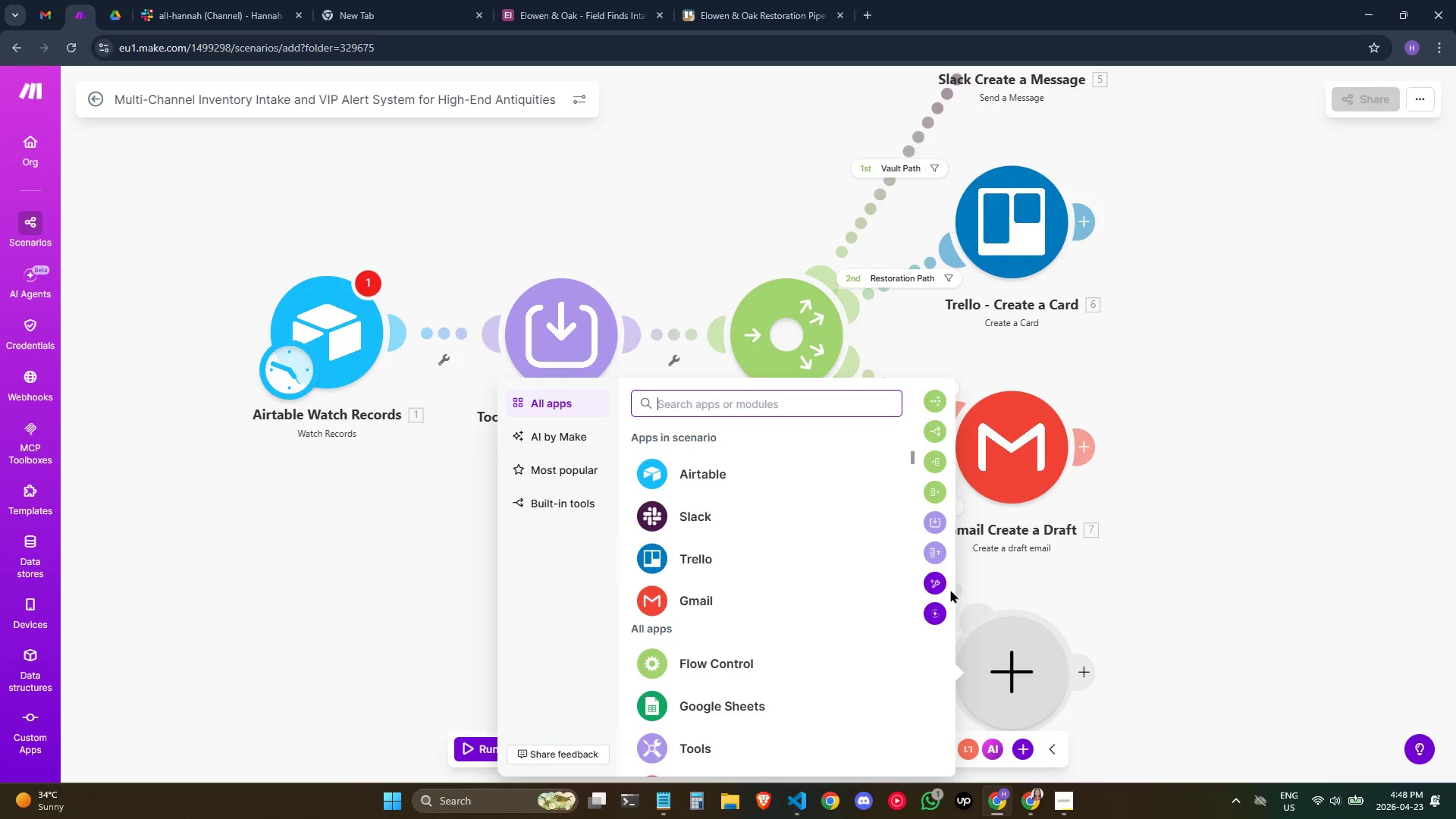 
wait(6.86)
 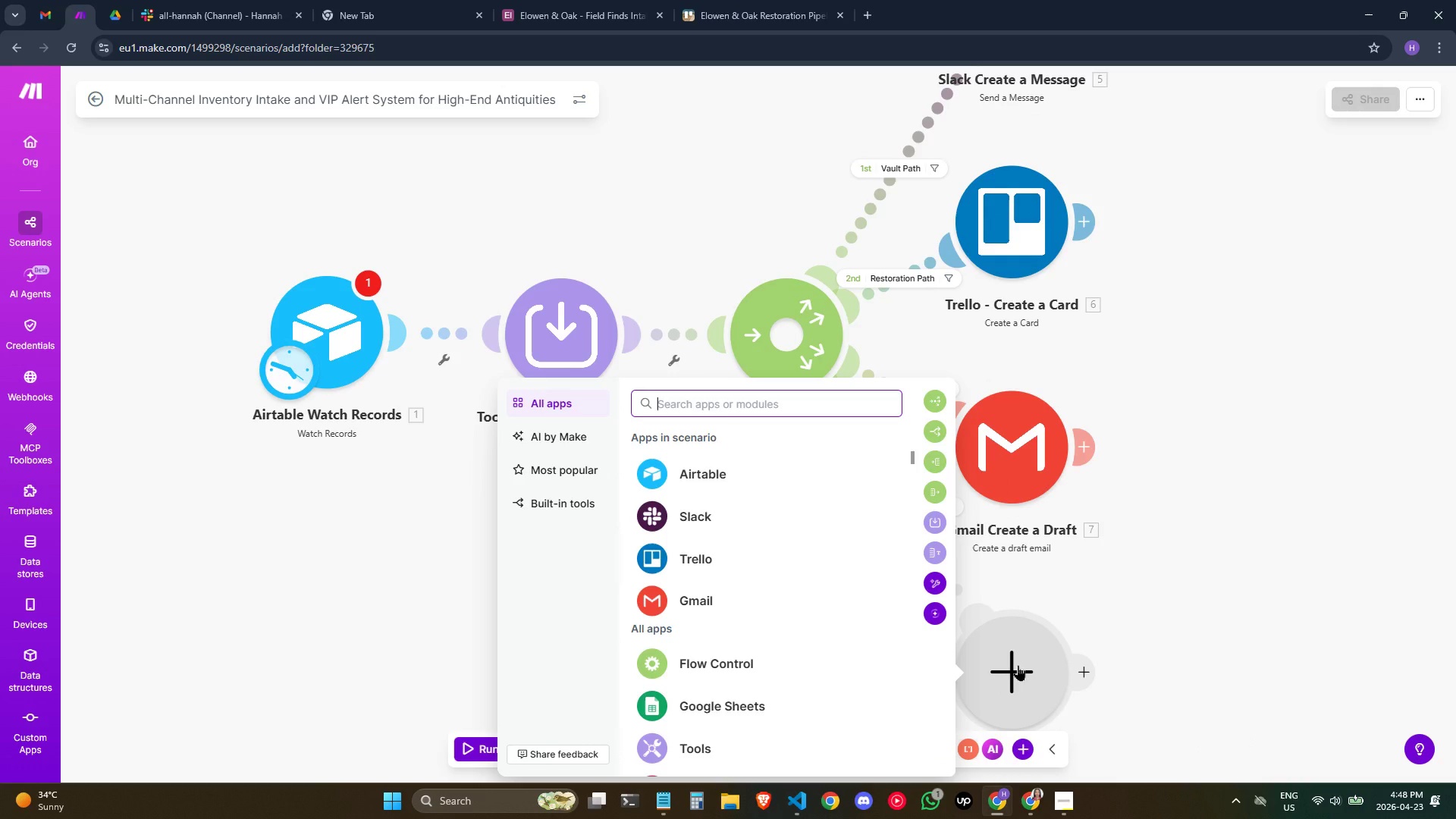 
left_click([720, 716])
 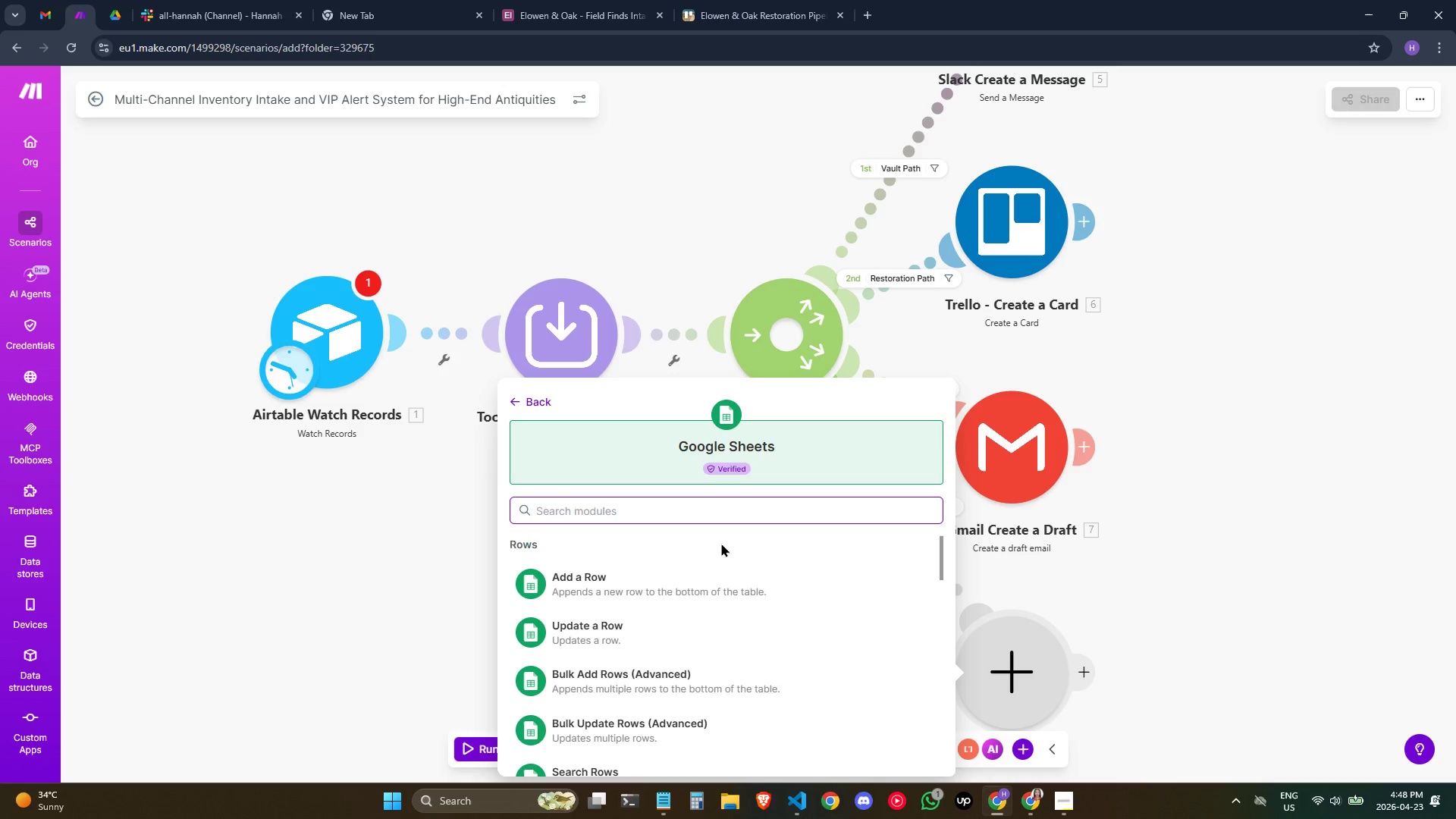 
left_click([697, 573])
 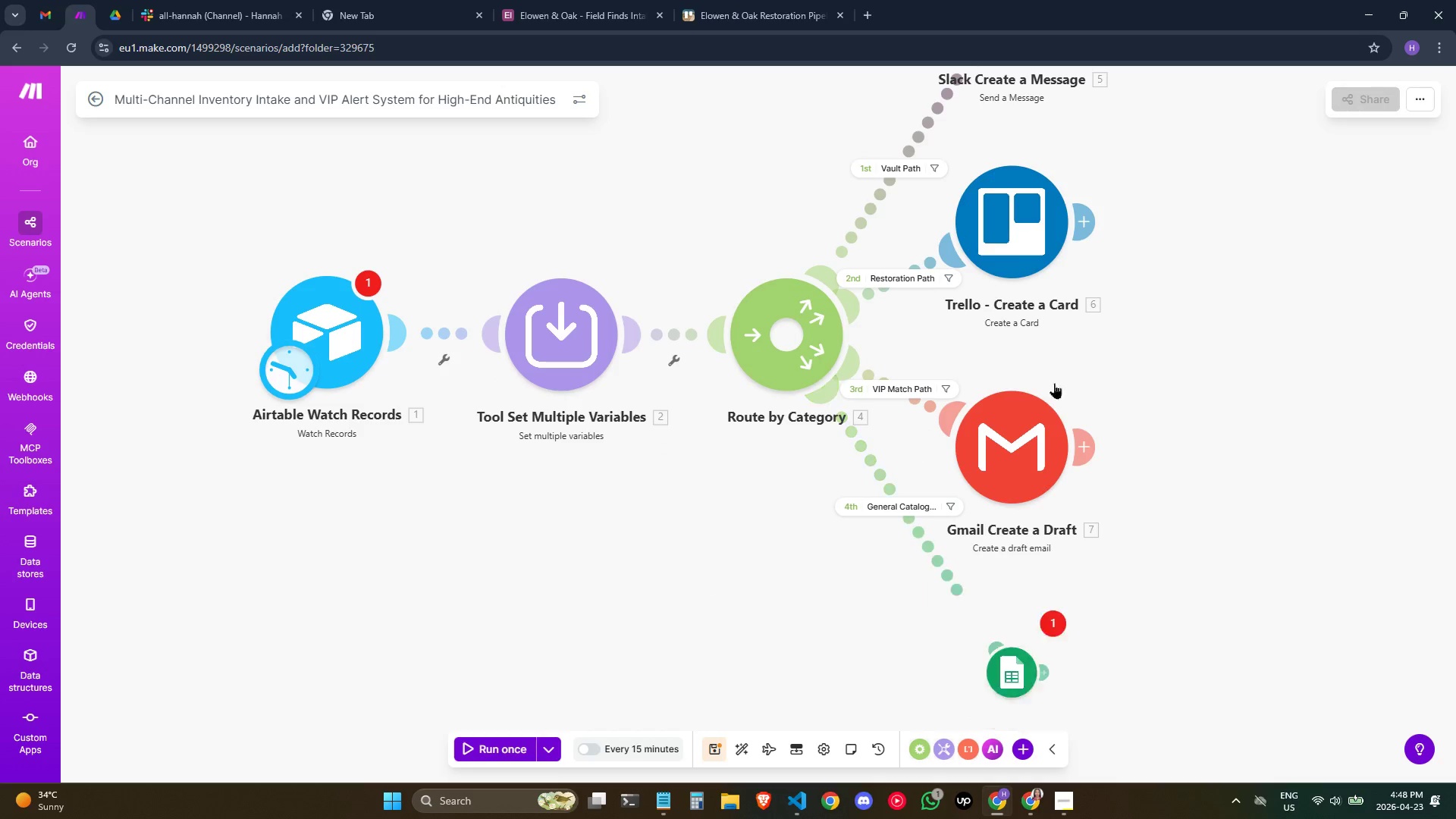 
scroll: coordinate [1252, 492], scroll_direction: down, amount: 2.0
 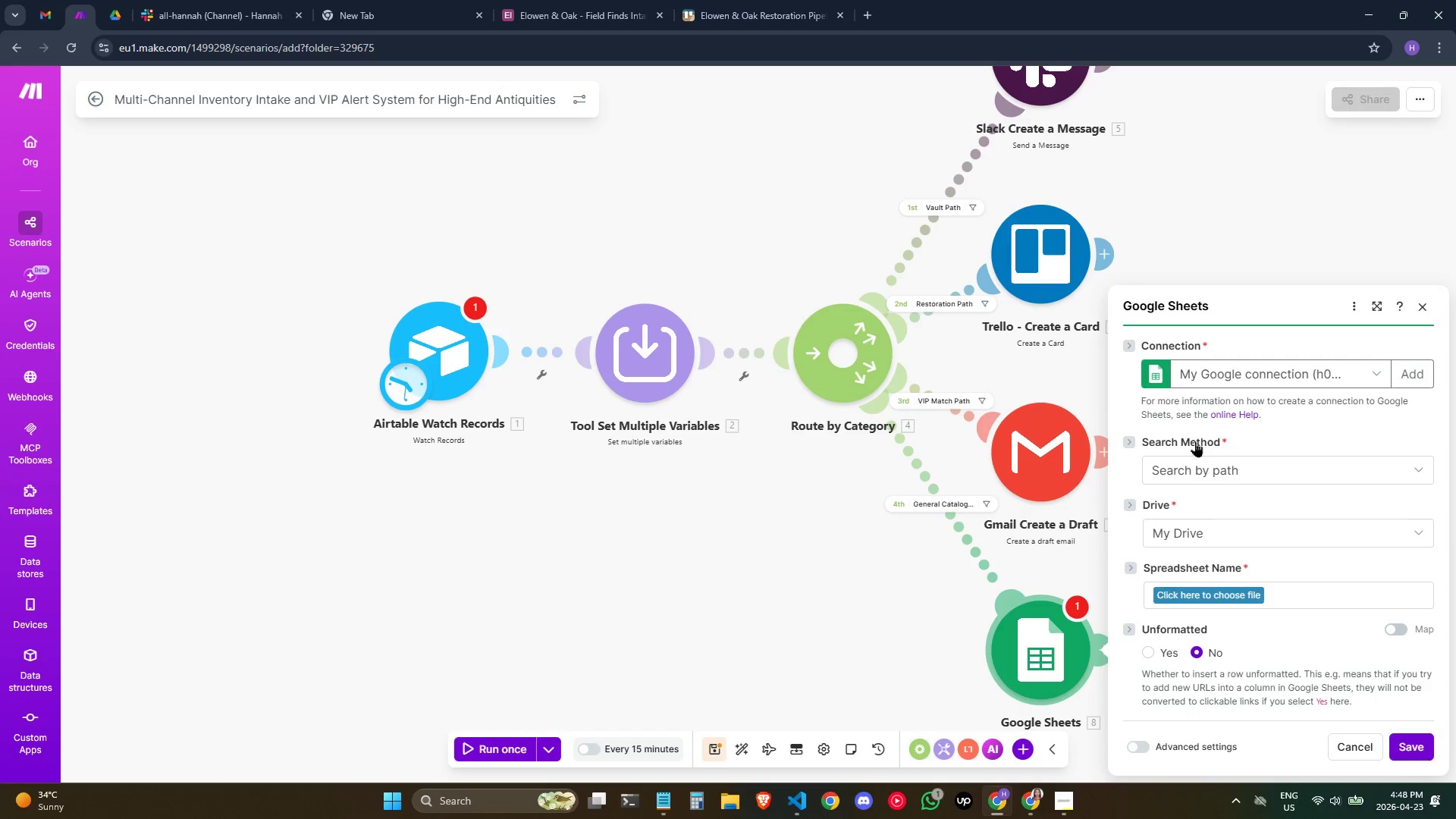 
scroll: coordinate [831, 522], scroll_direction: up, amount: 3.0
 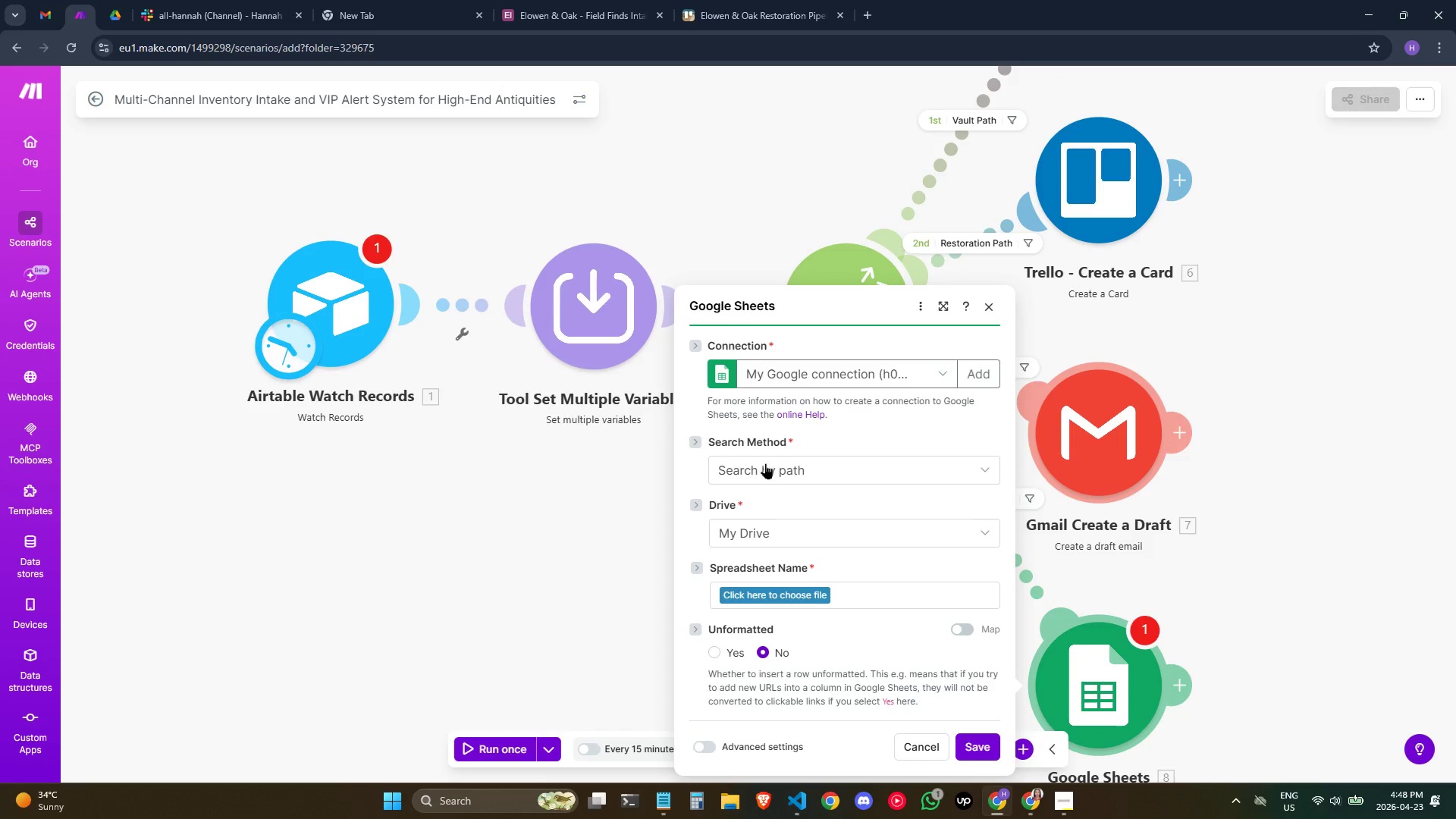 
left_click([763, 474])
 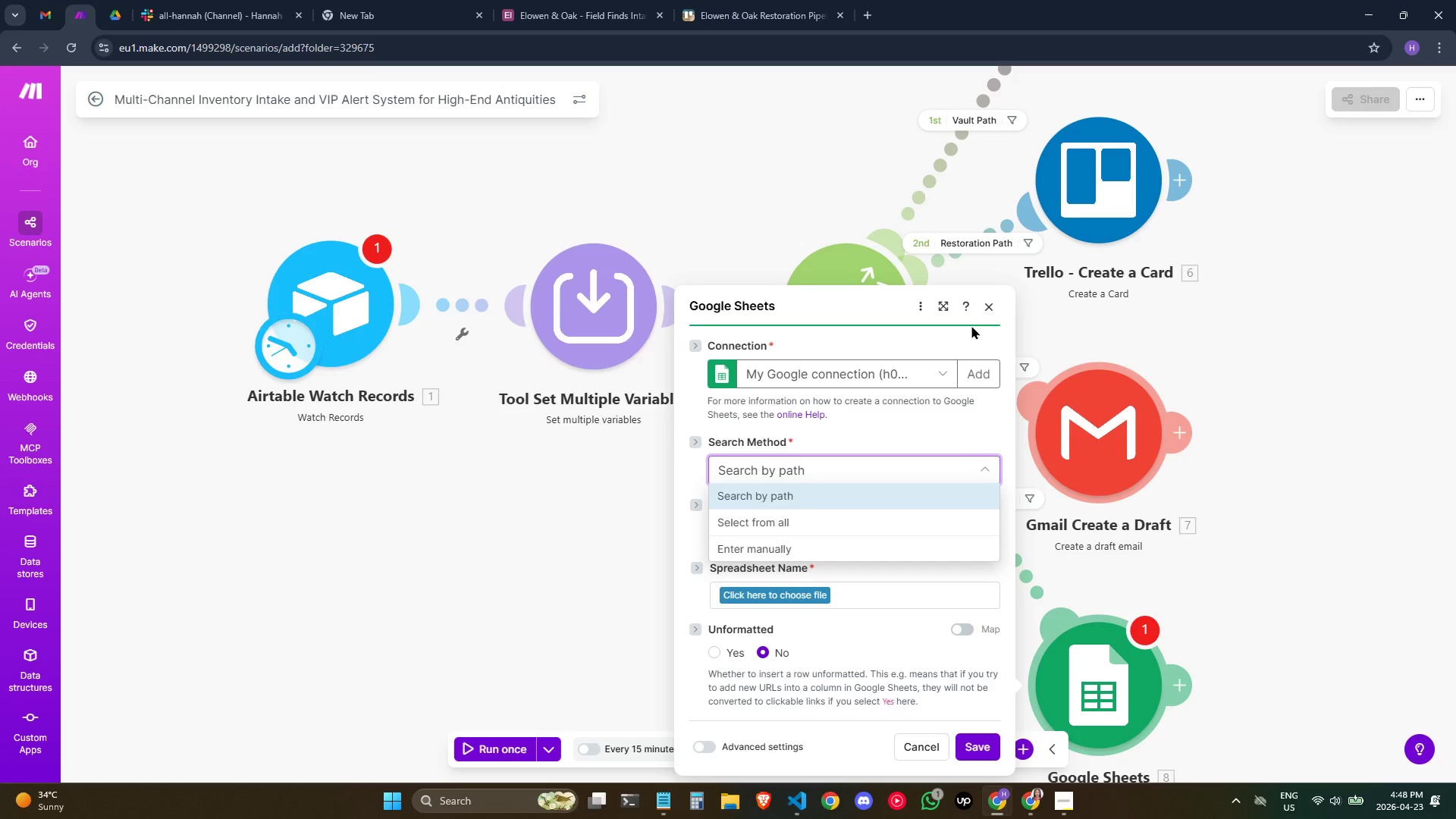 
wait(7.62)
 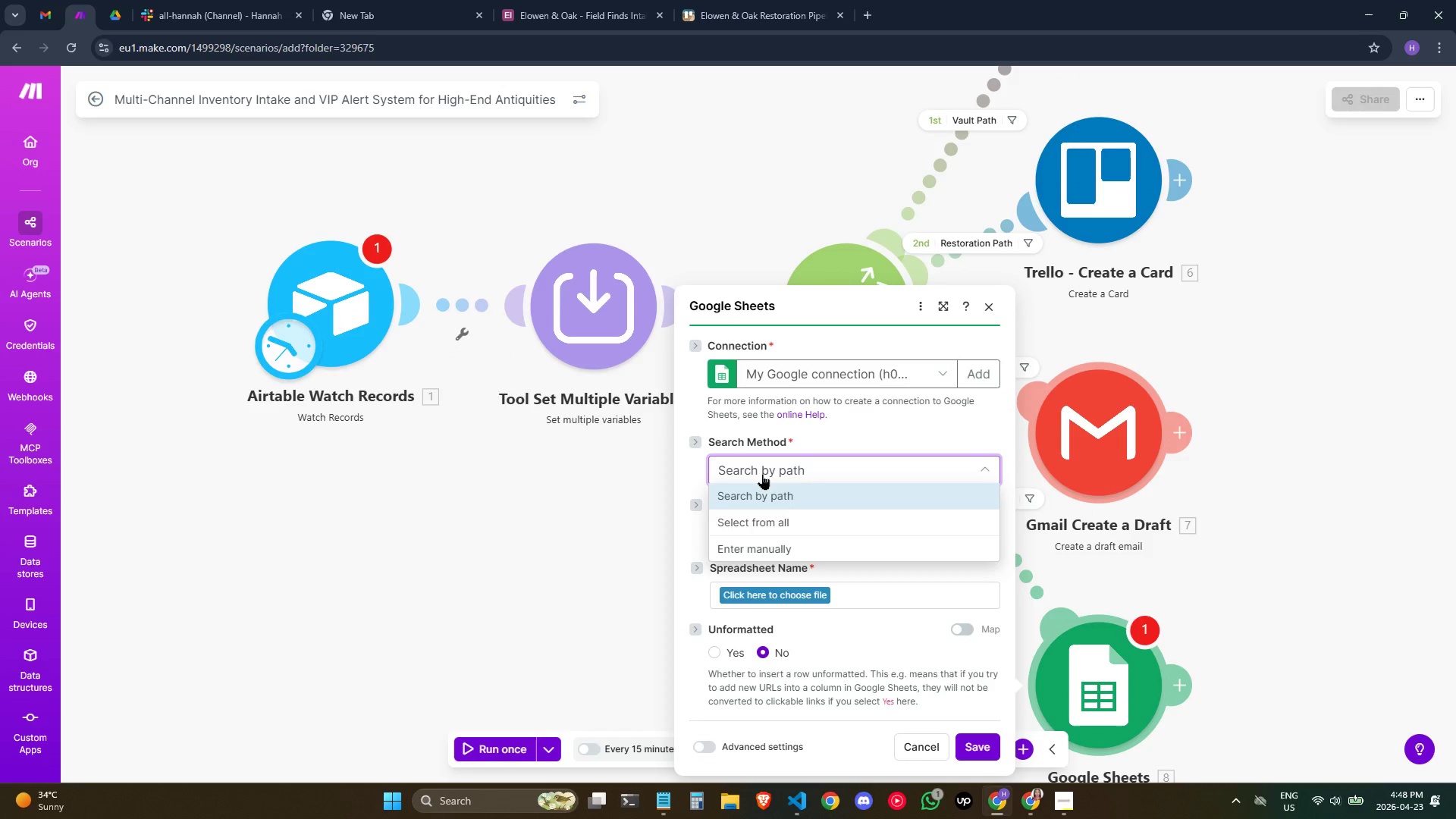 
double_click([811, 551])
 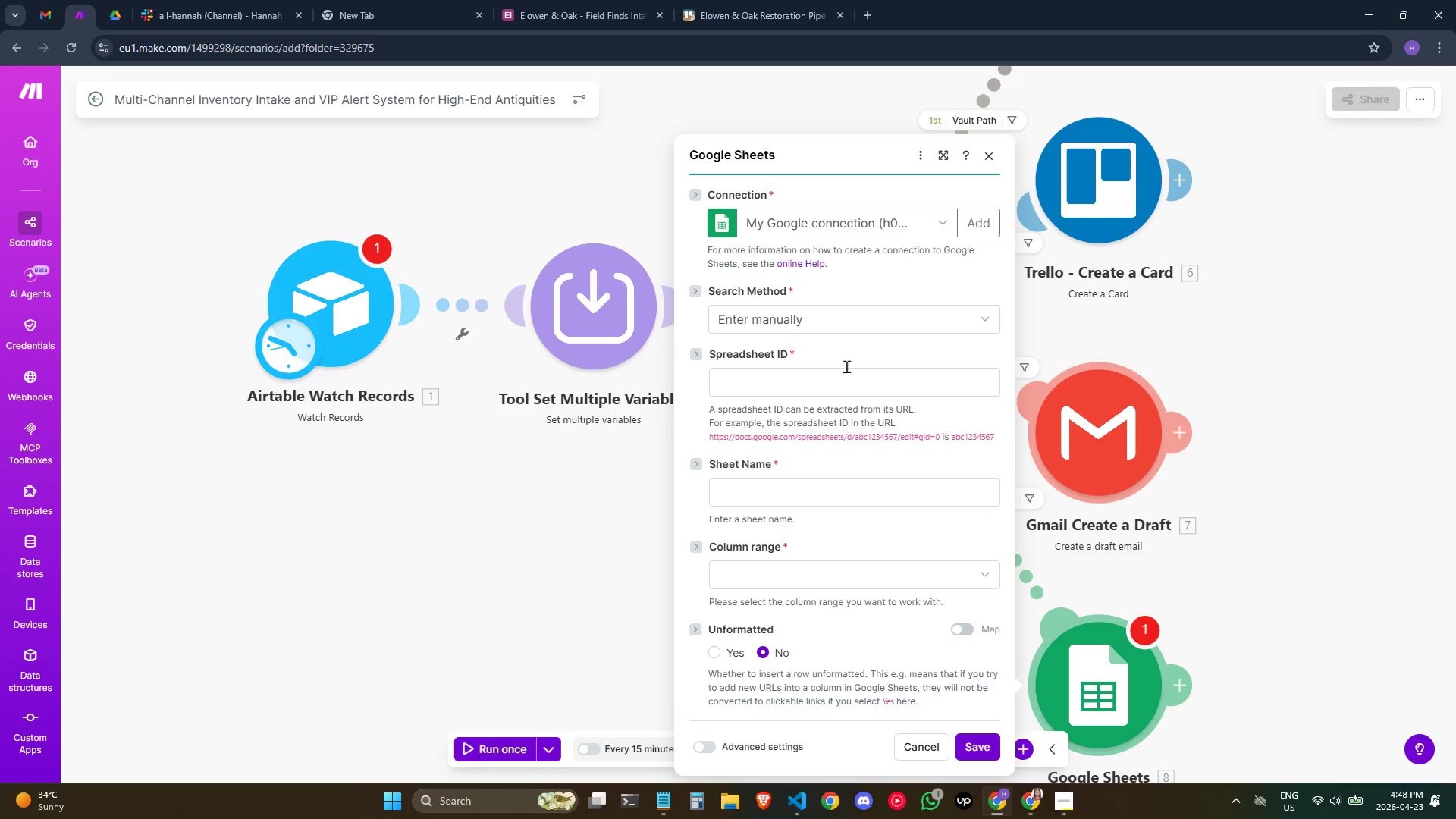 
left_click([864, 320])
 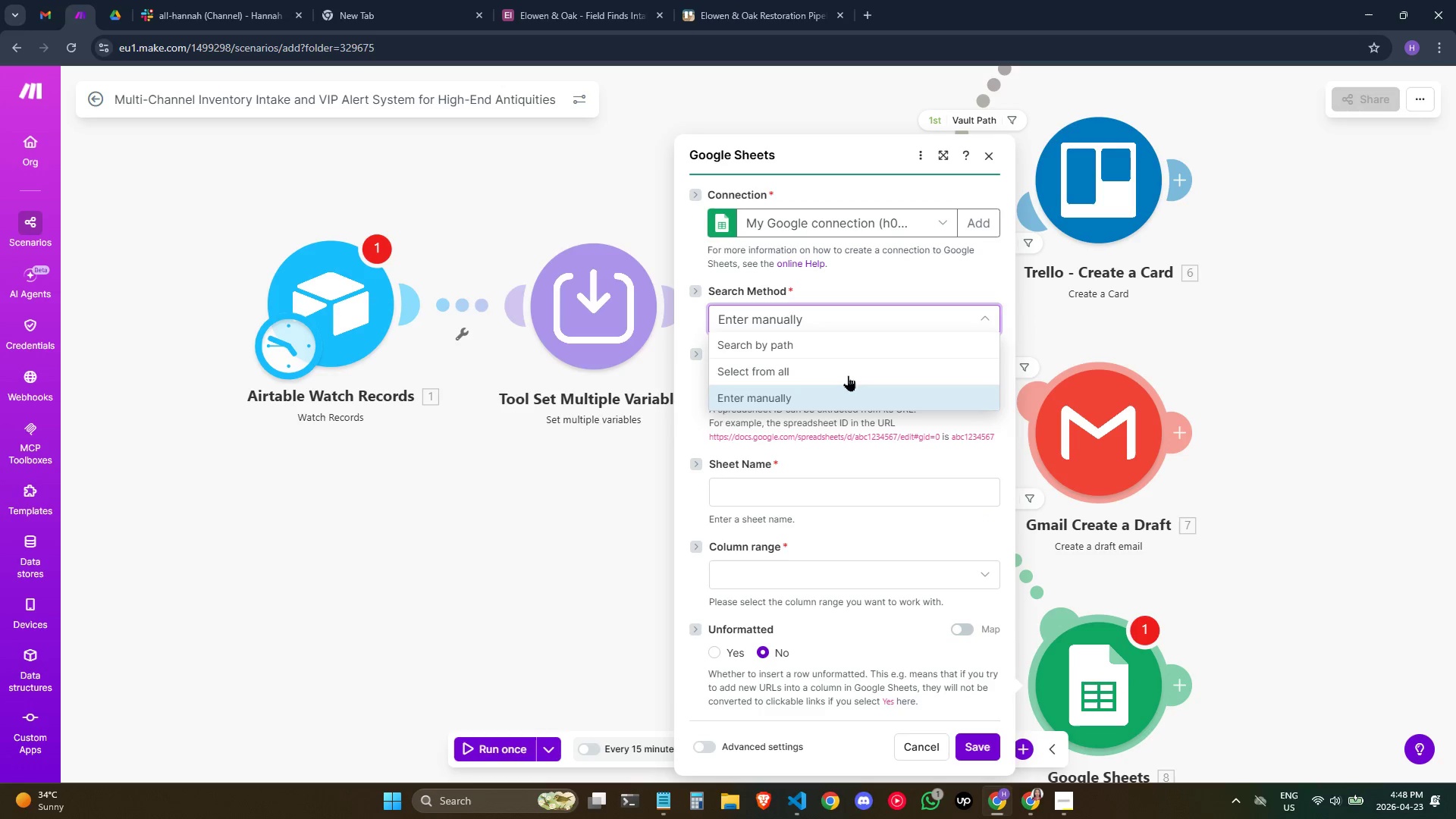 
left_click([825, 444])
 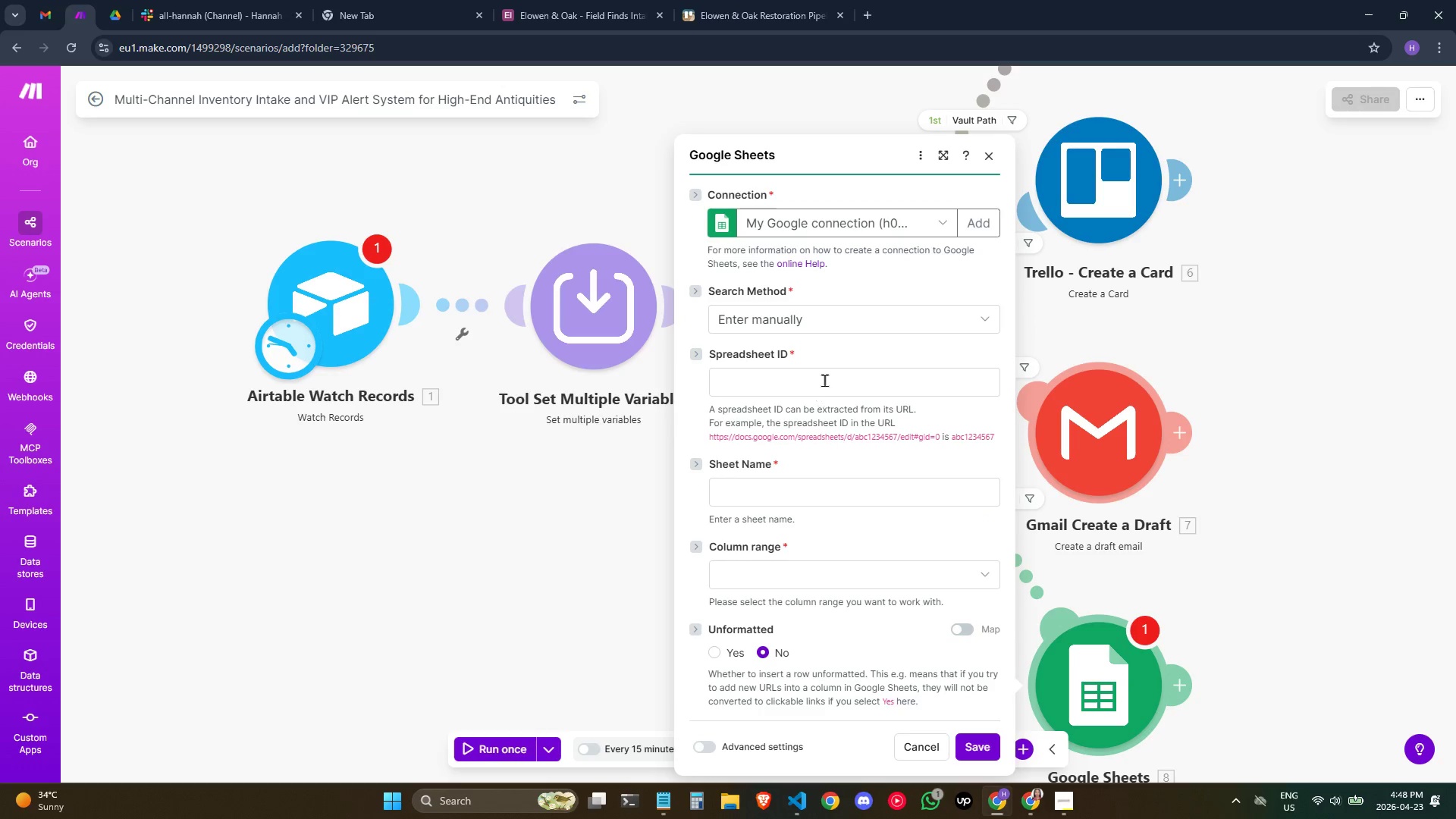 
left_click([827, 378])
 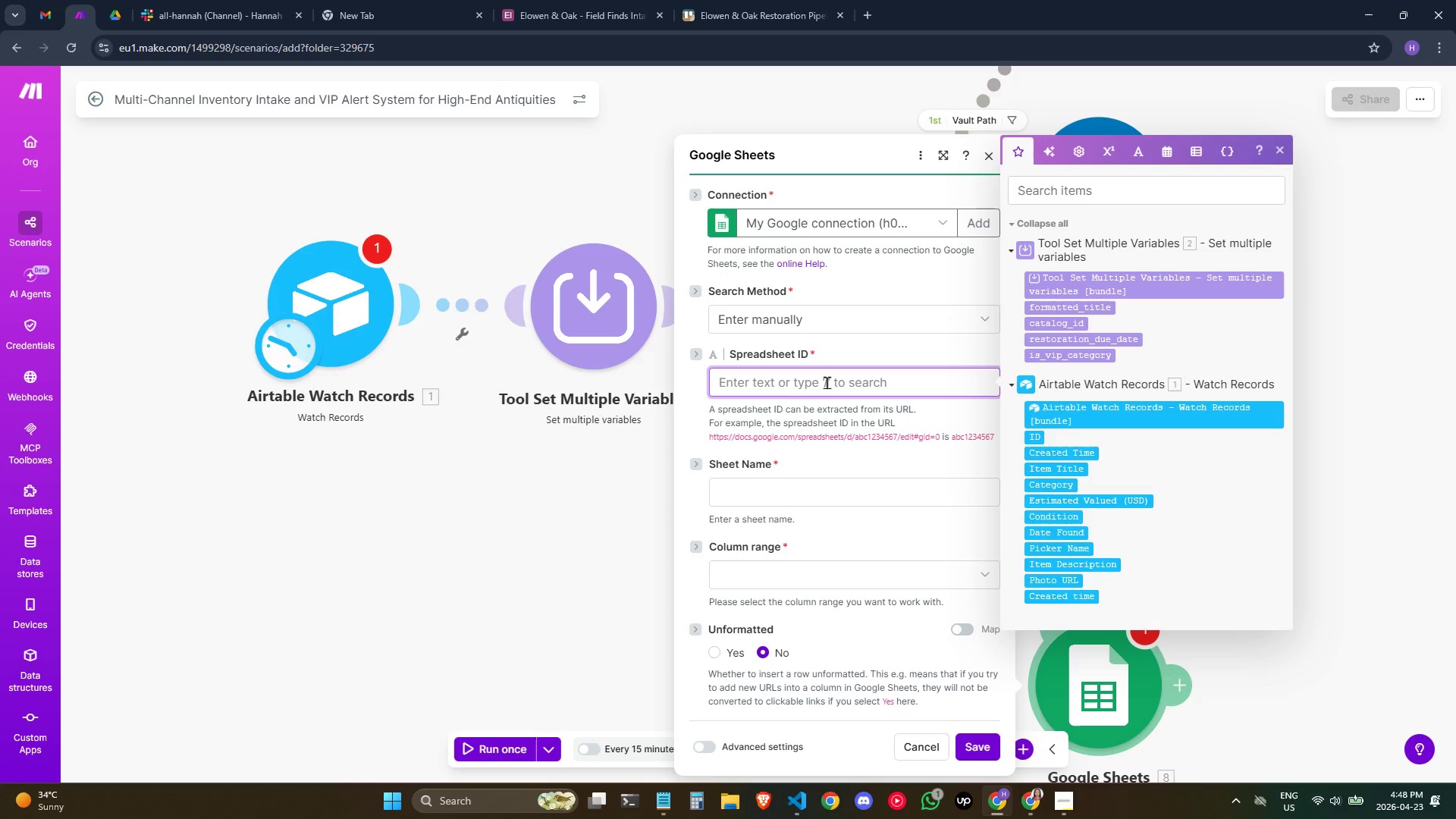 
left_click([864, 313])
 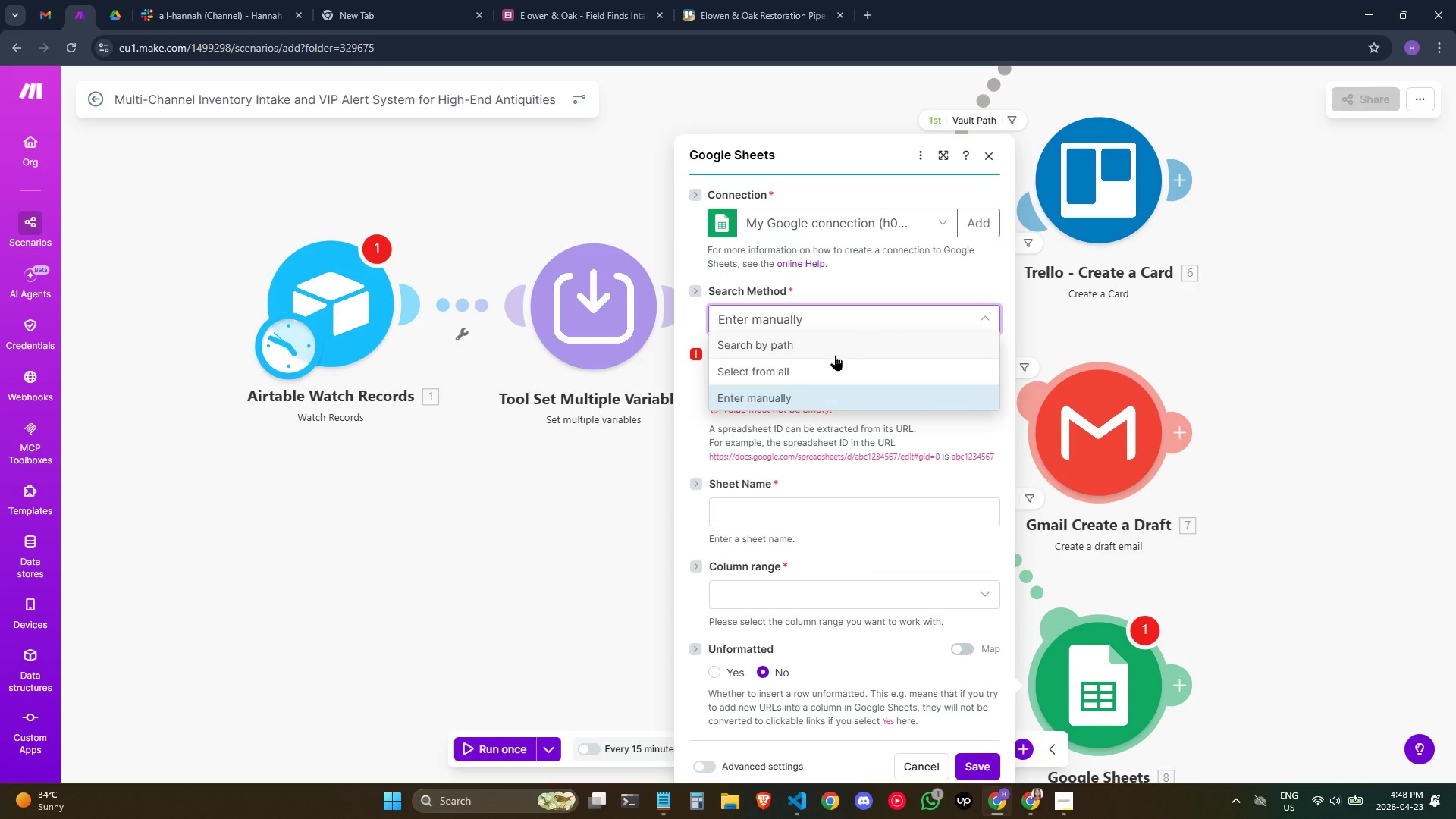 
left_click([825, 369])
 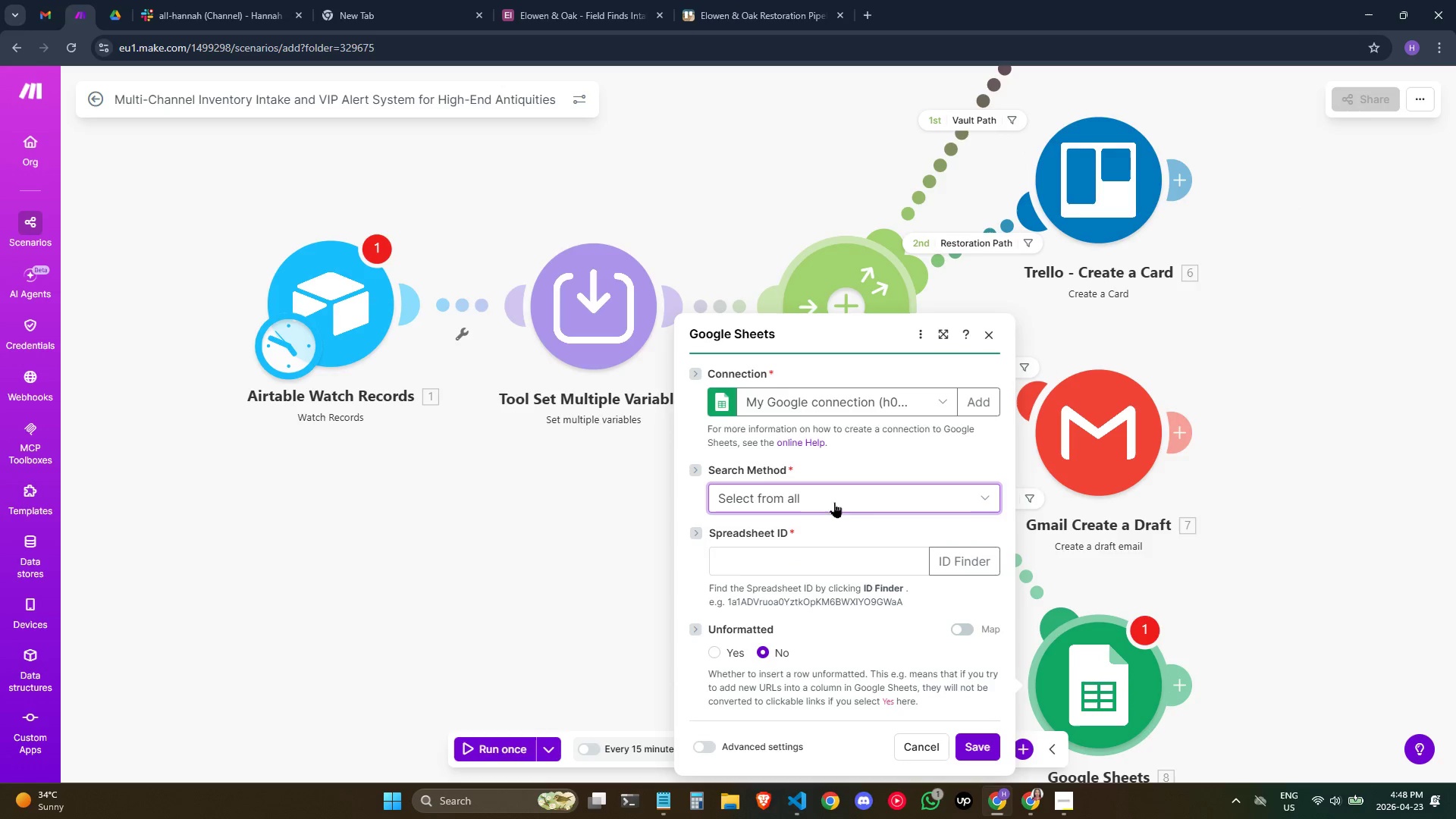 
left_click([802, 555])
 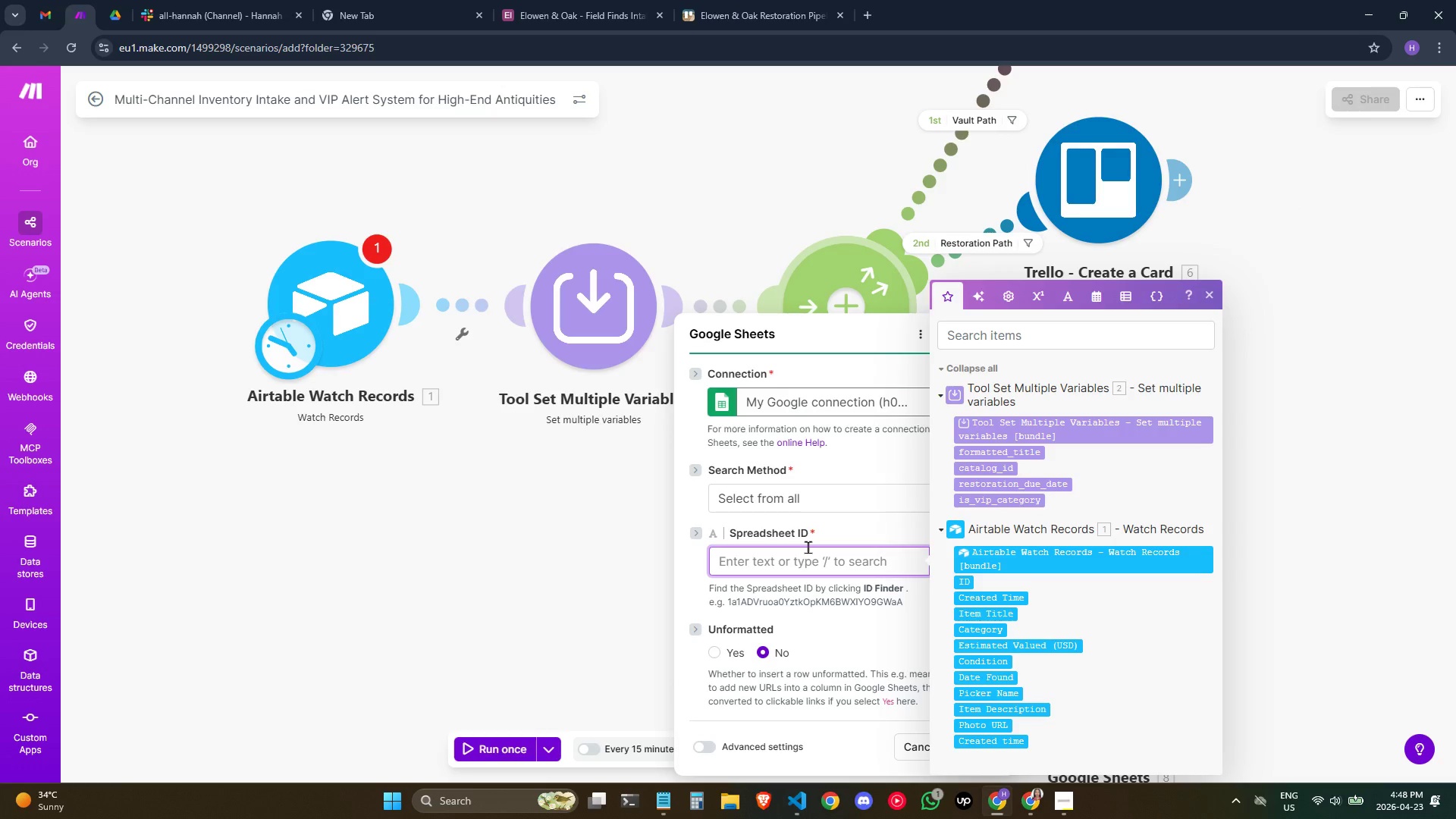 
left_click([803, 563])
 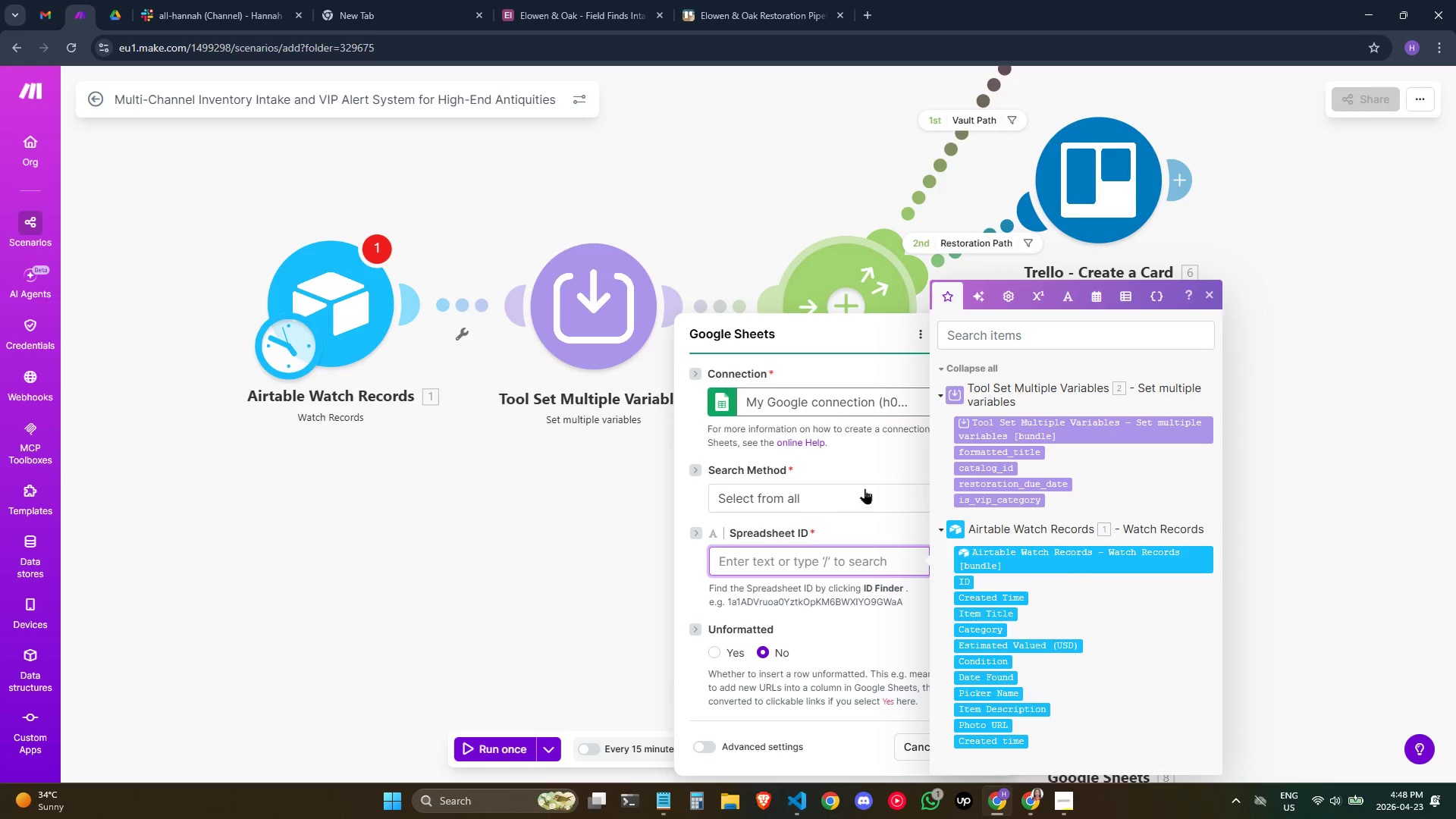 
double_click([864, 488])
 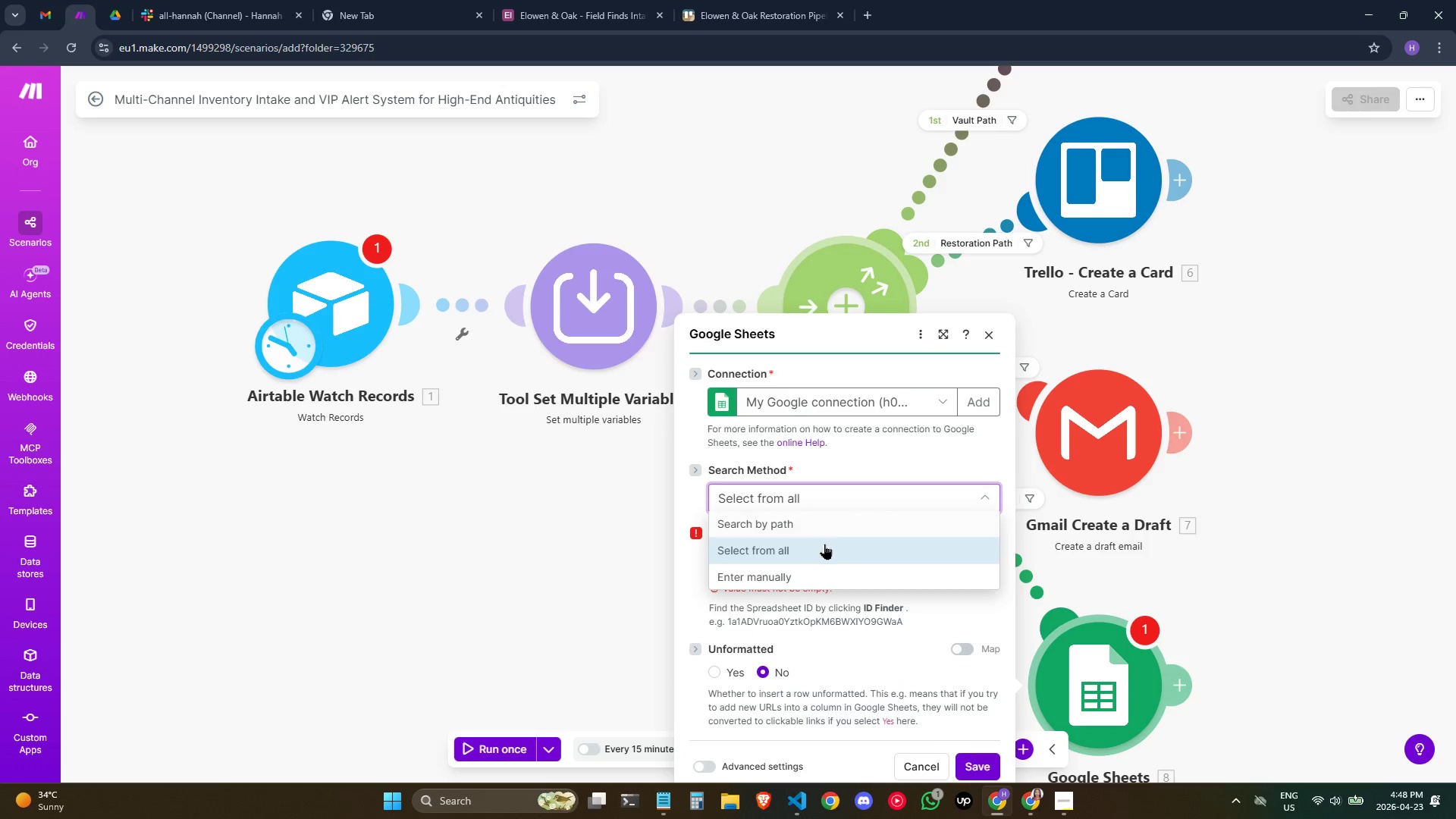 
left_click([808, 568])
 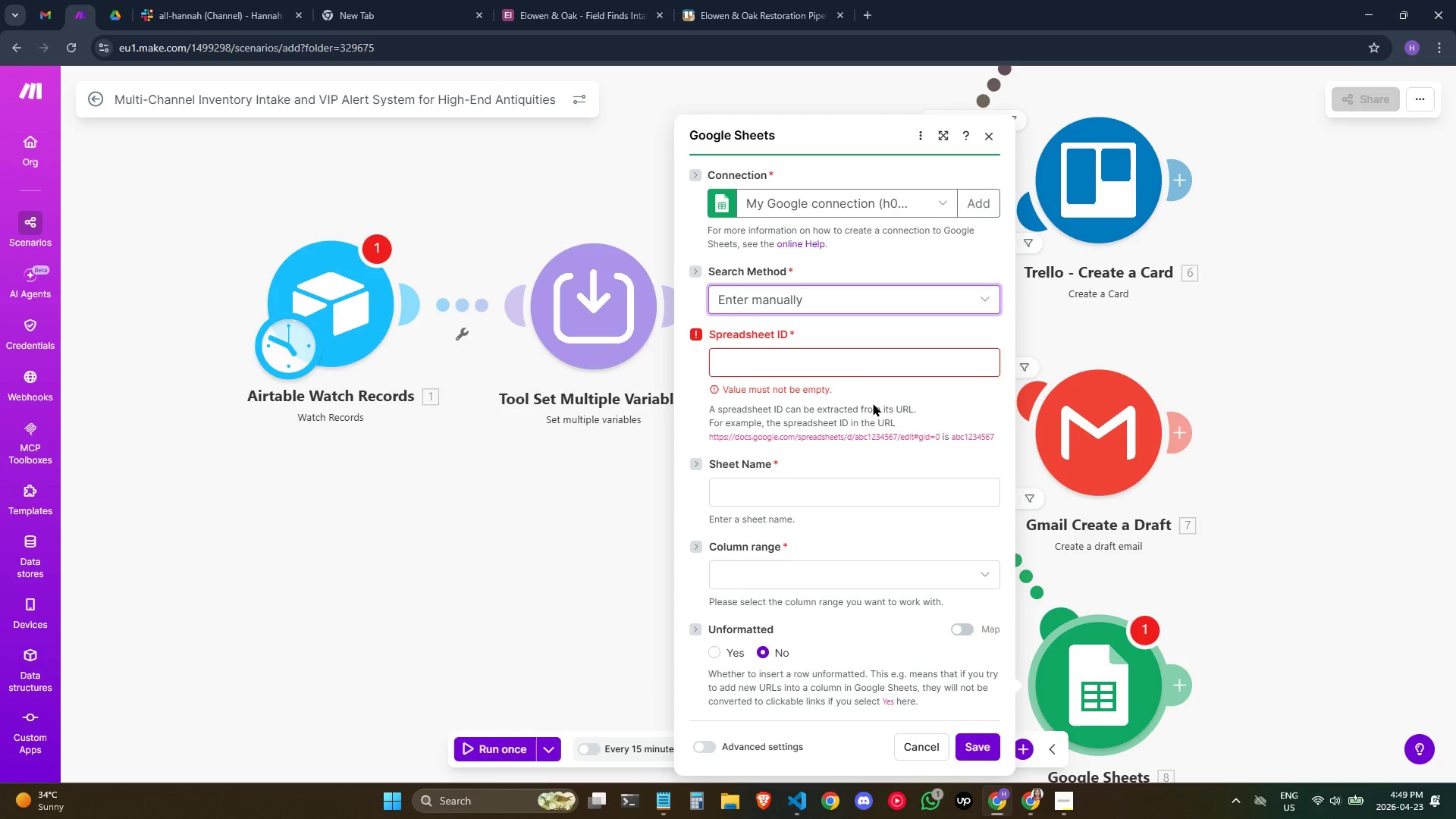 
left_click([874, 363])
 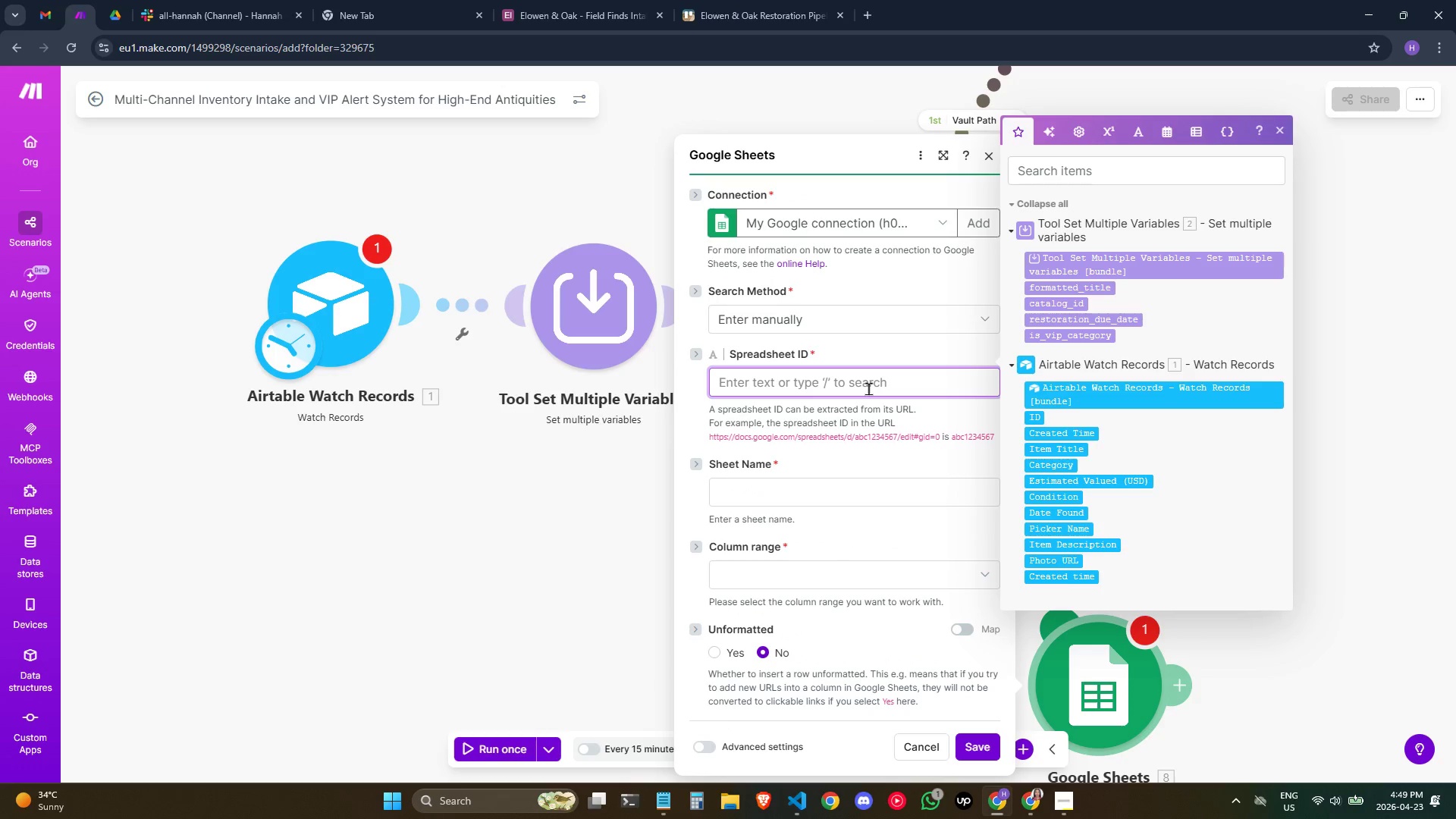 
wait(13.08)
 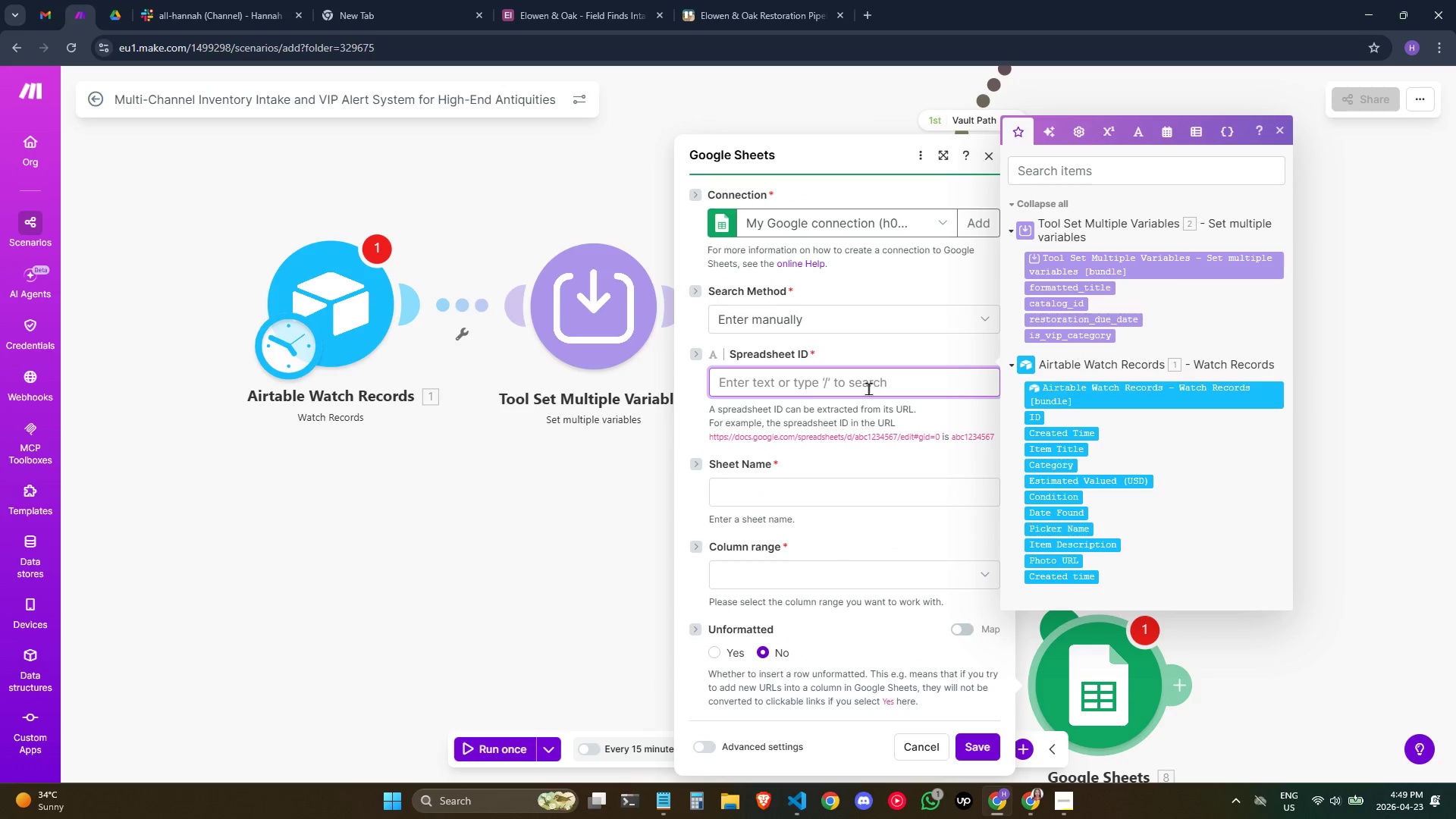 
left_click([852, 318])
 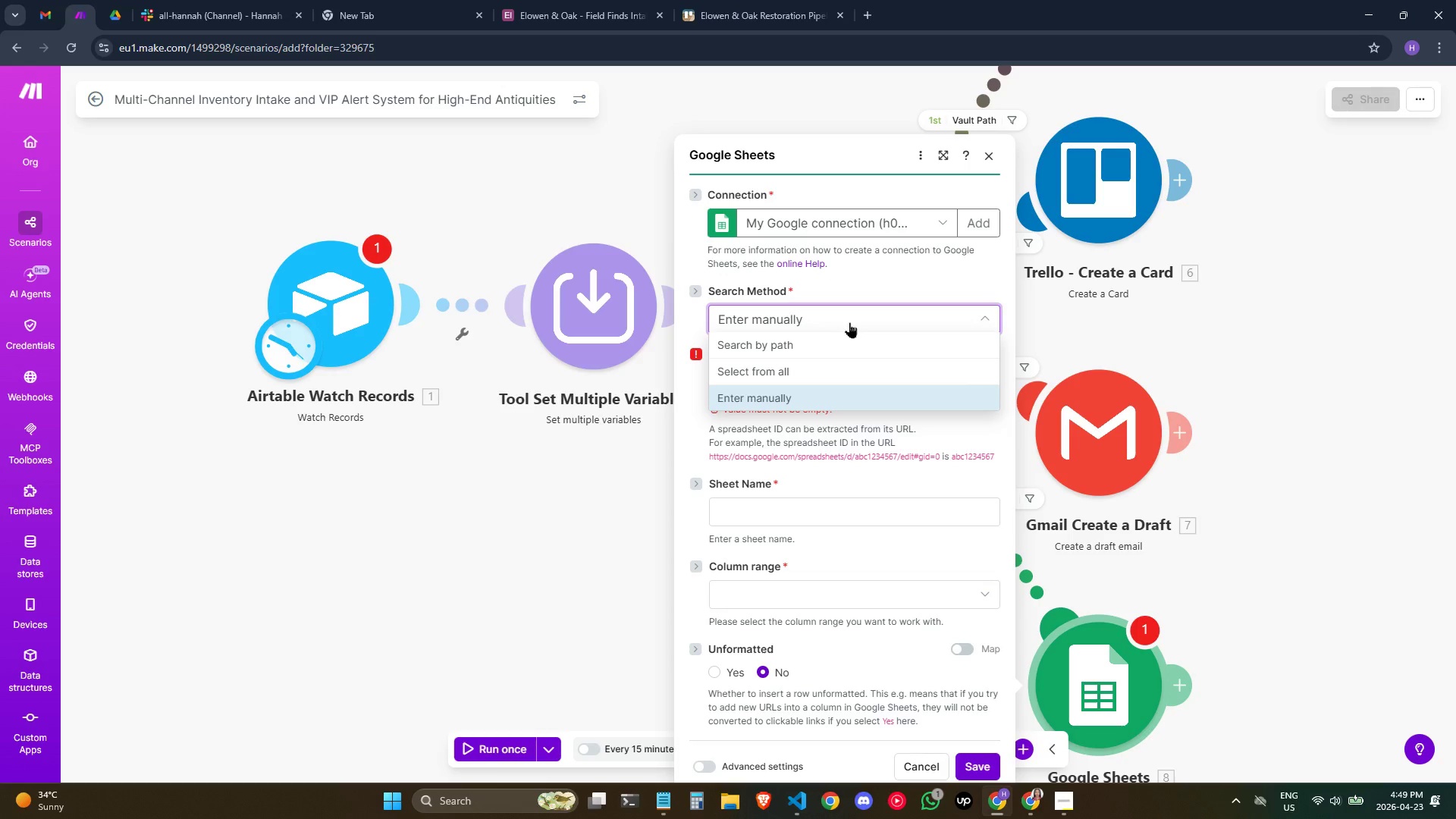 
wait(13.73)
 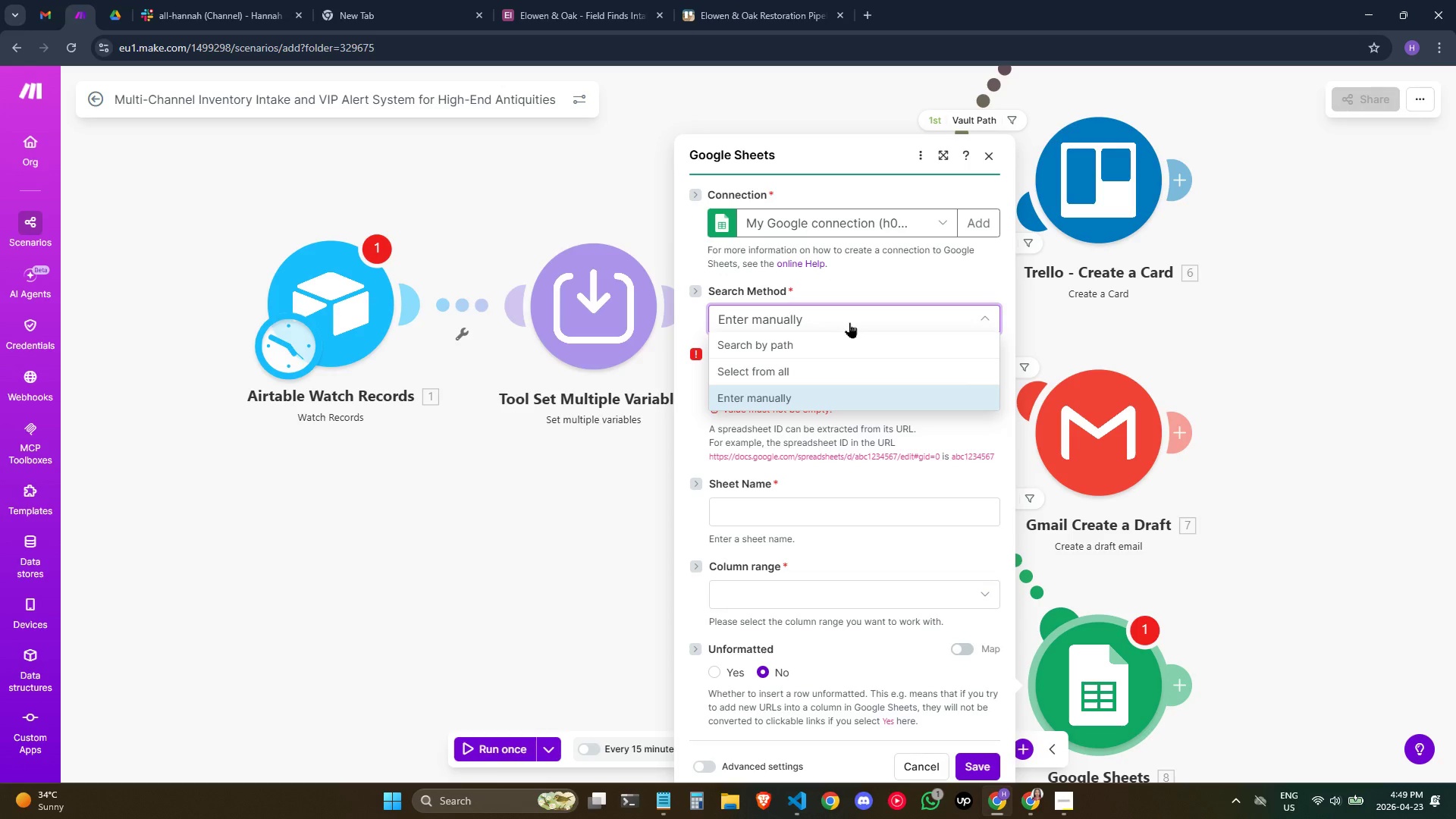 
left_click([123, 11])
 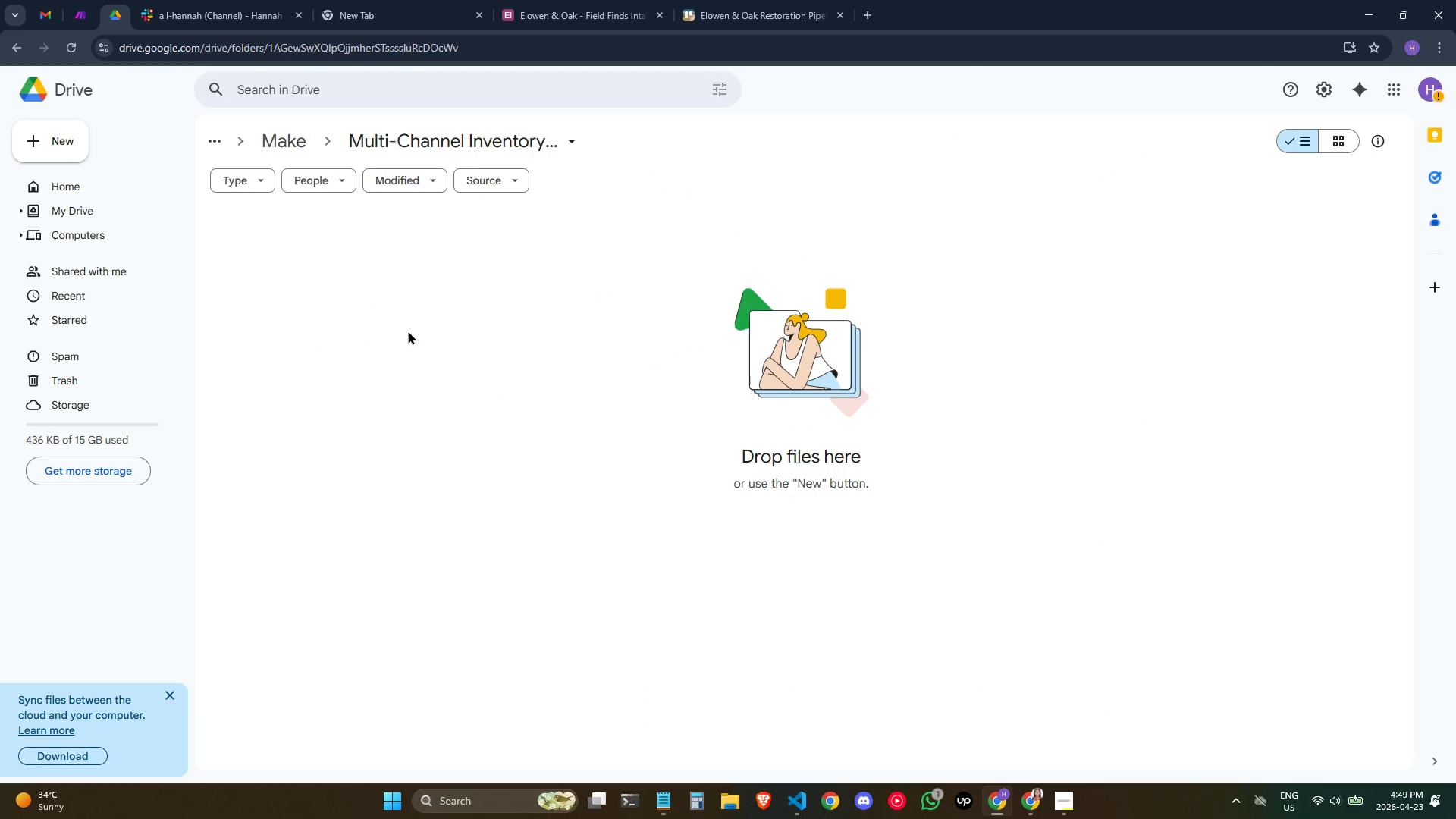 
right_click([408, 331])
 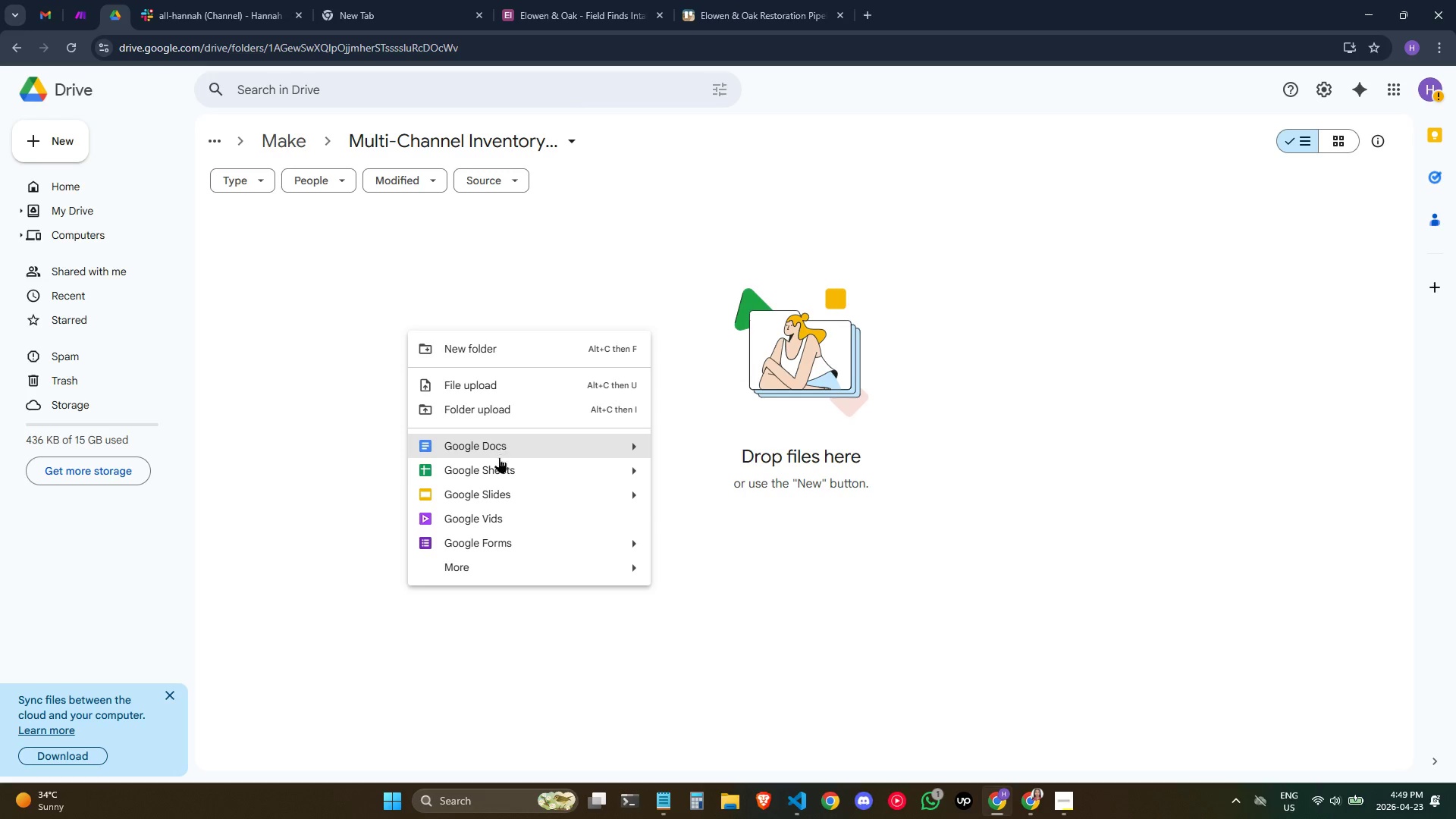 
left_click([495, 463])
 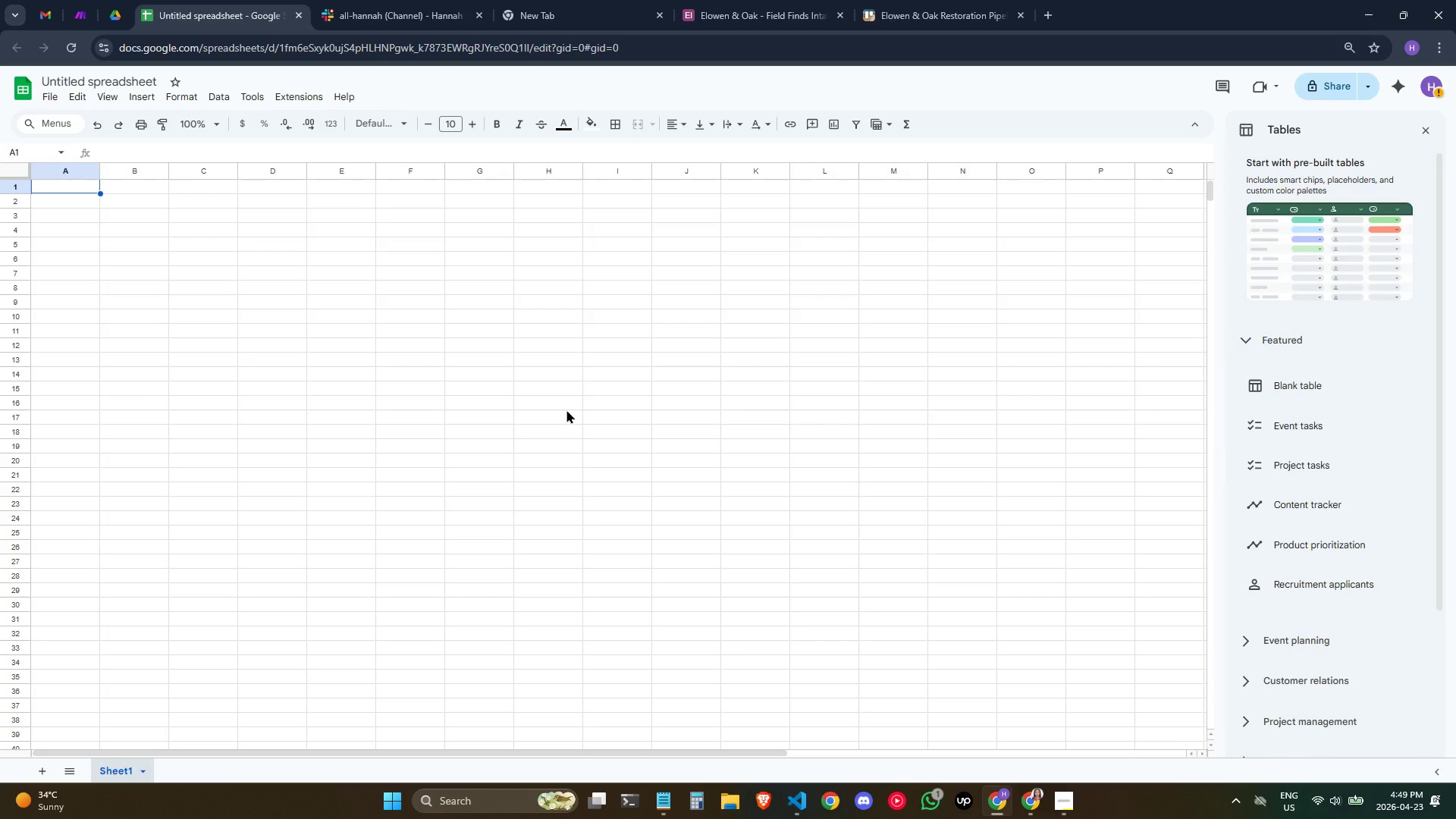 
wait(7.16)
 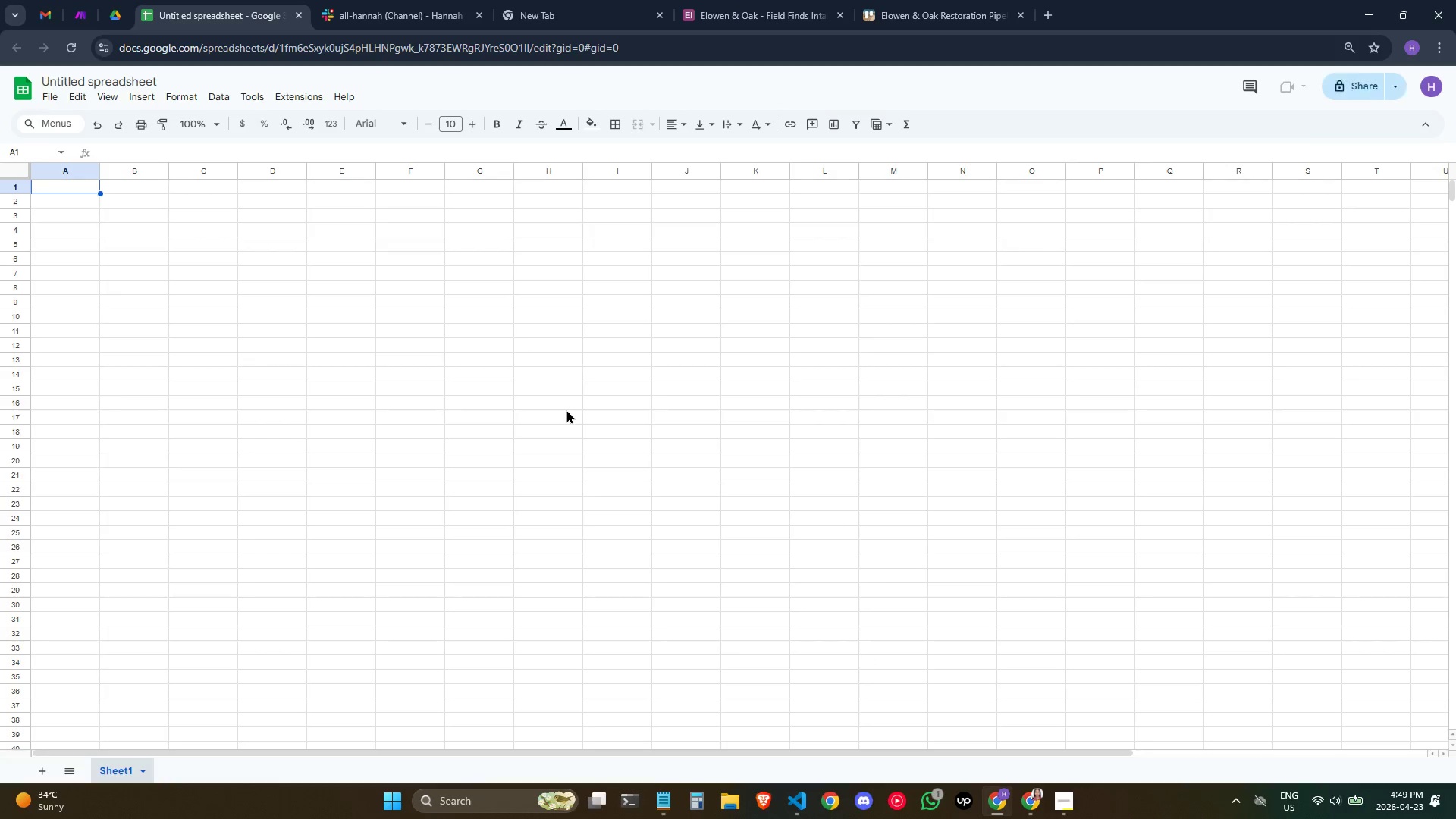 
mouse_move([915, 14])
 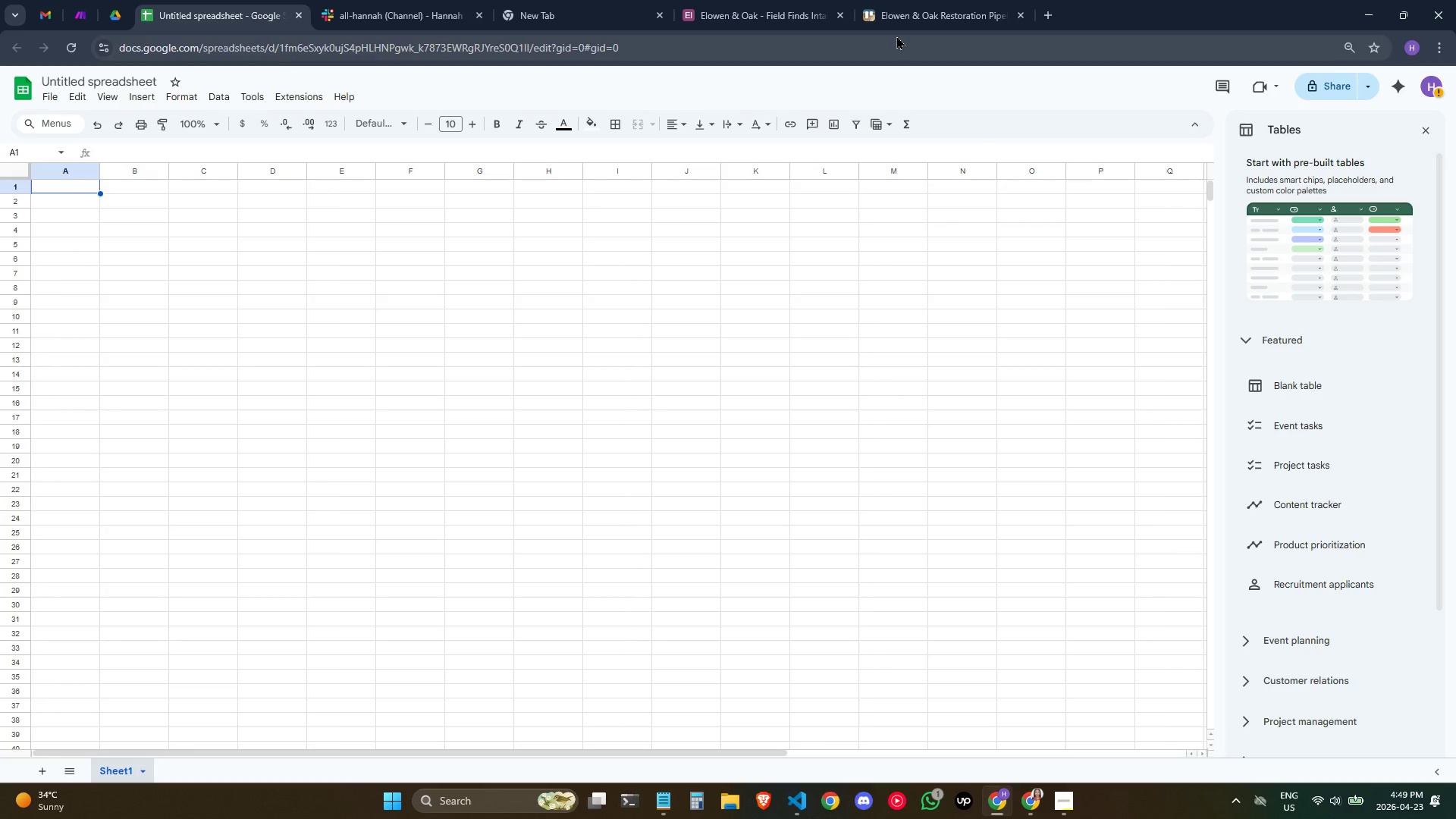 
wait(5.66)
 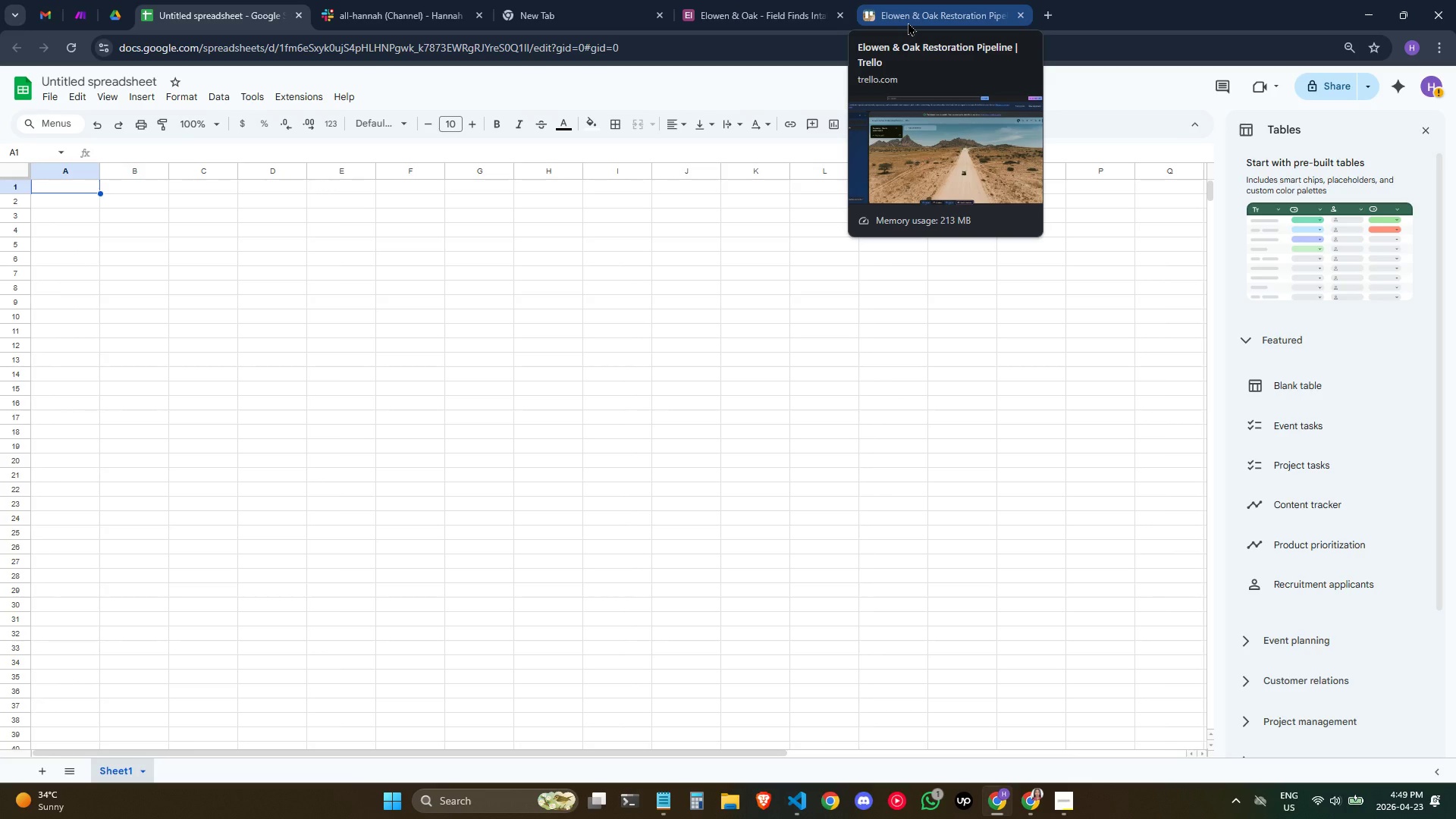 
left_click([1426, 132])
 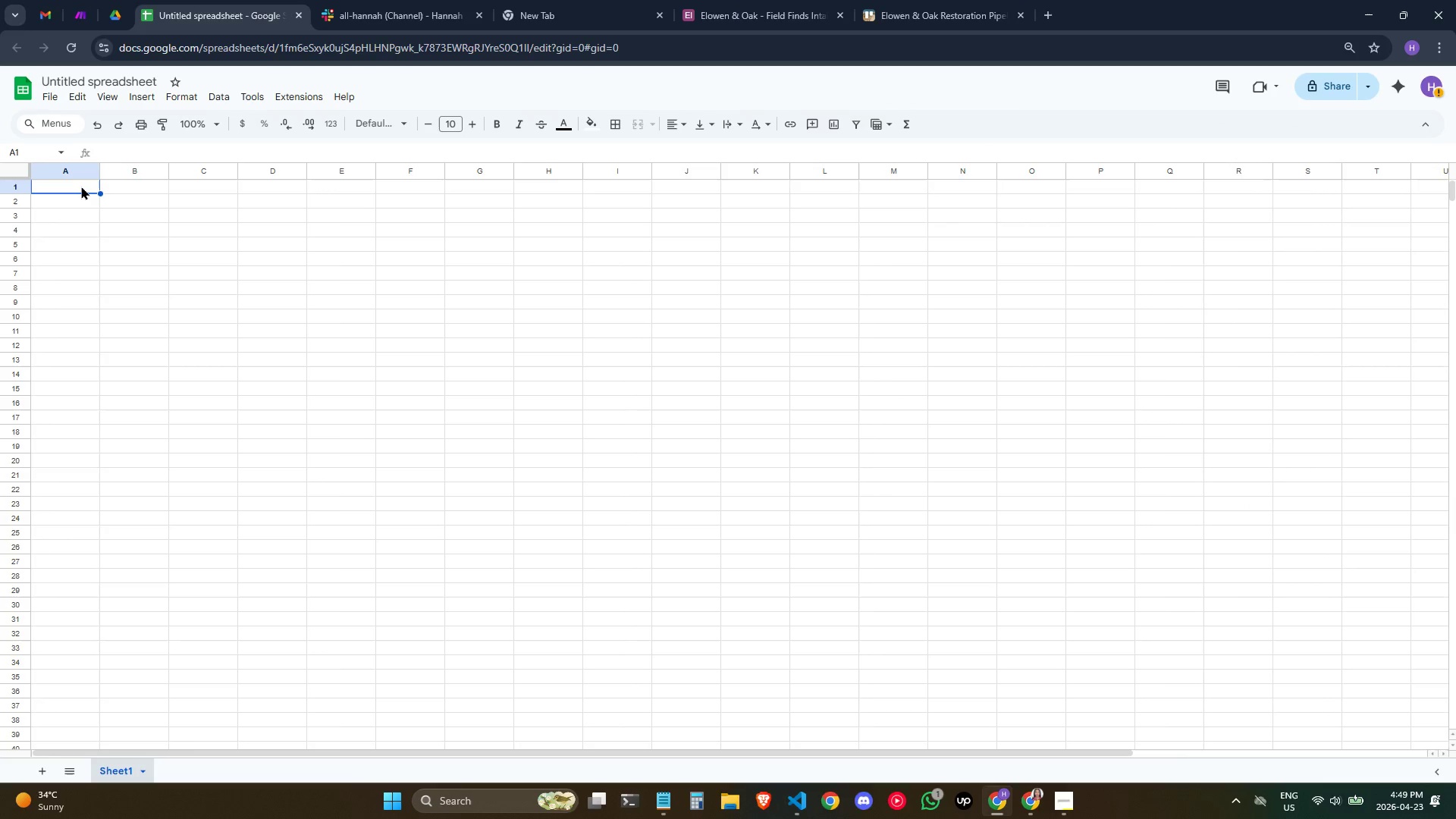 
left_click([81, 186])
 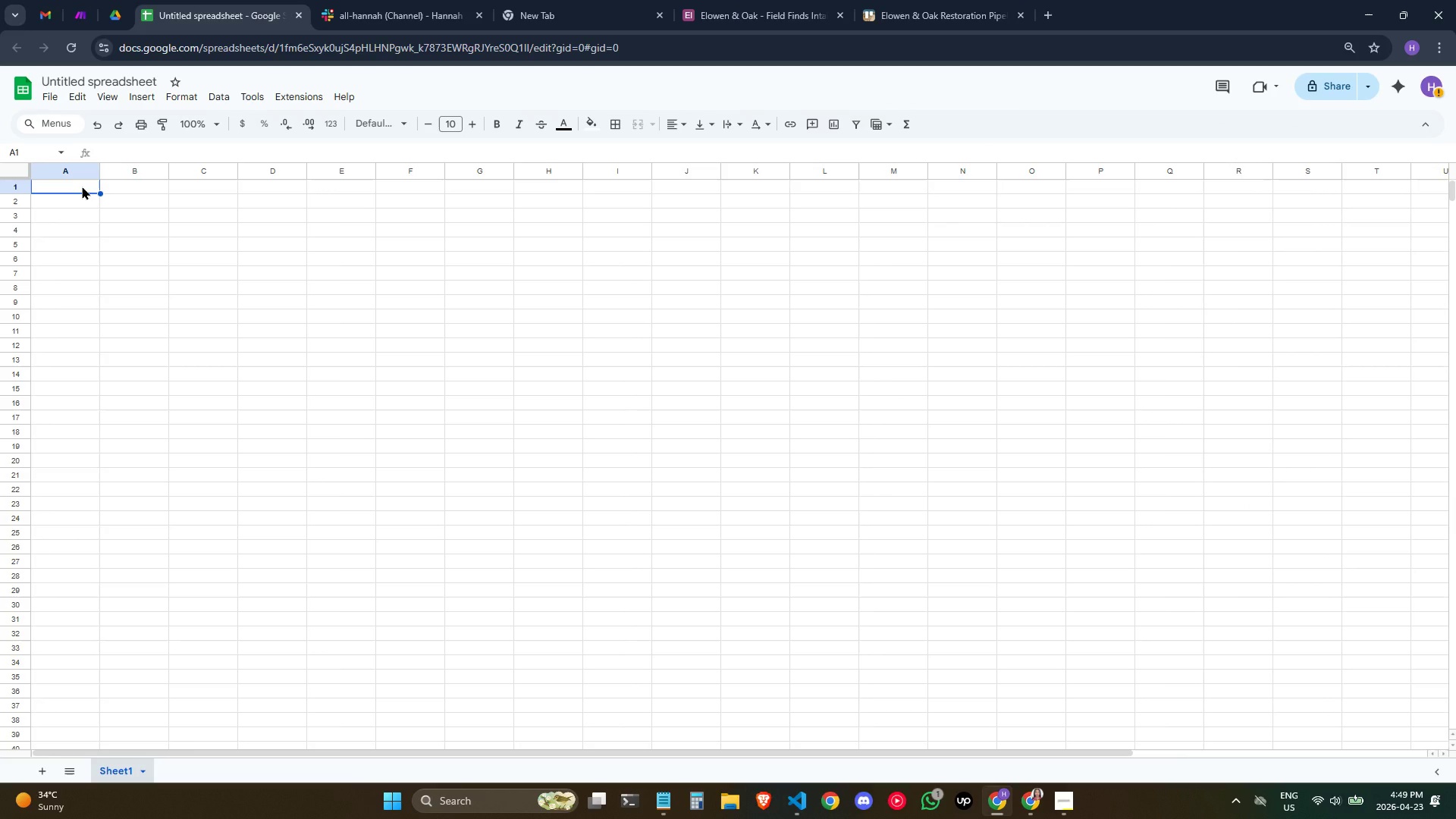 
wait(8.12)
 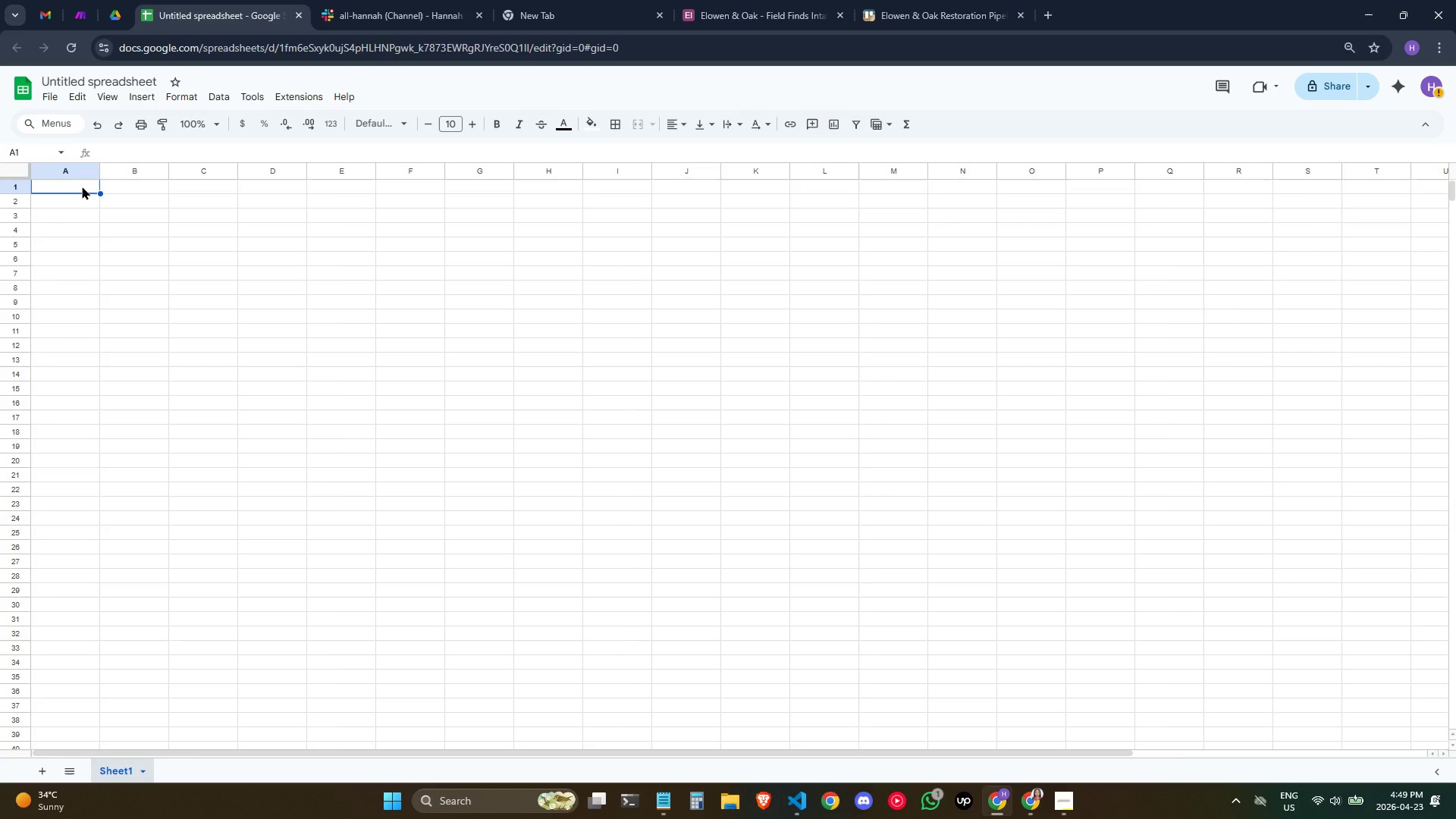 
left_click([79, 186])
 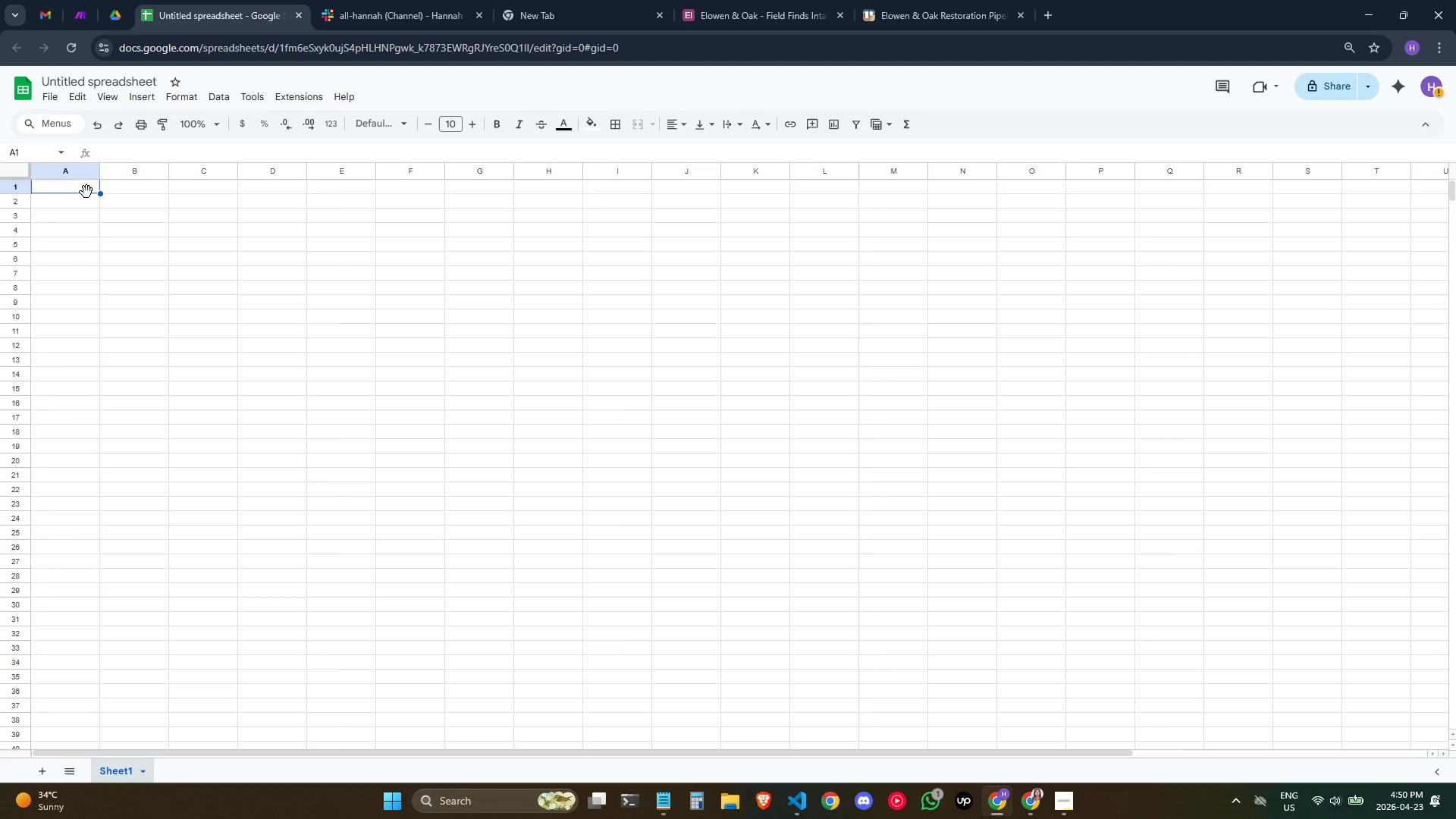 
wait(5.3)
 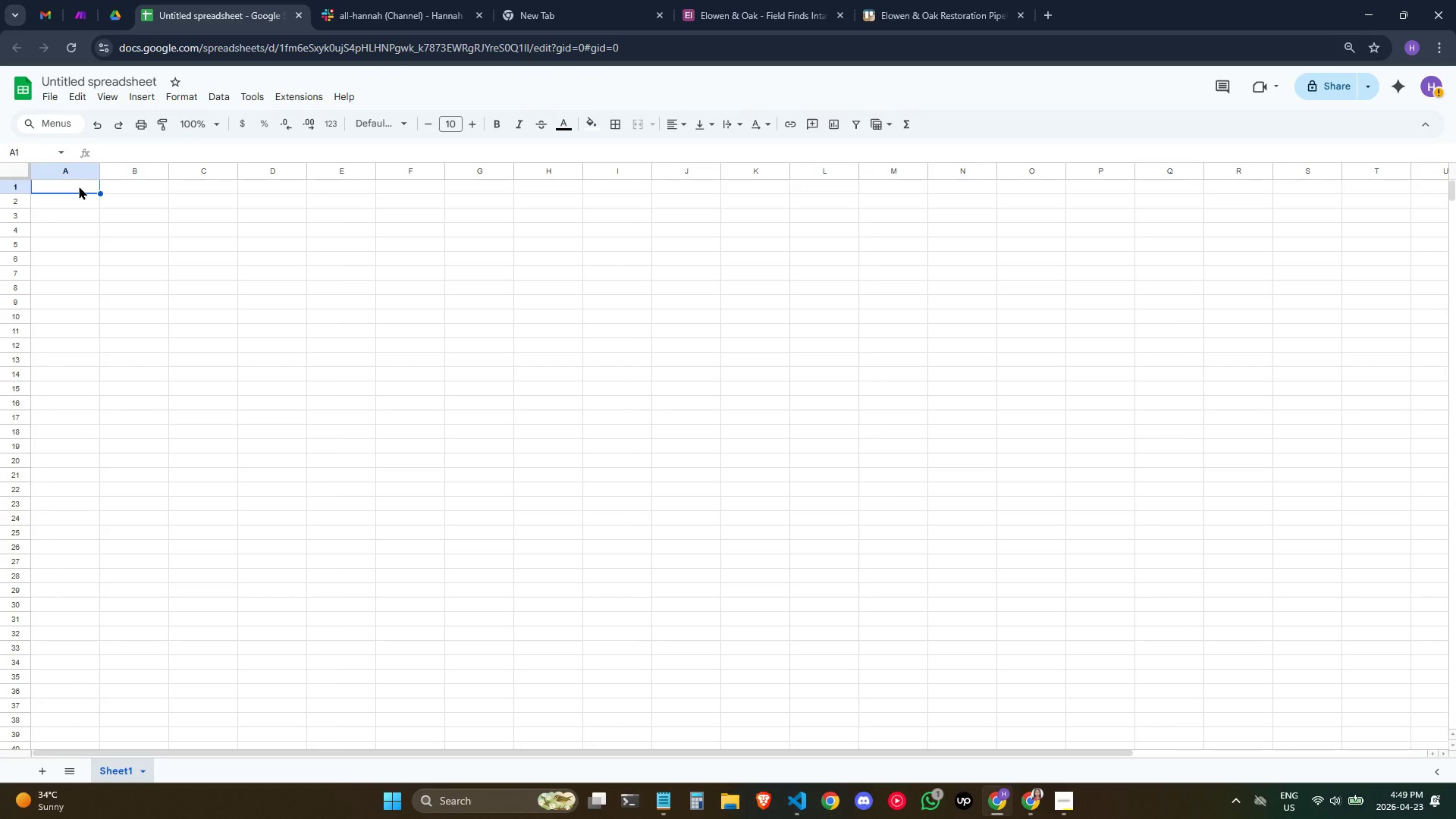 
double_click([74, 185])
 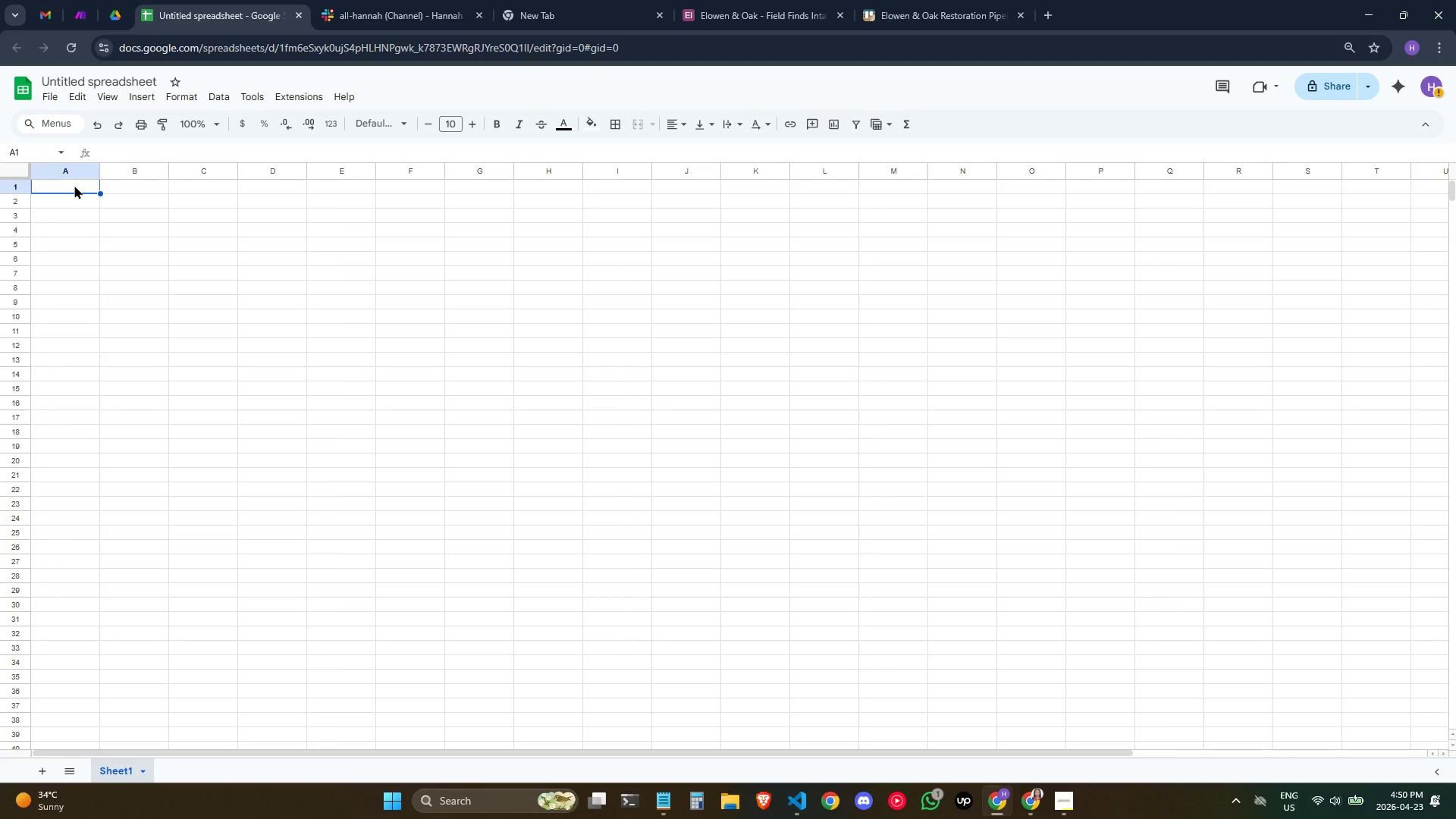 
type(Catalo)
 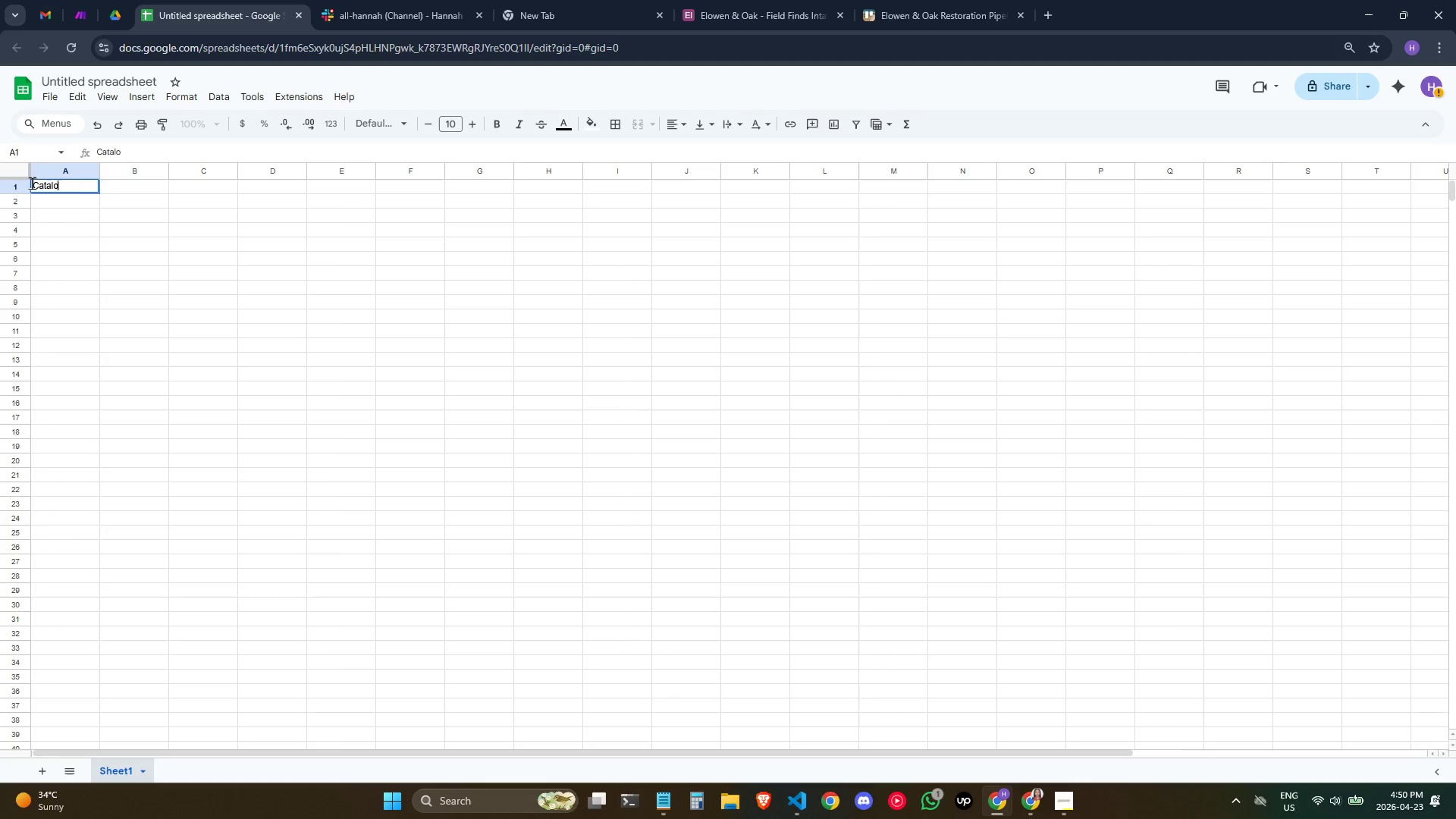 
type(g ID)
key(Tab)
type(iTEM===)
key(Backspace)
key(Backspace)
key(Backspace)
key(Backspace)
key(Backspace)
key(Backspace)
key(Backspace)
type(Item Tt)
key(Backspace)
type(itle)
key(Tab)
type(Category)
key(Tab)
type(Condition)
key(Tab)
type(Estimated)
 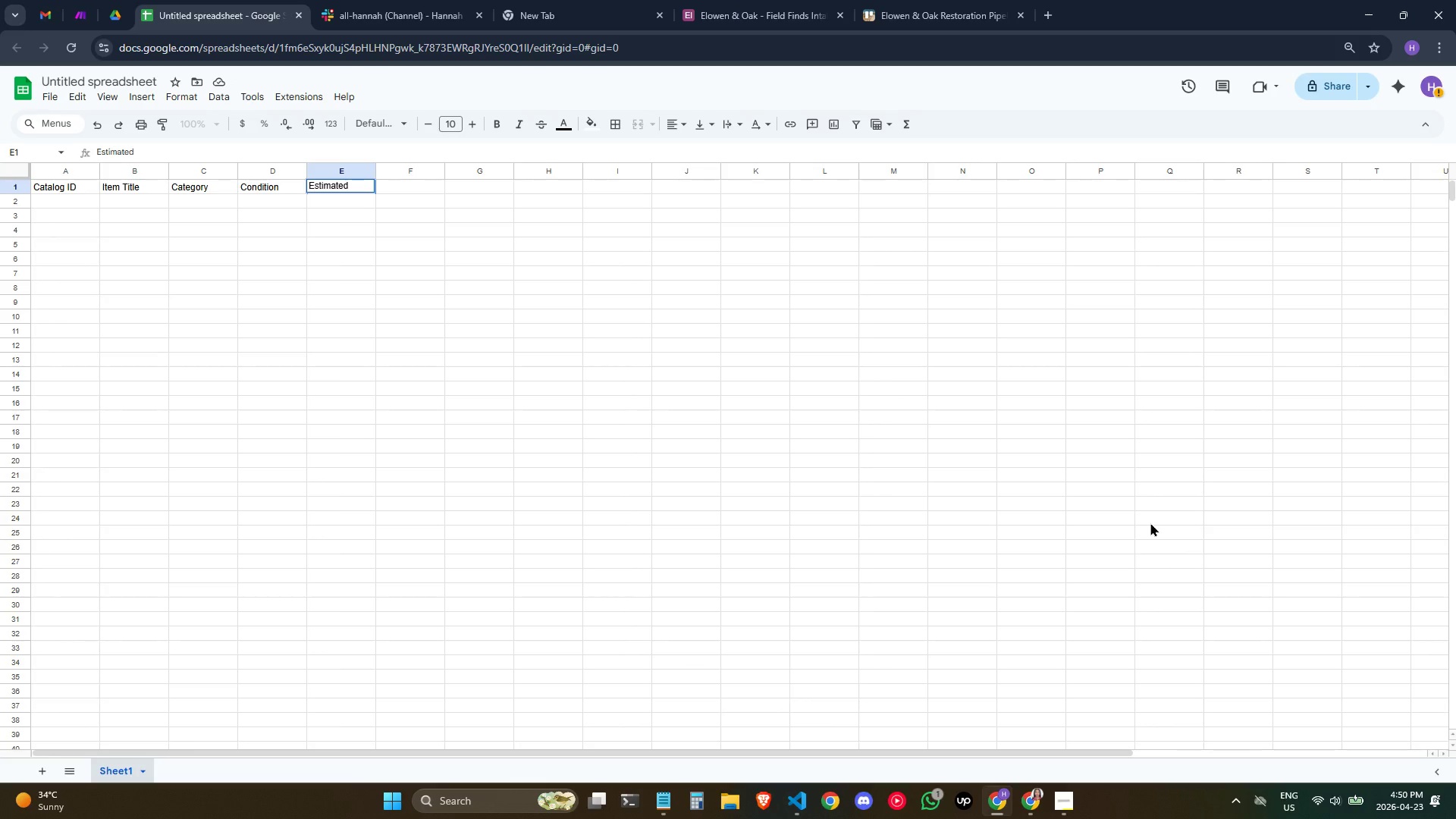 
type( Value)
key(Tab)
type(Date Found)
key(Tab)
type(Picker)
key(Tab)
 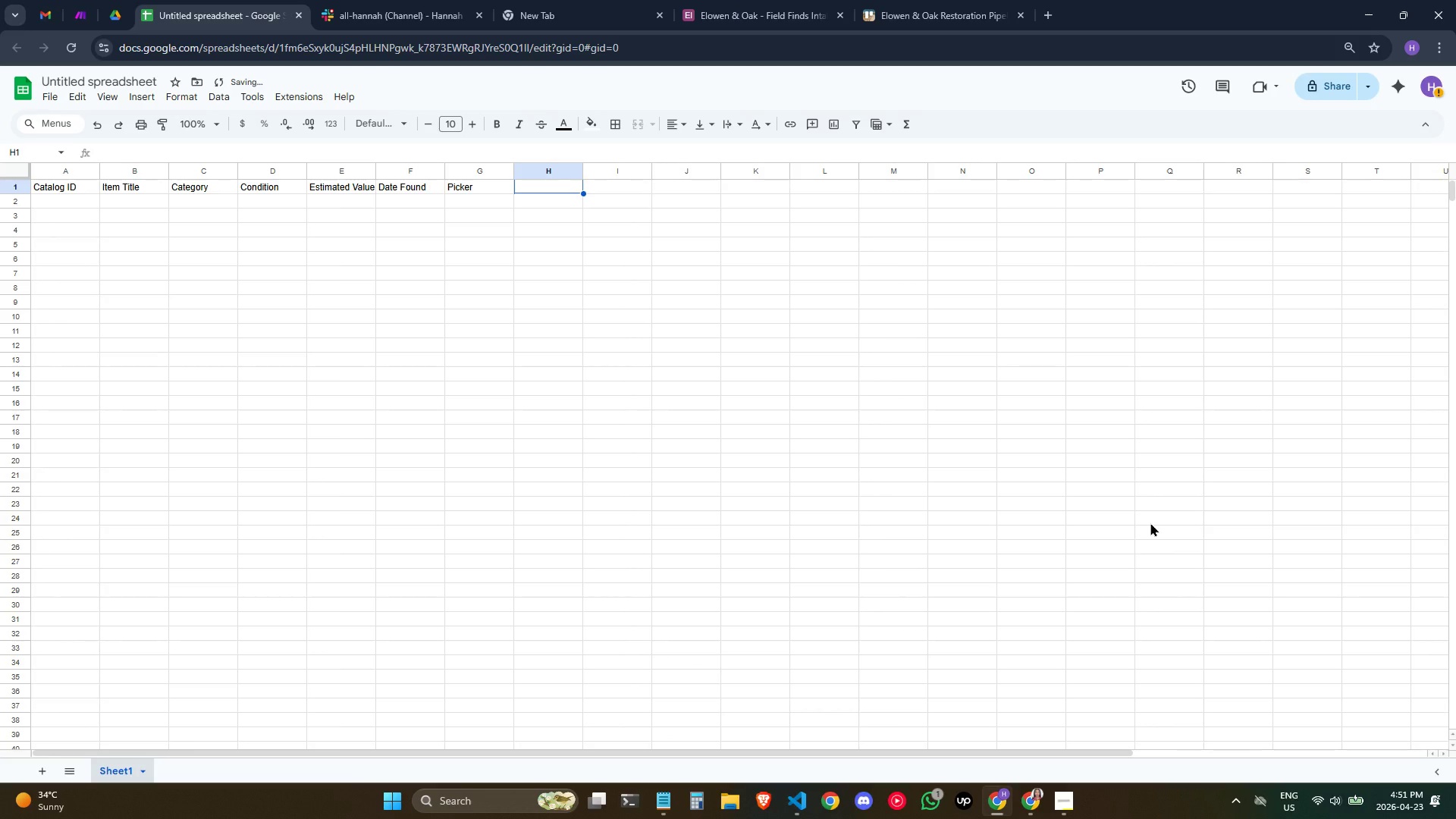 
key(ArrowLeft)
 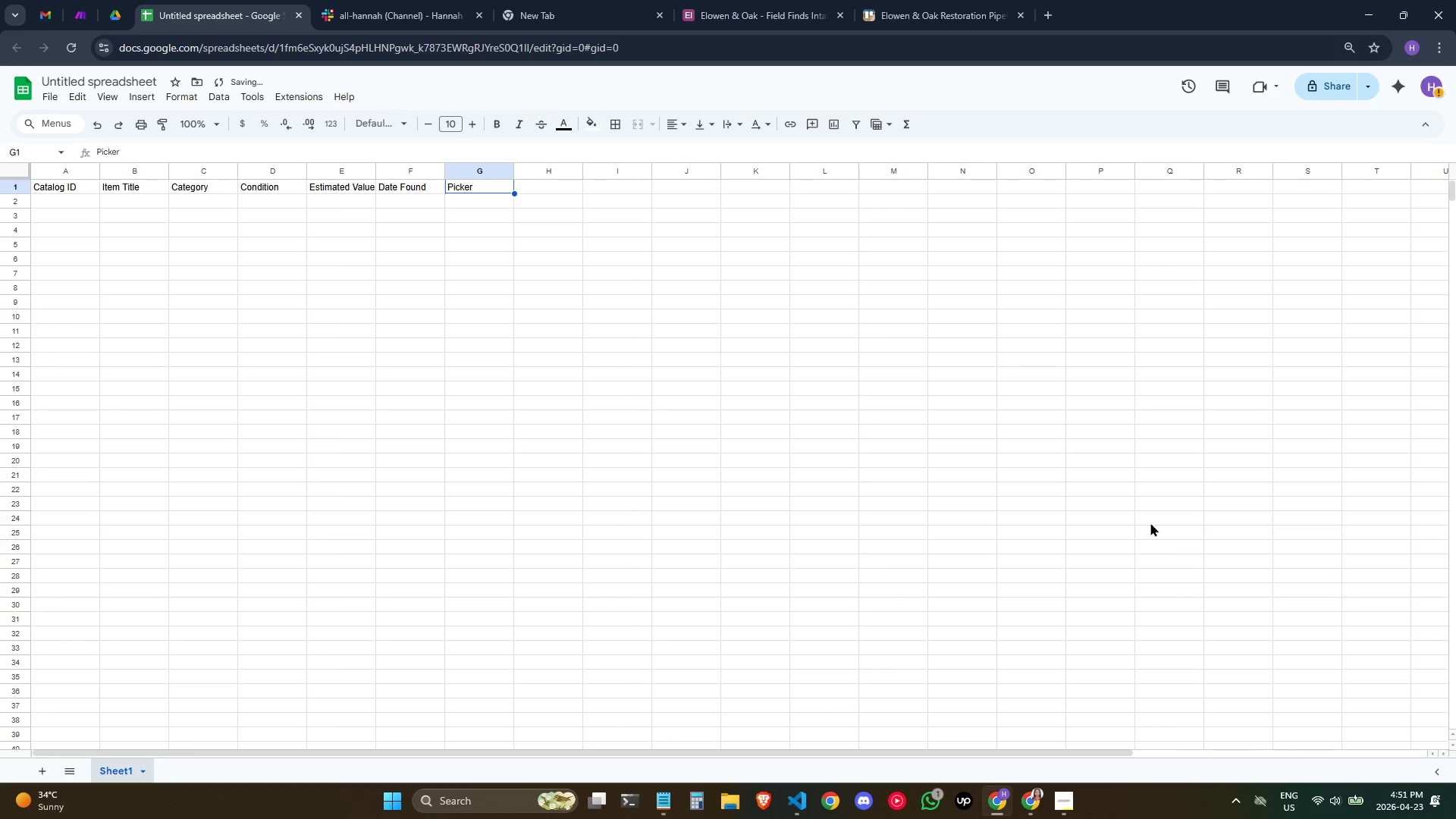 
key(Shift+ShiftRight)
 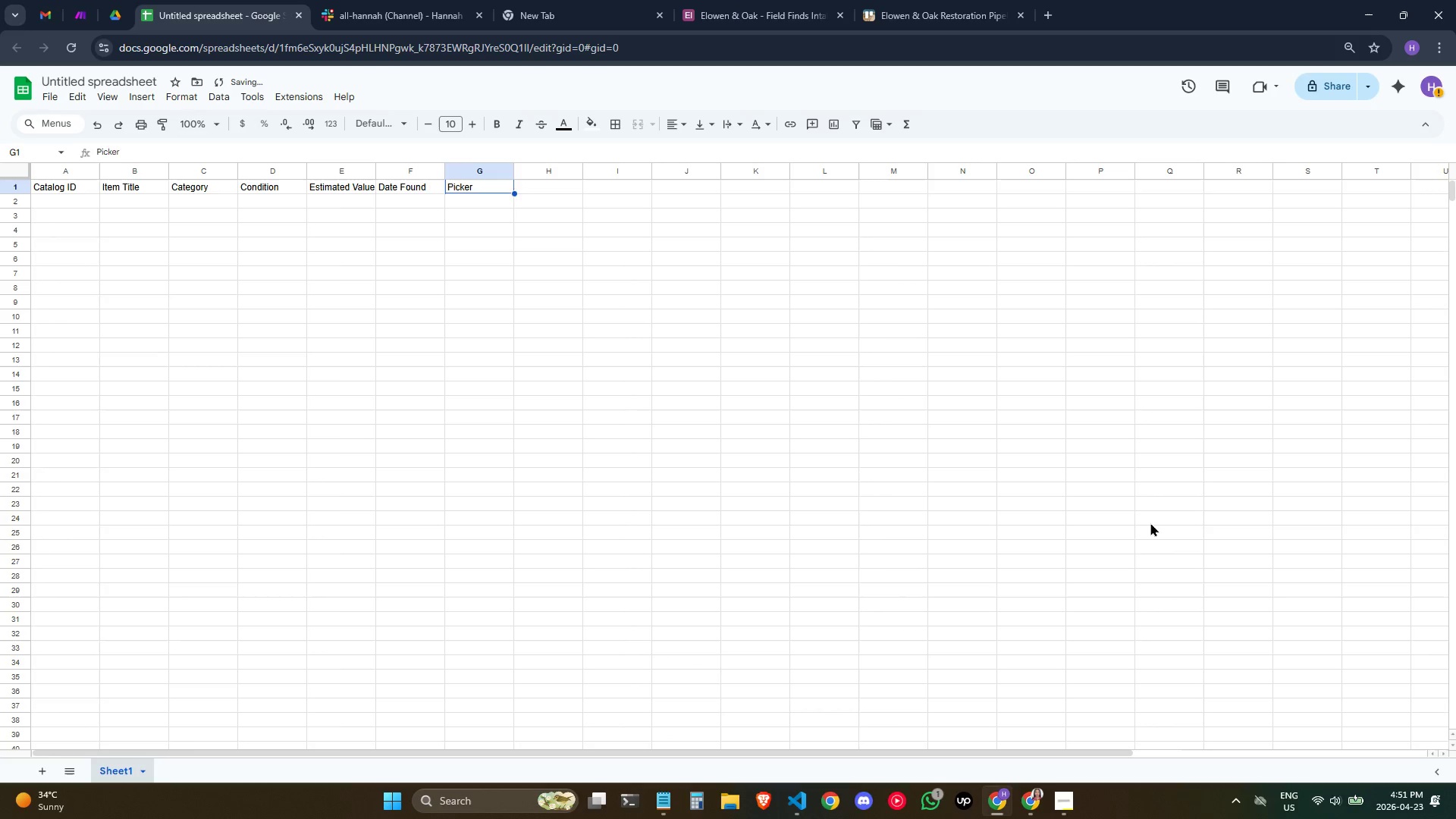 
key(Enter)
 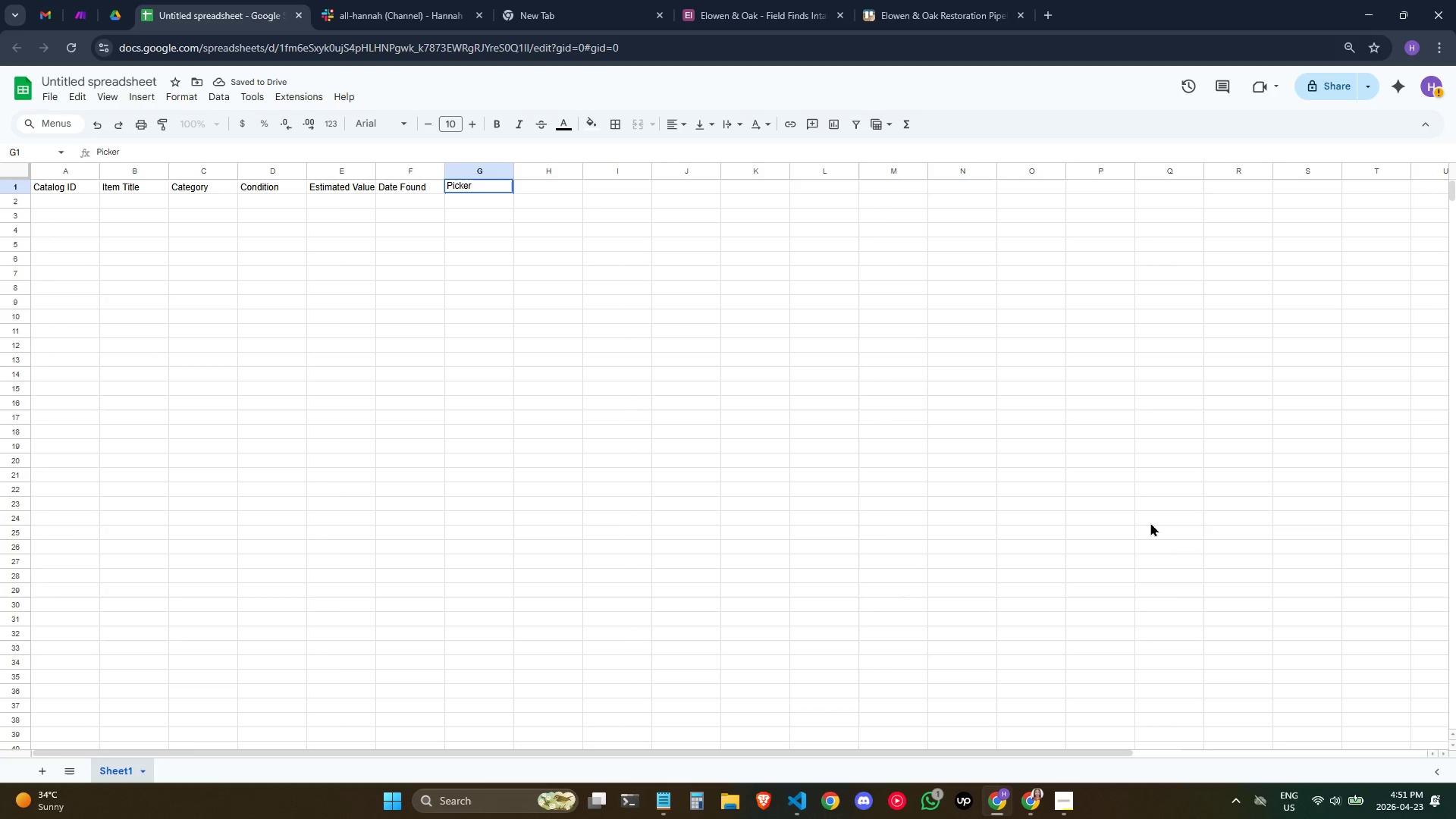 
type( Name)
key(Tab)
type(Item Descript)
key(Backspace)
type(y)
key(Backspace)
type(tion)
key(Tab)
type(DAte)
key(Backspace)
key(Backspace)
key(Backspace)
type(ate lO)
key(Backspace)
type(ogged)
 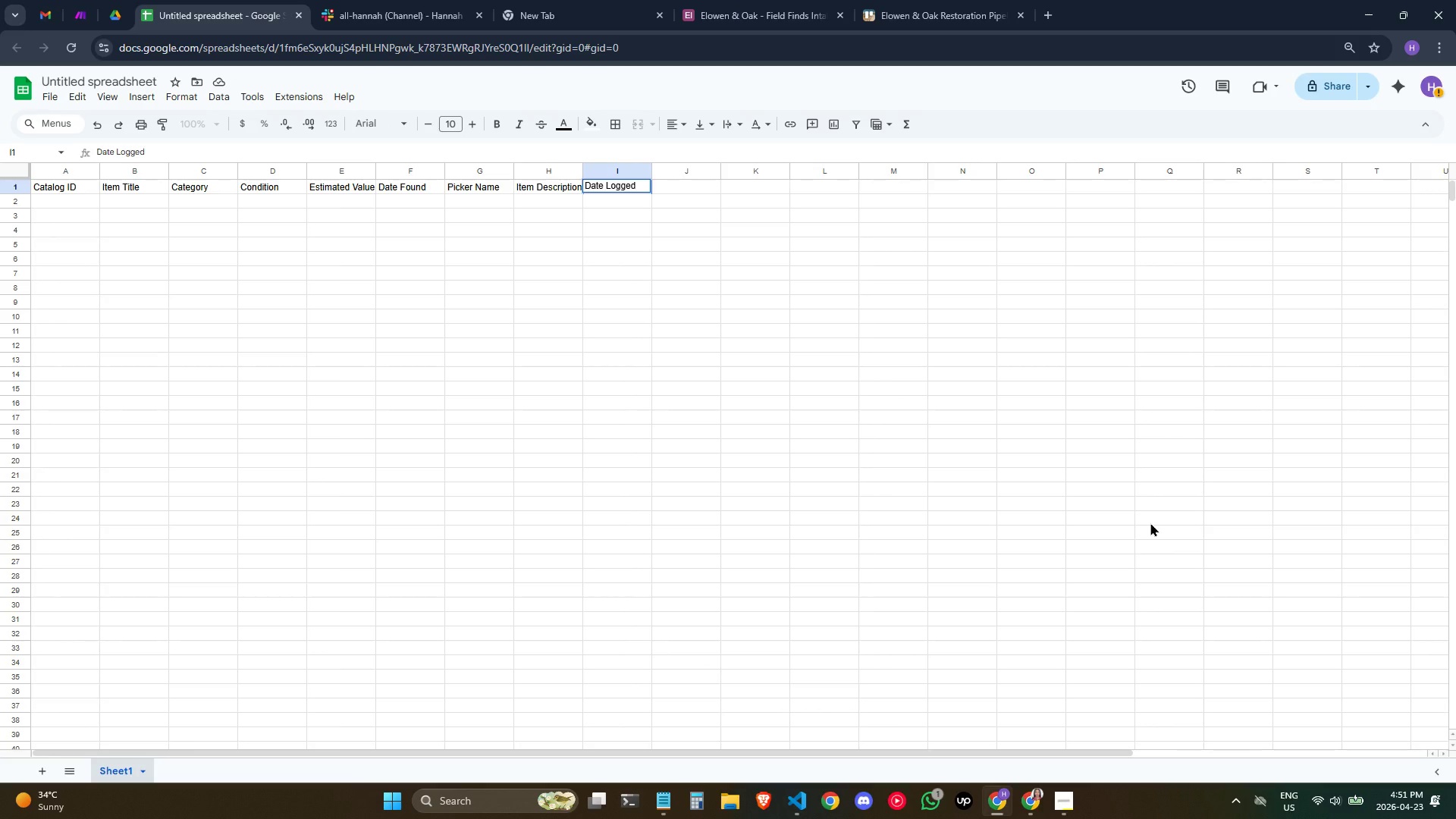 
hold_key(key=ArrowLeft, duration=0.75)
 